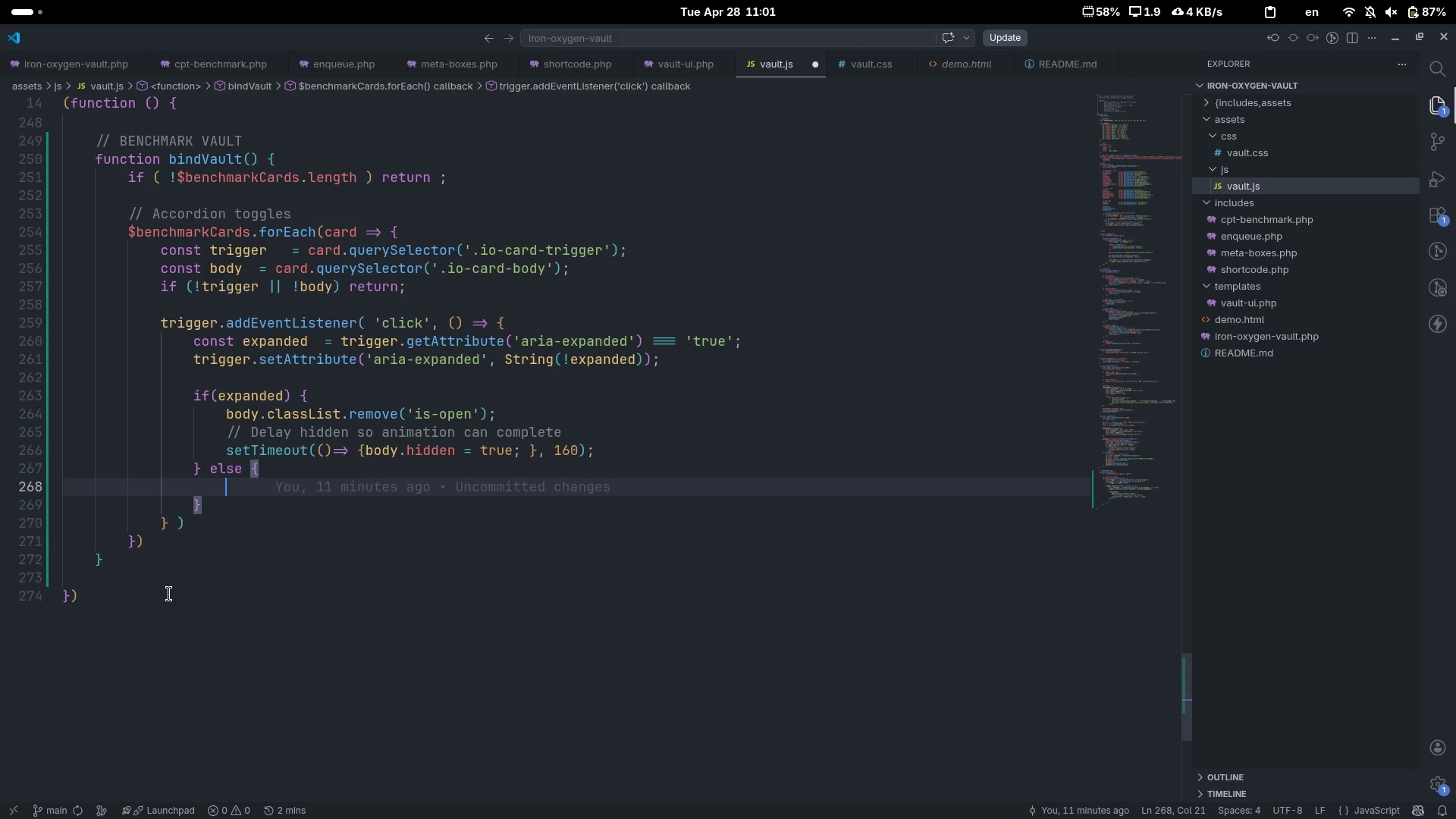 
type(body.hidden = false;)
 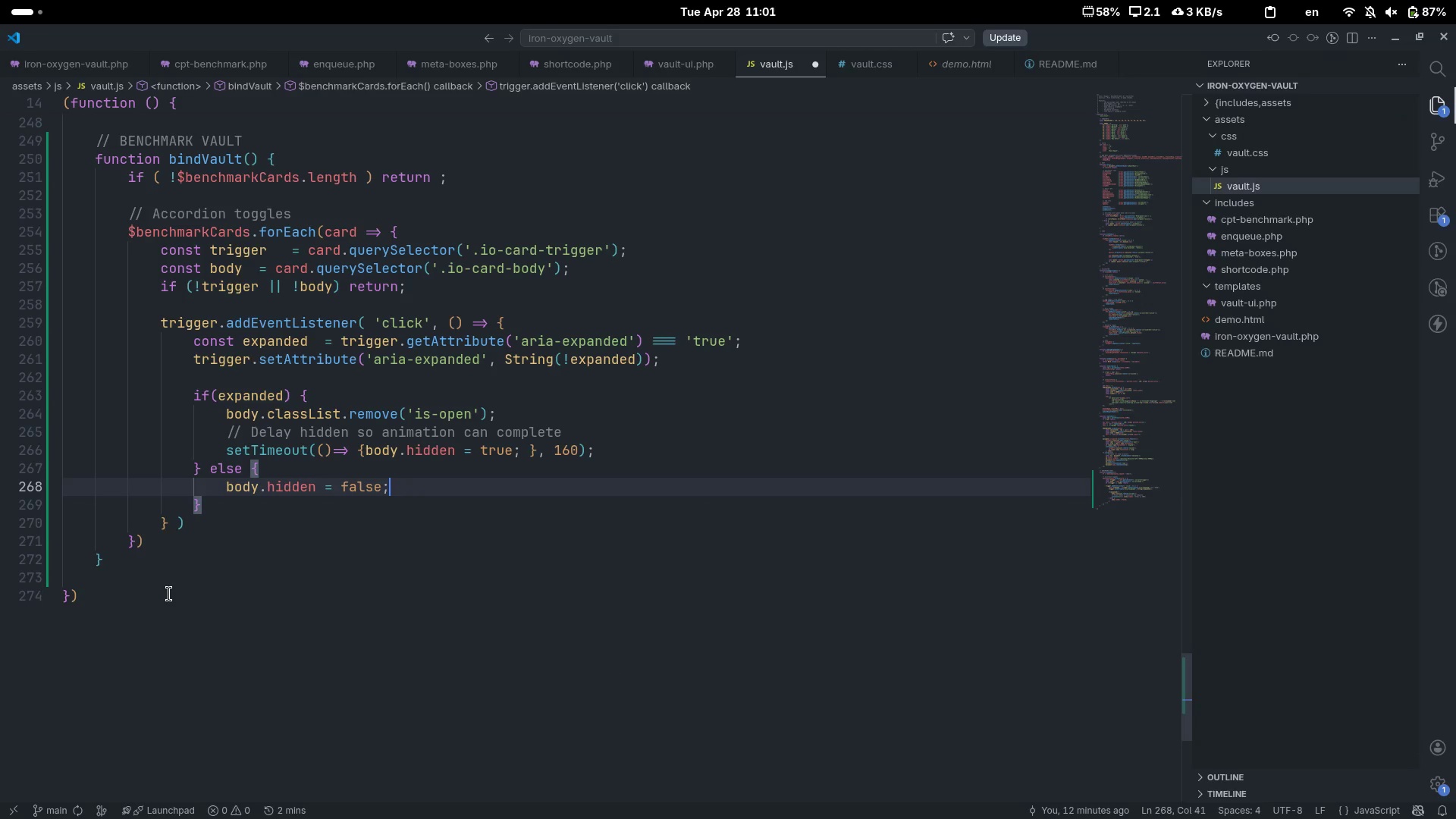 
key(Enter)
 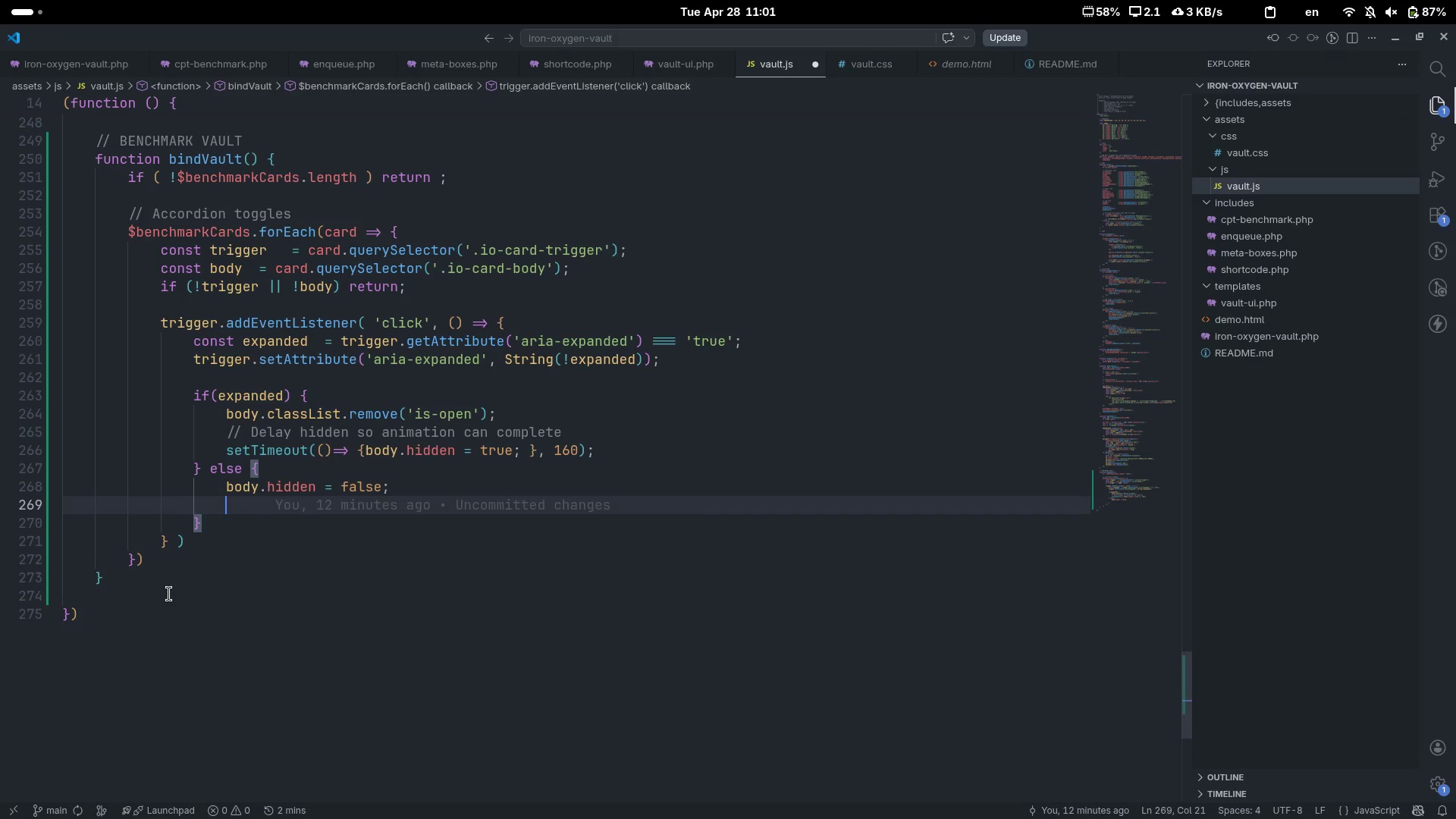 
key(Control+Slash)
 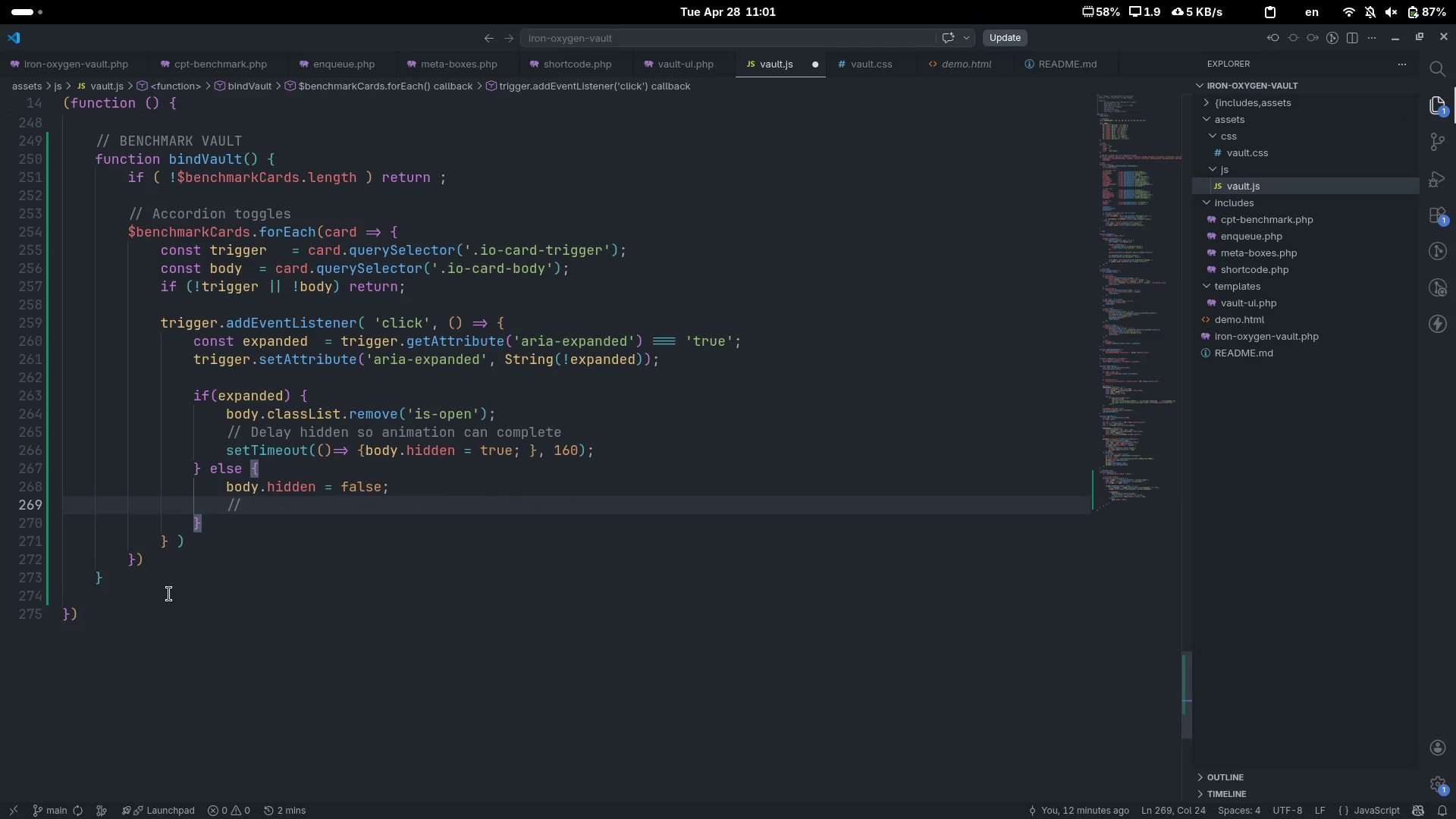 
type(Force reflow then add class)
 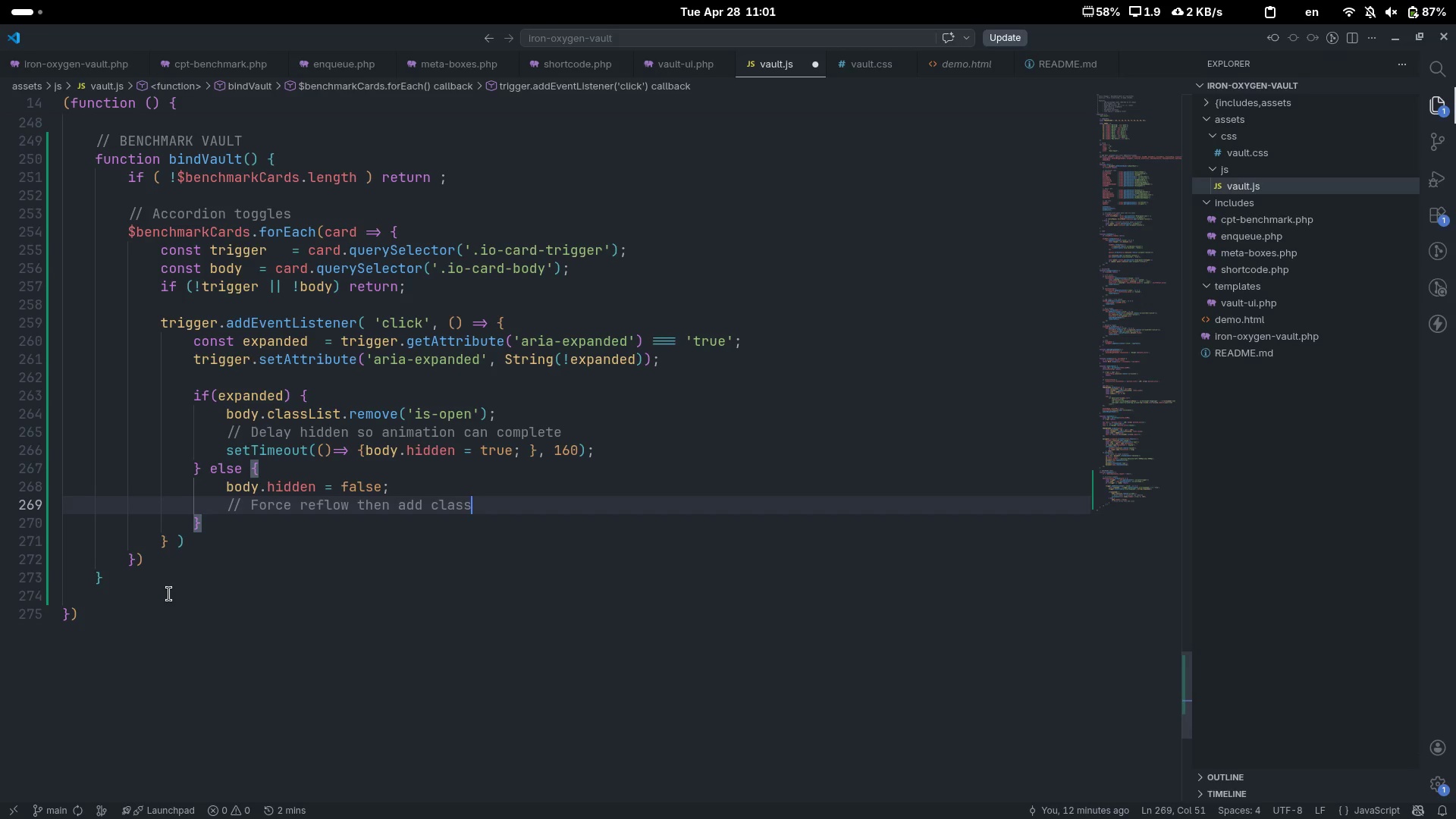 
key(Enter)
 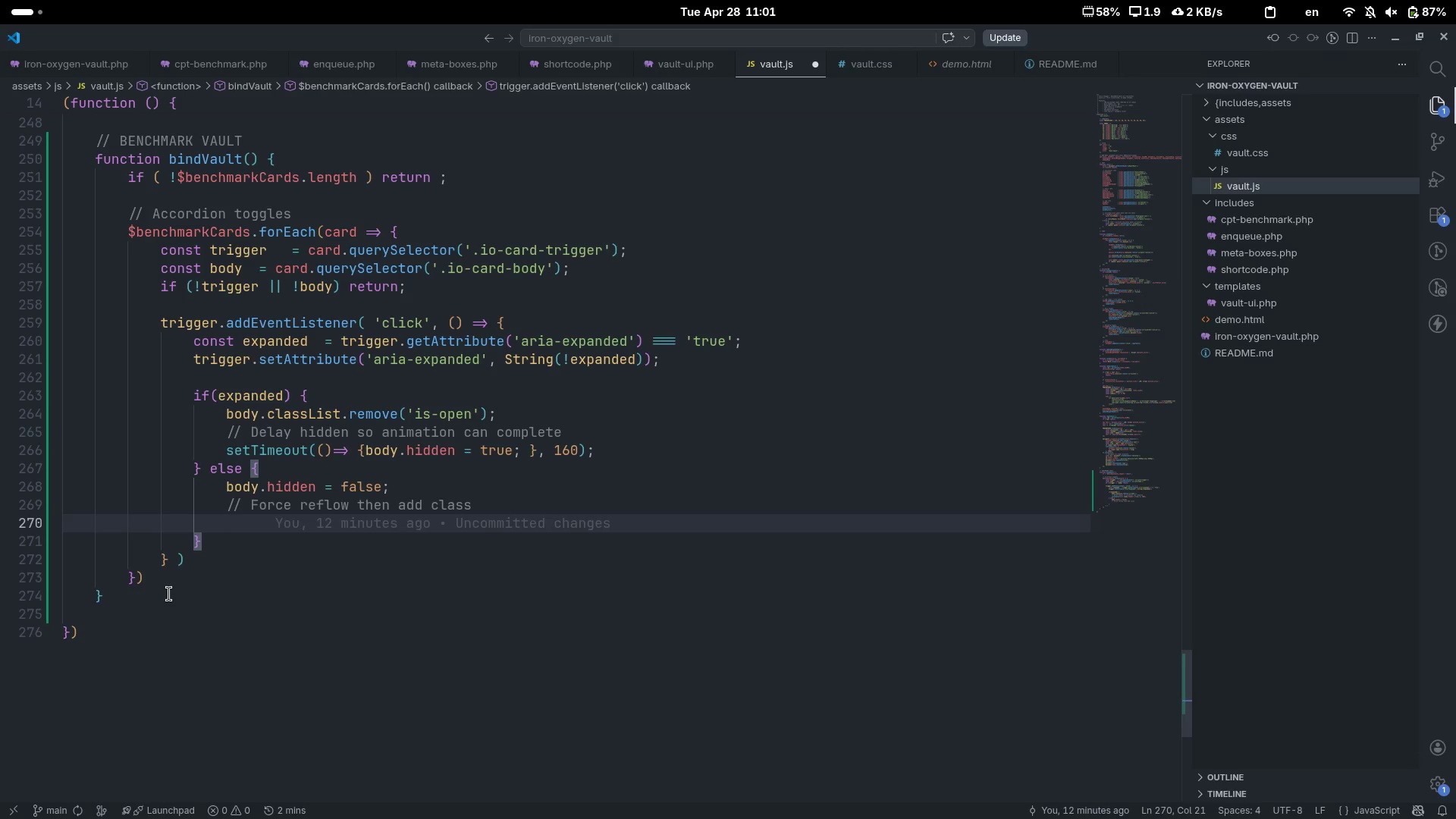 
type(void o)
key(Backspace)
type(body.offsetWidth;)
 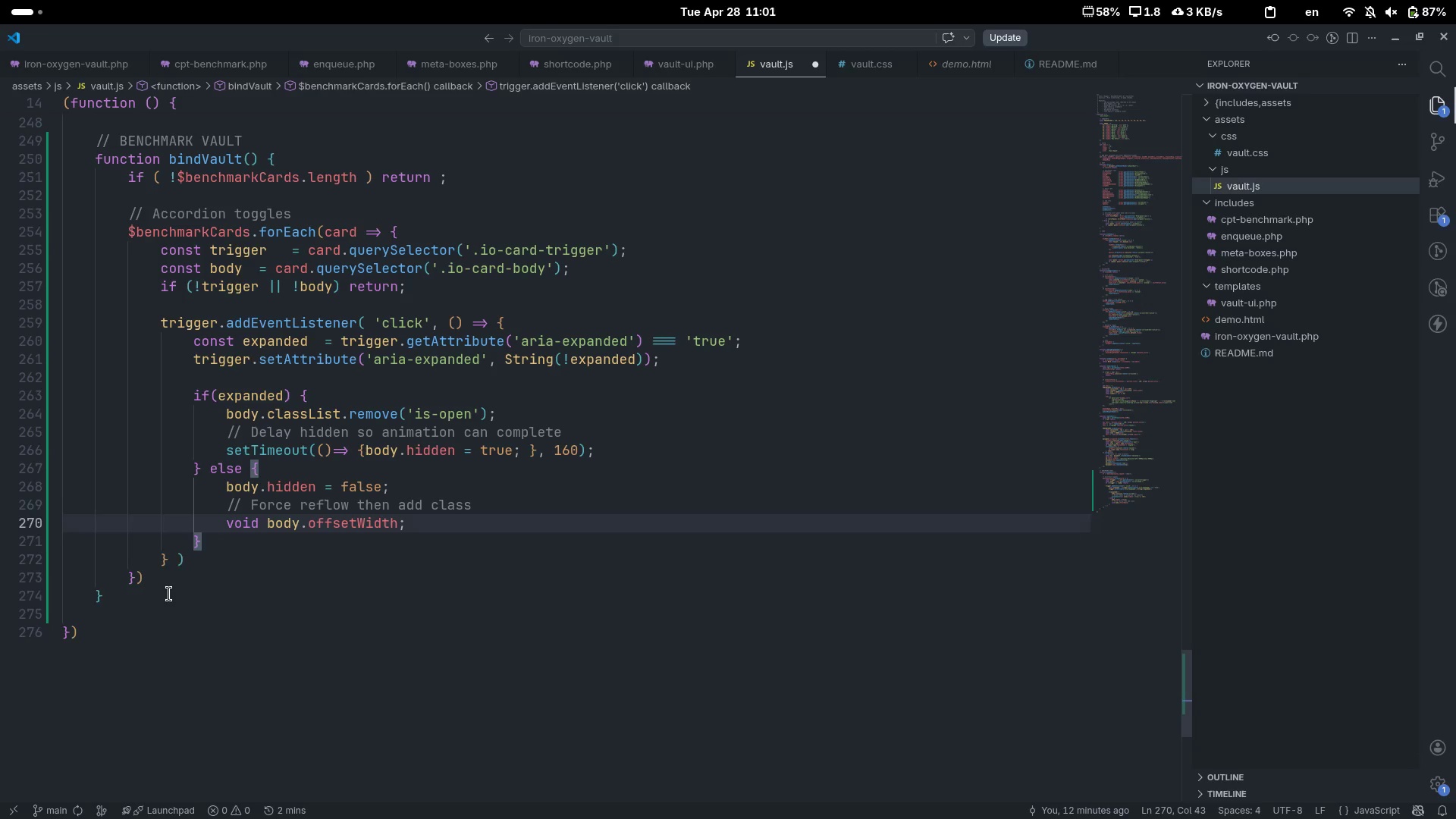 
key(Enter)
 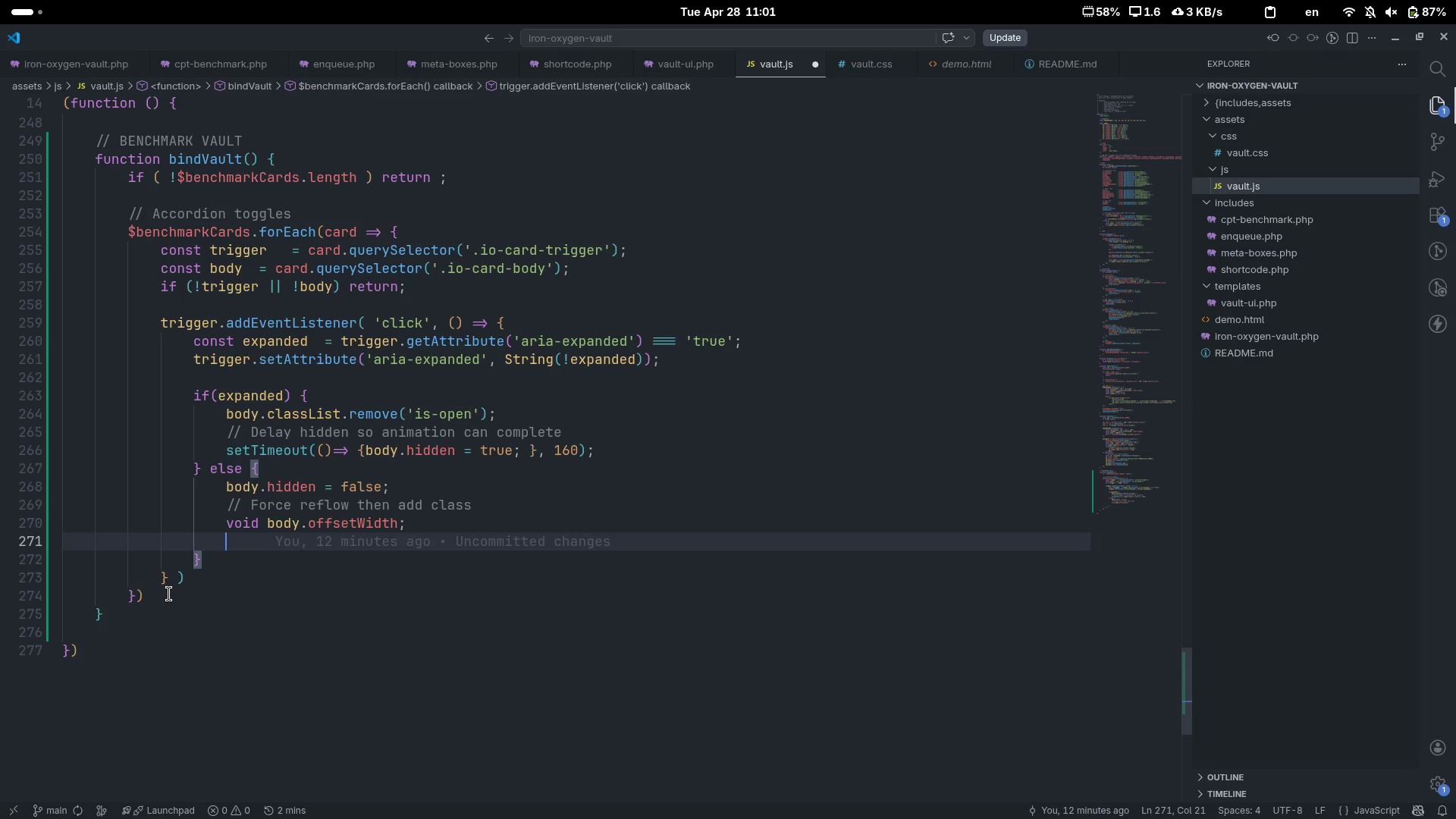 
type(do)
key(Backspace)
key(Backspace)
type(body.classList.add('is-i)
key(Backspace)
type(open)
 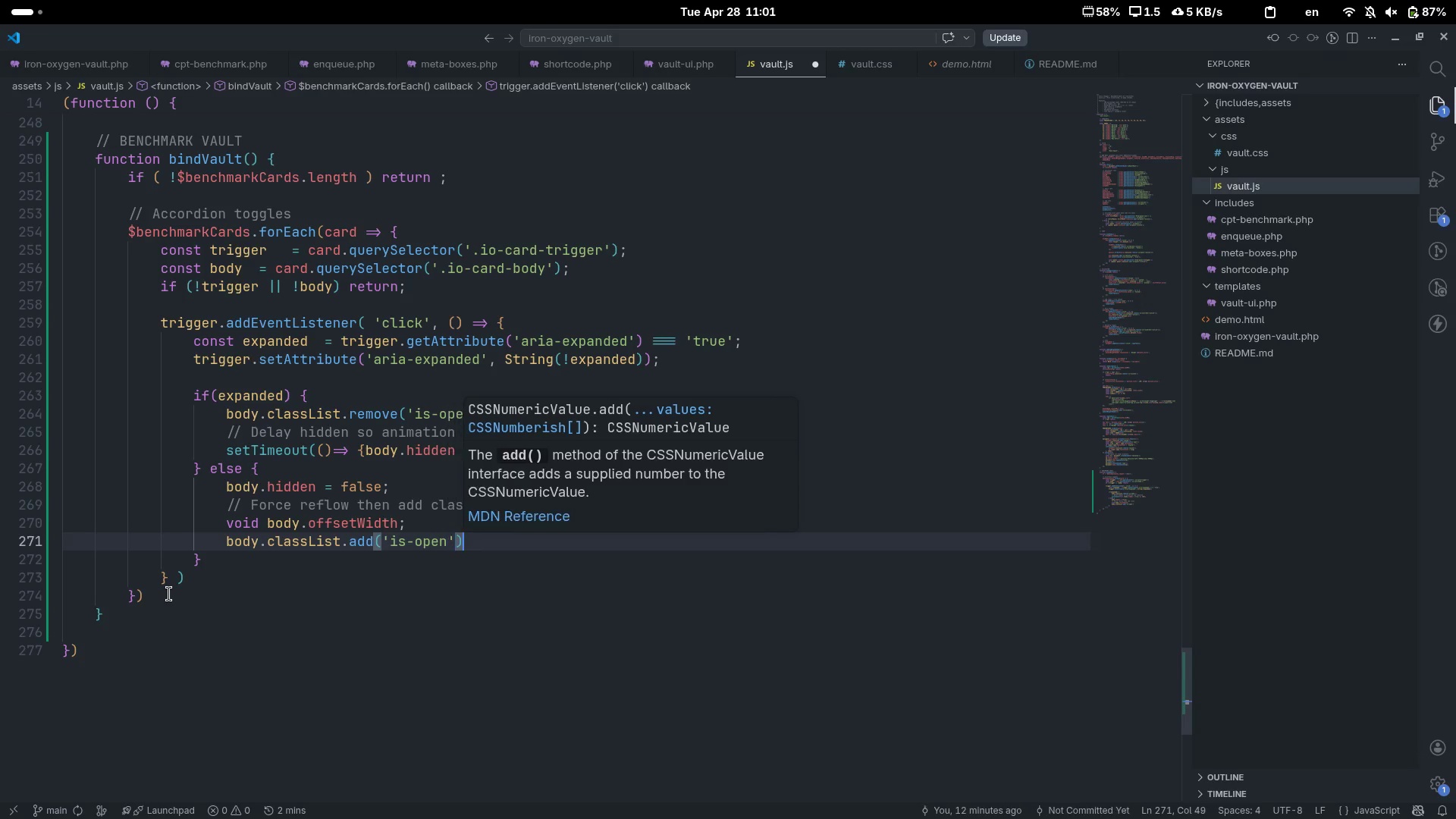 
 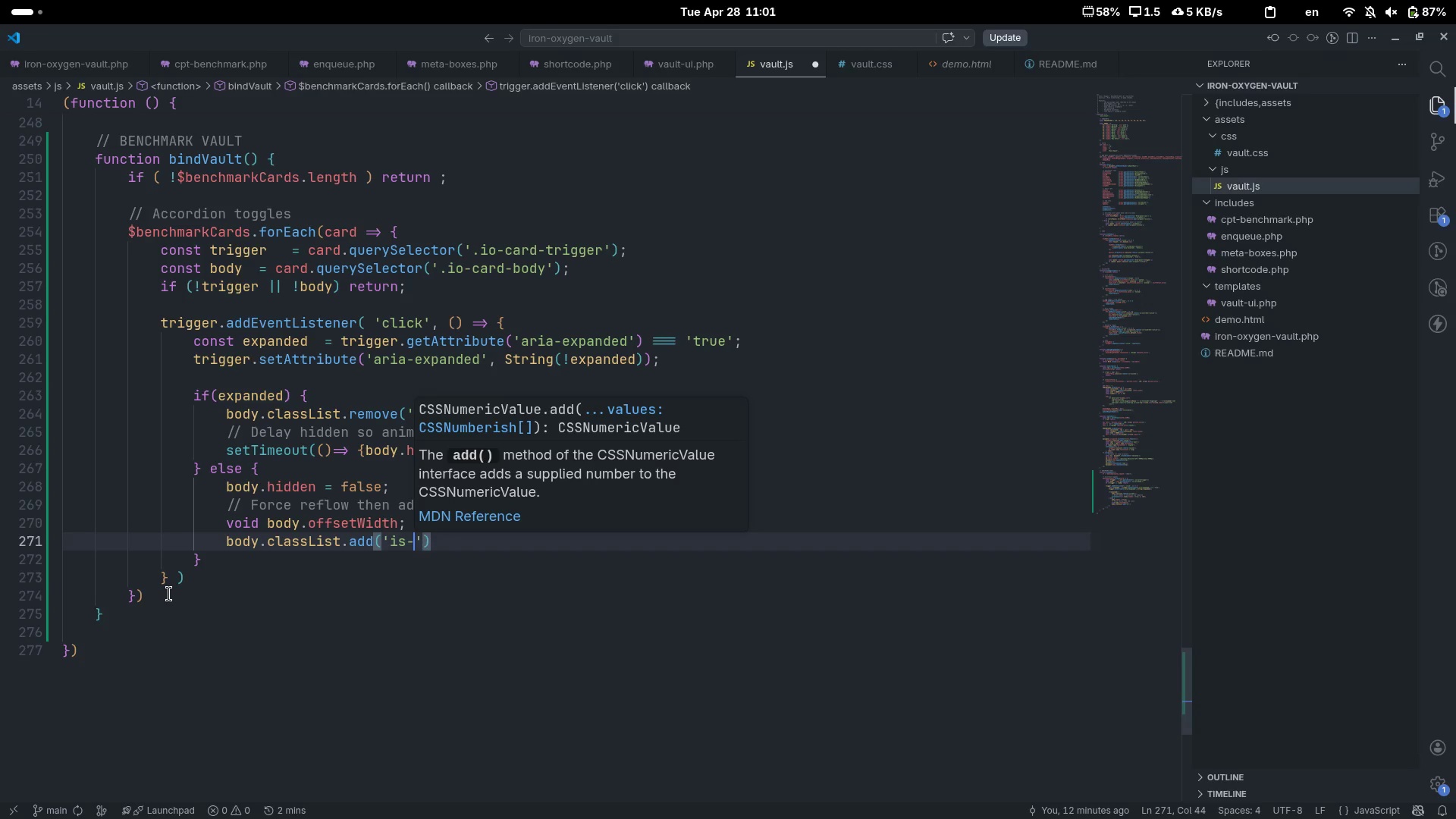 
key(ArrowRight)
 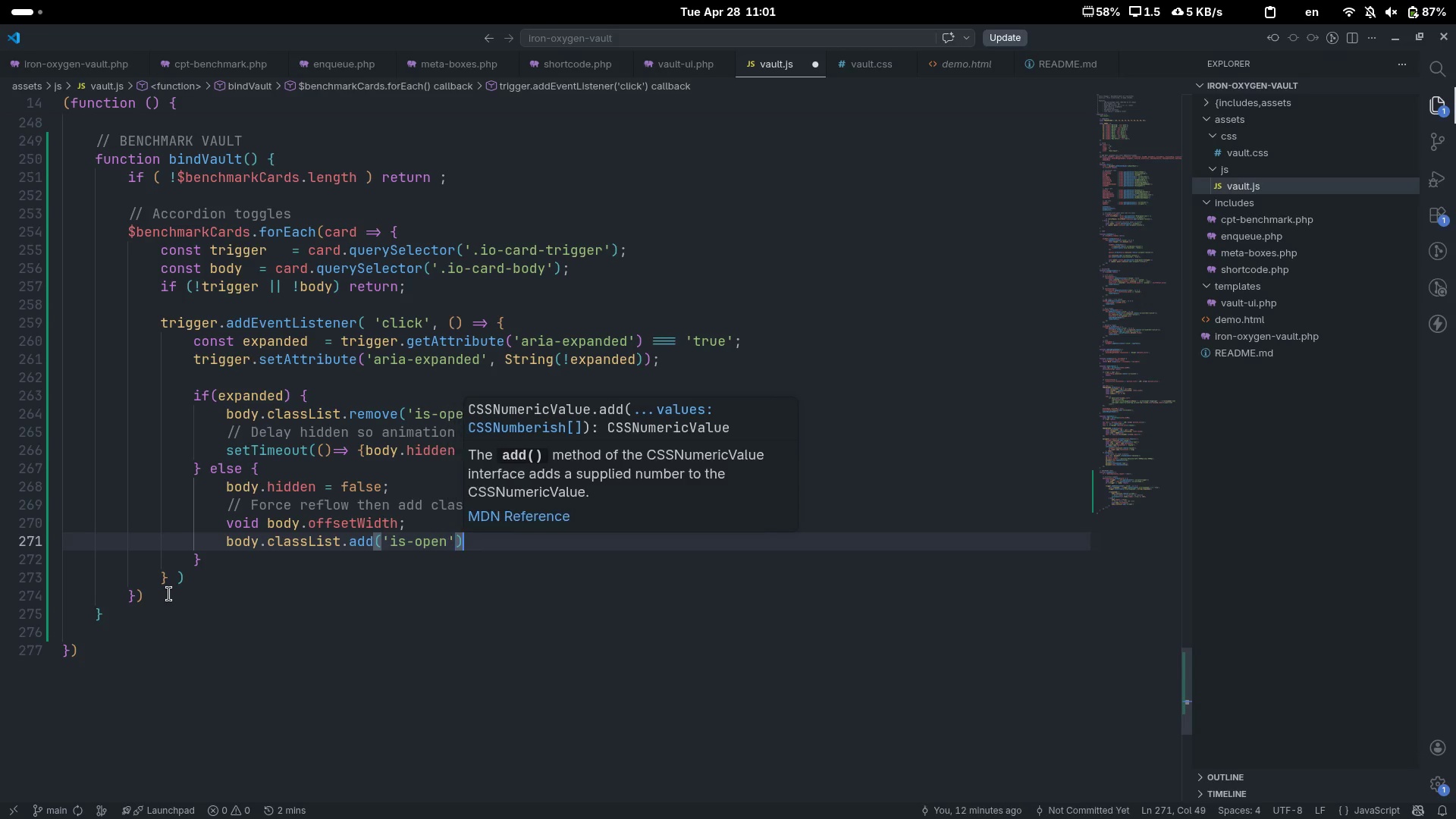 
key(ArrowRight)
 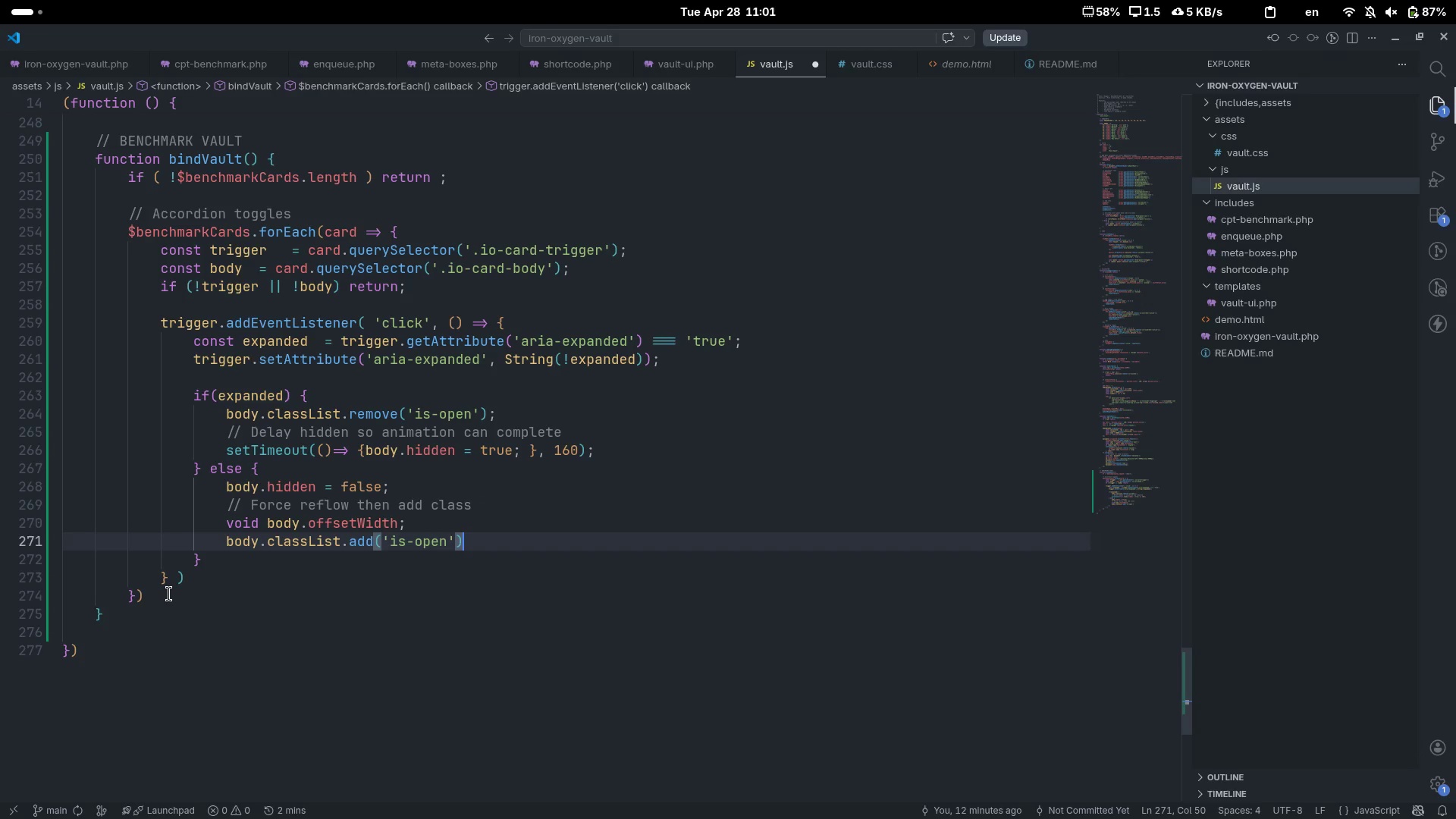 
key(Semicolon)
 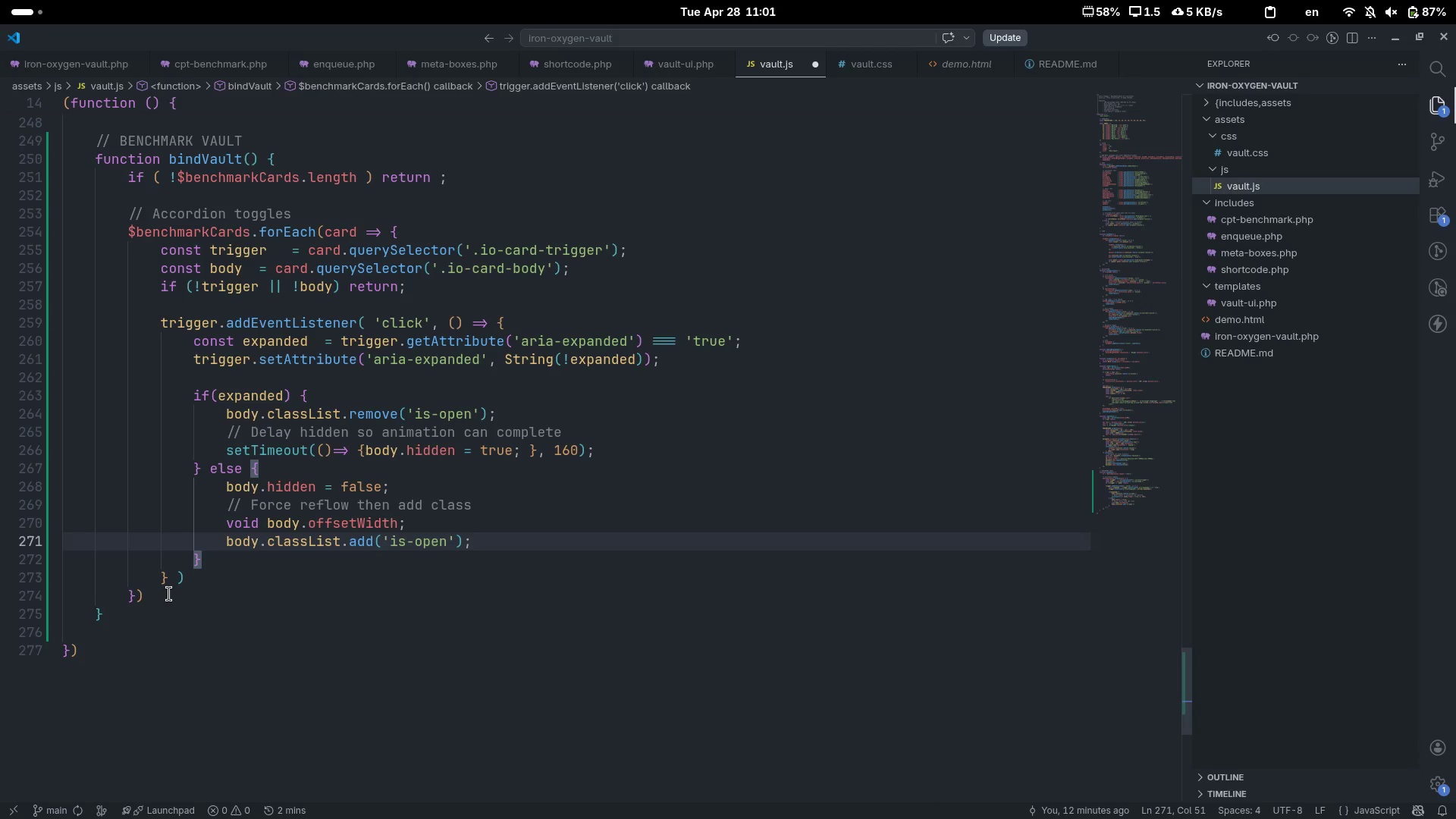 
key(ArrowDown)
 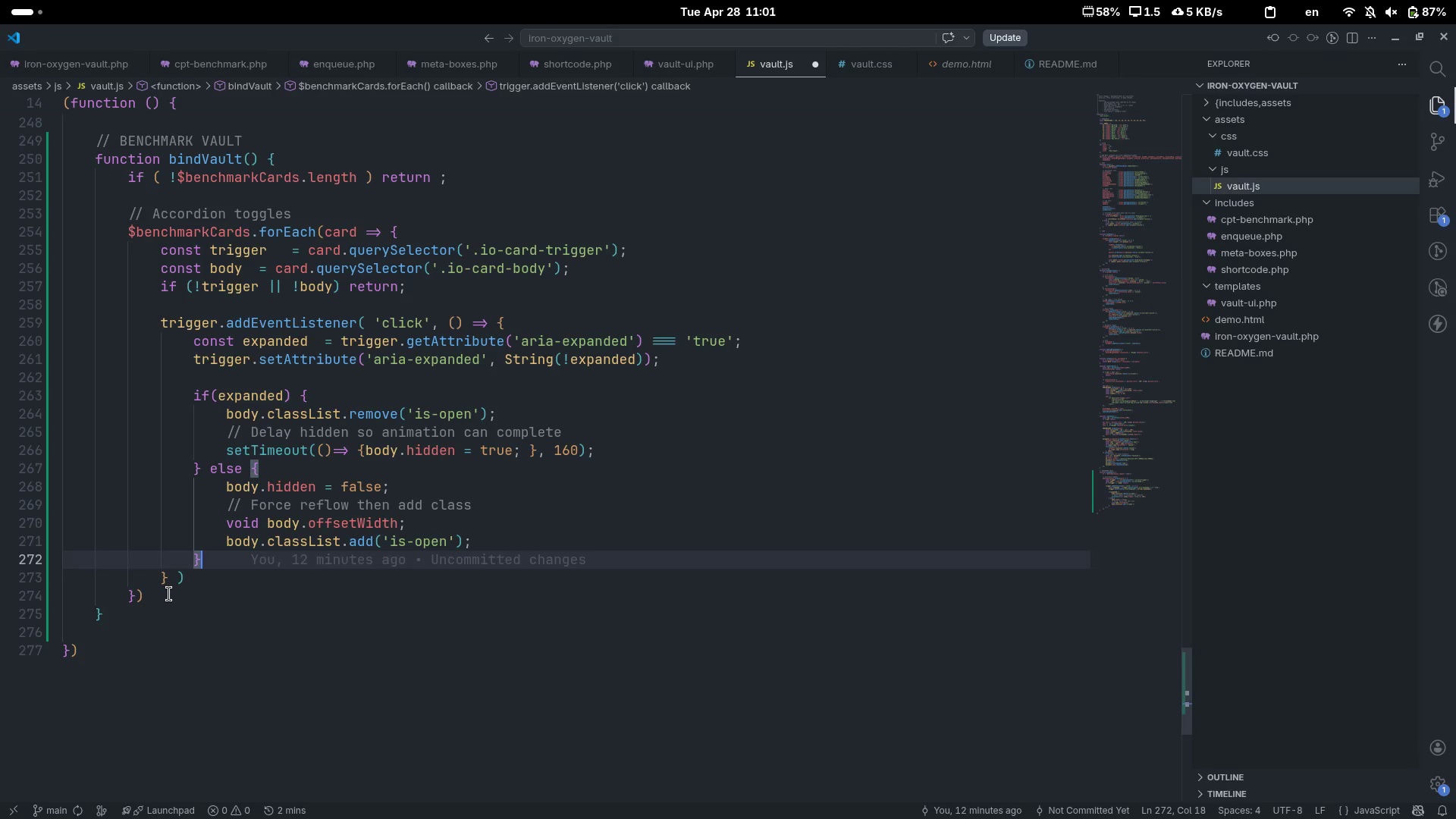 
key(ArrowDown)
 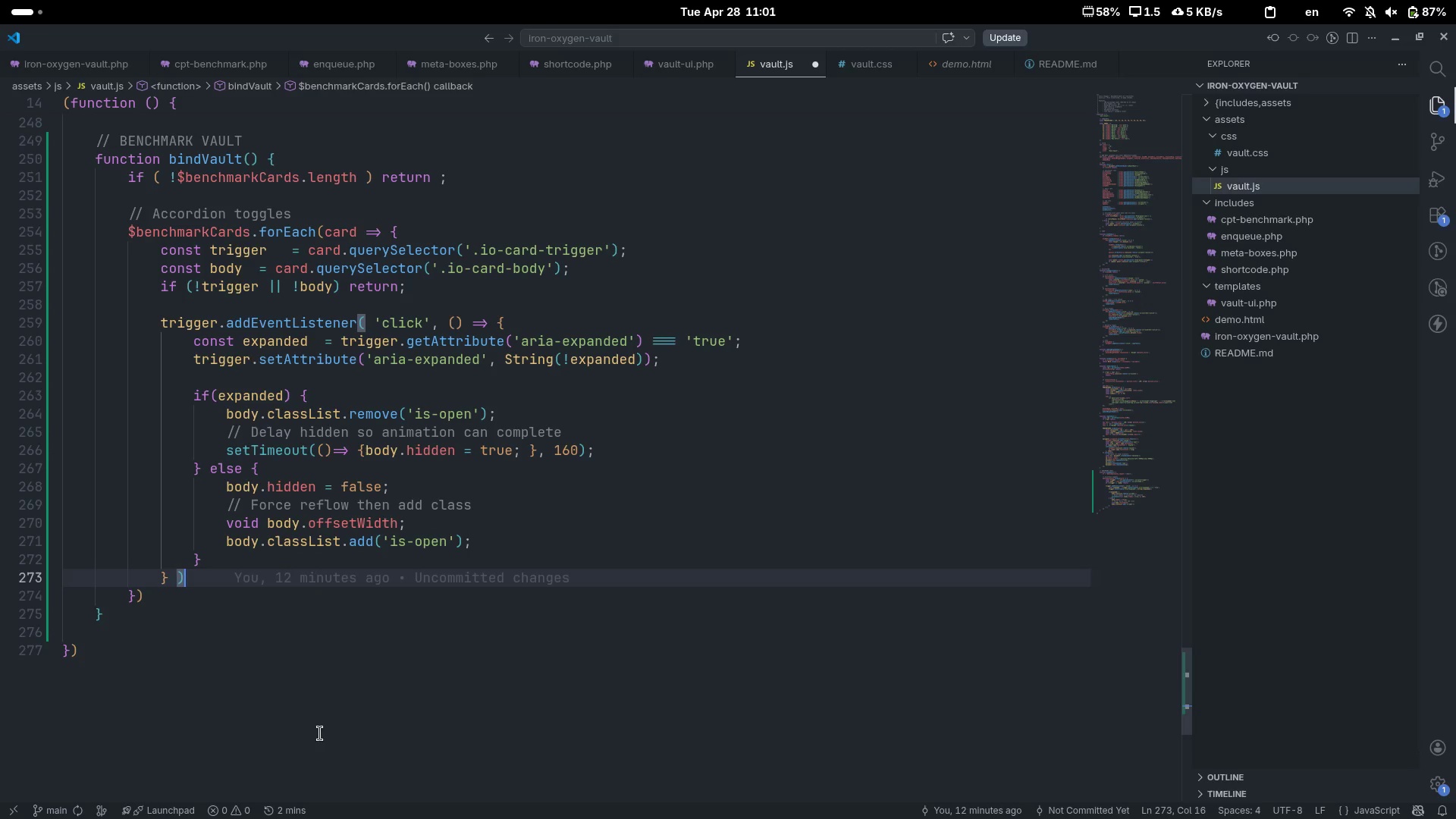 
key(ArrowLeft)
 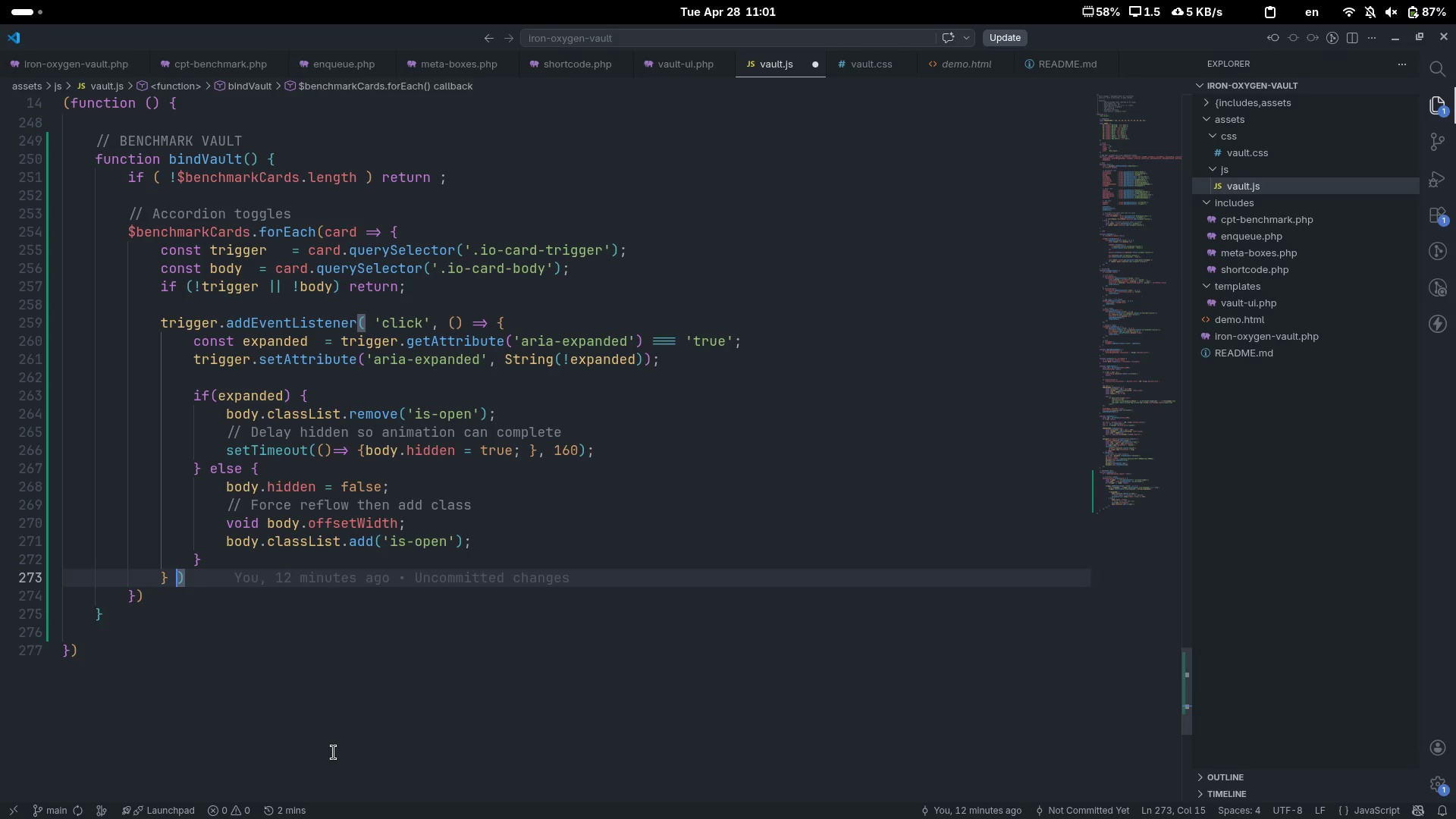 
key(Backspace)
 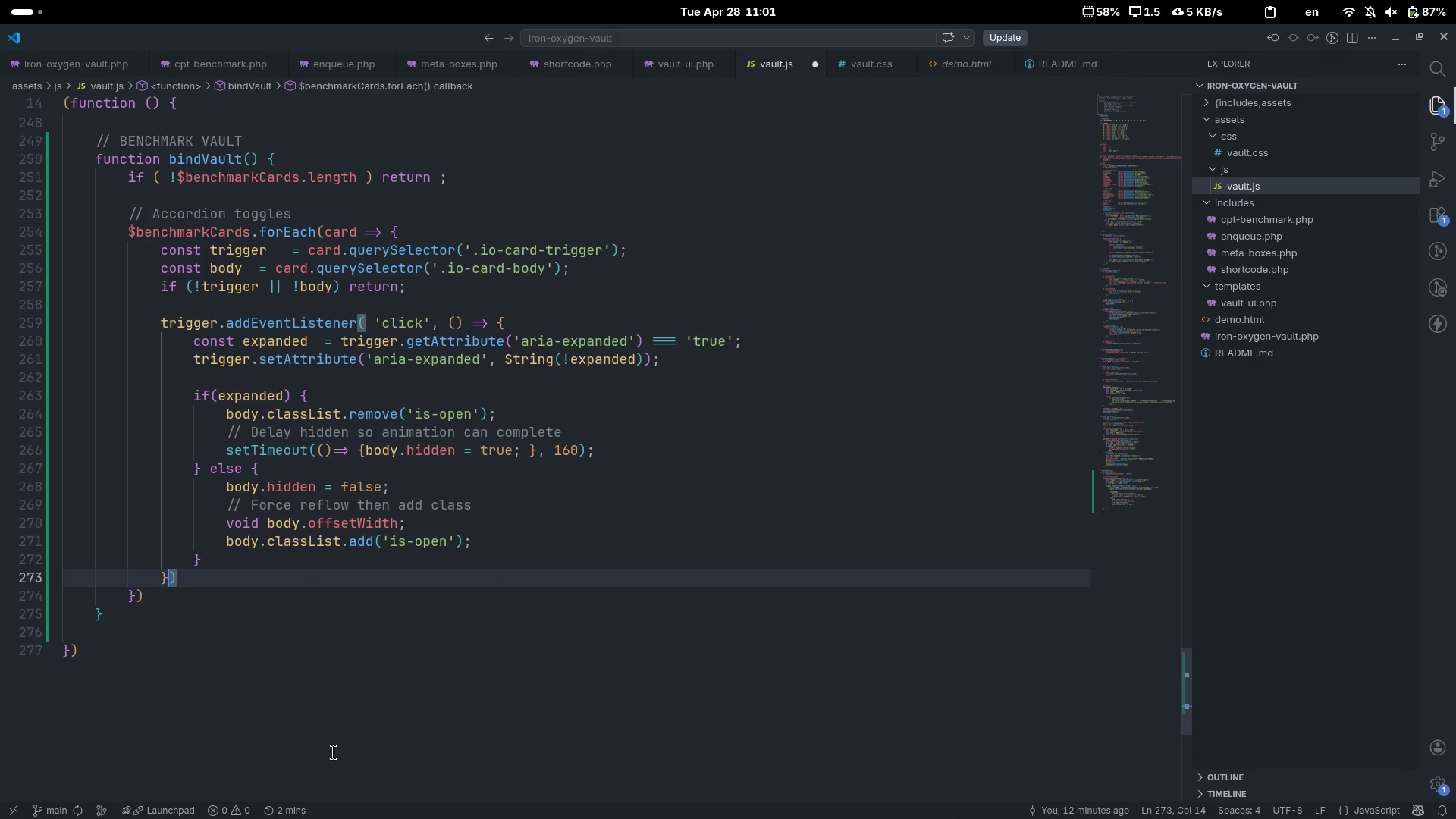 
key(ArrowRight)
 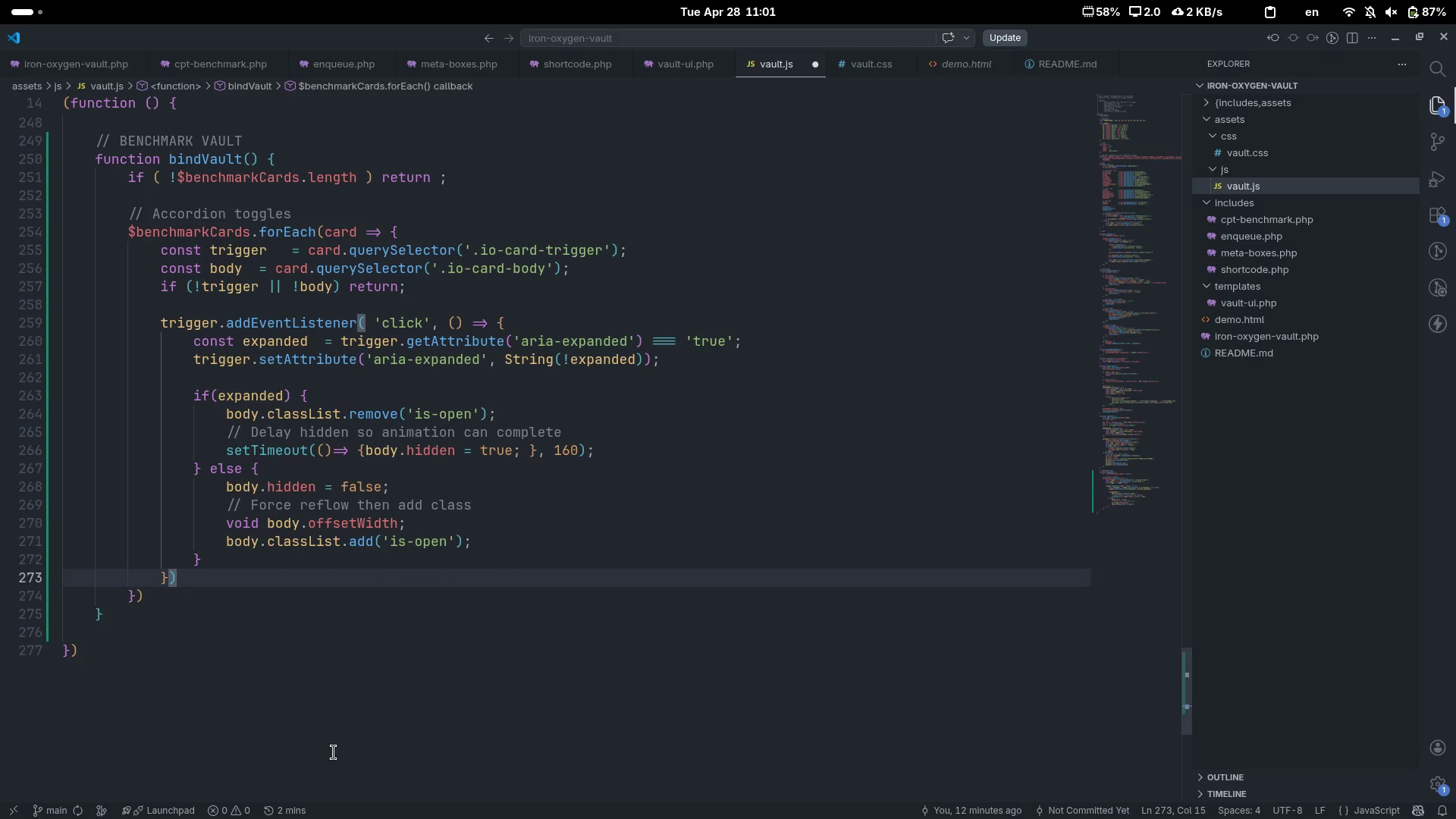 
key(Semicolon)
 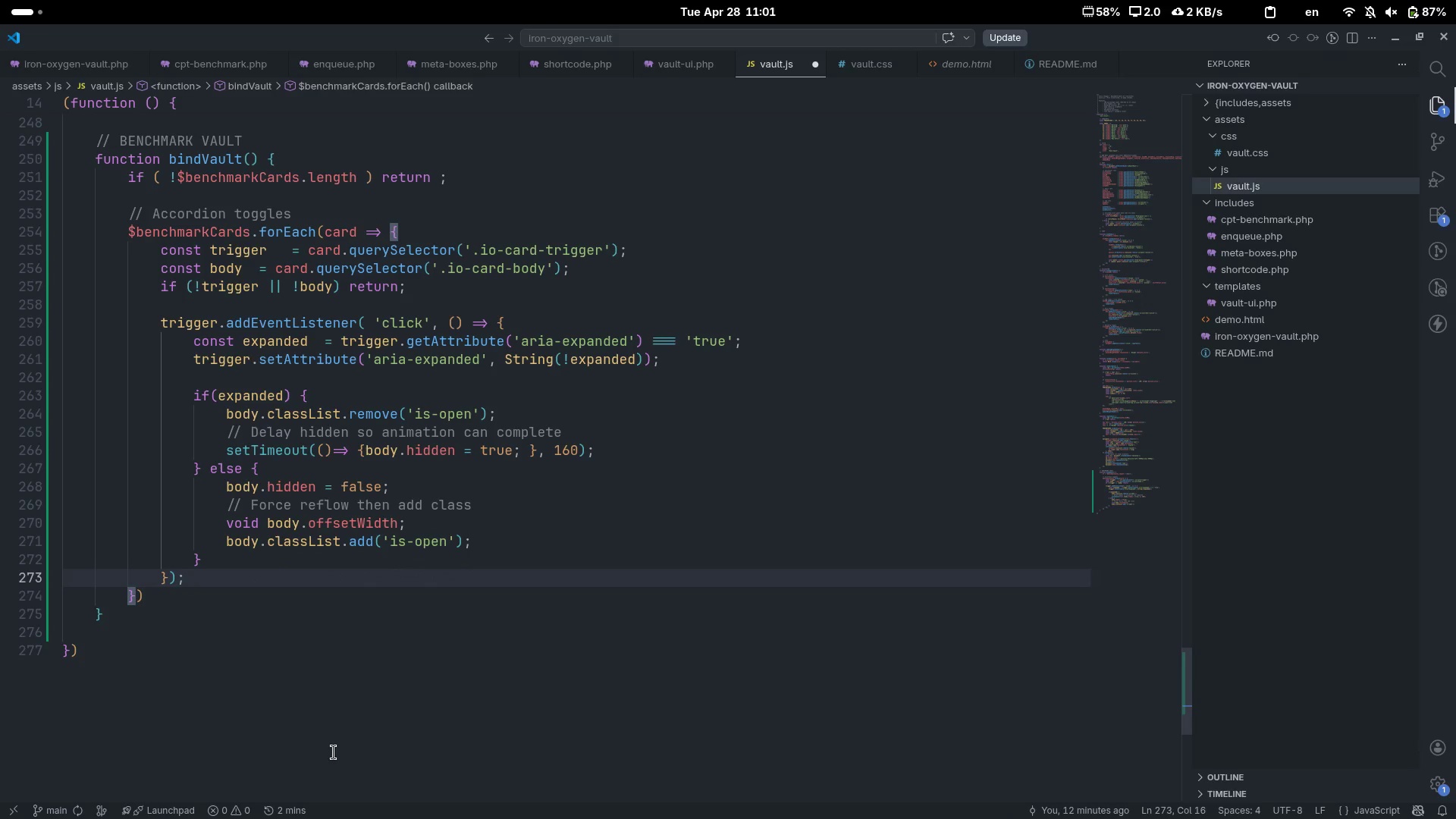 
key(ArrowDown)
 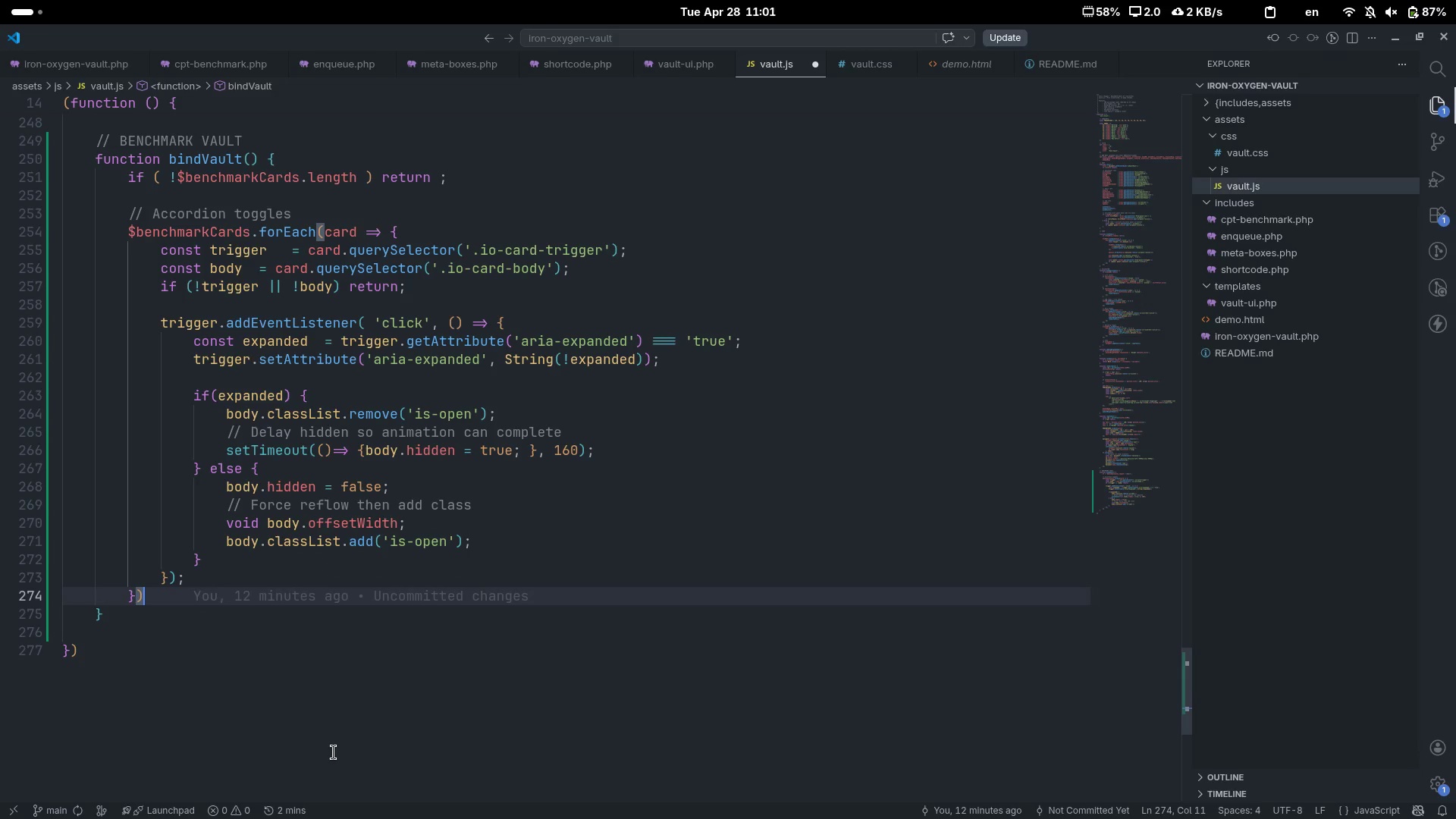 
key(Semicolon)
 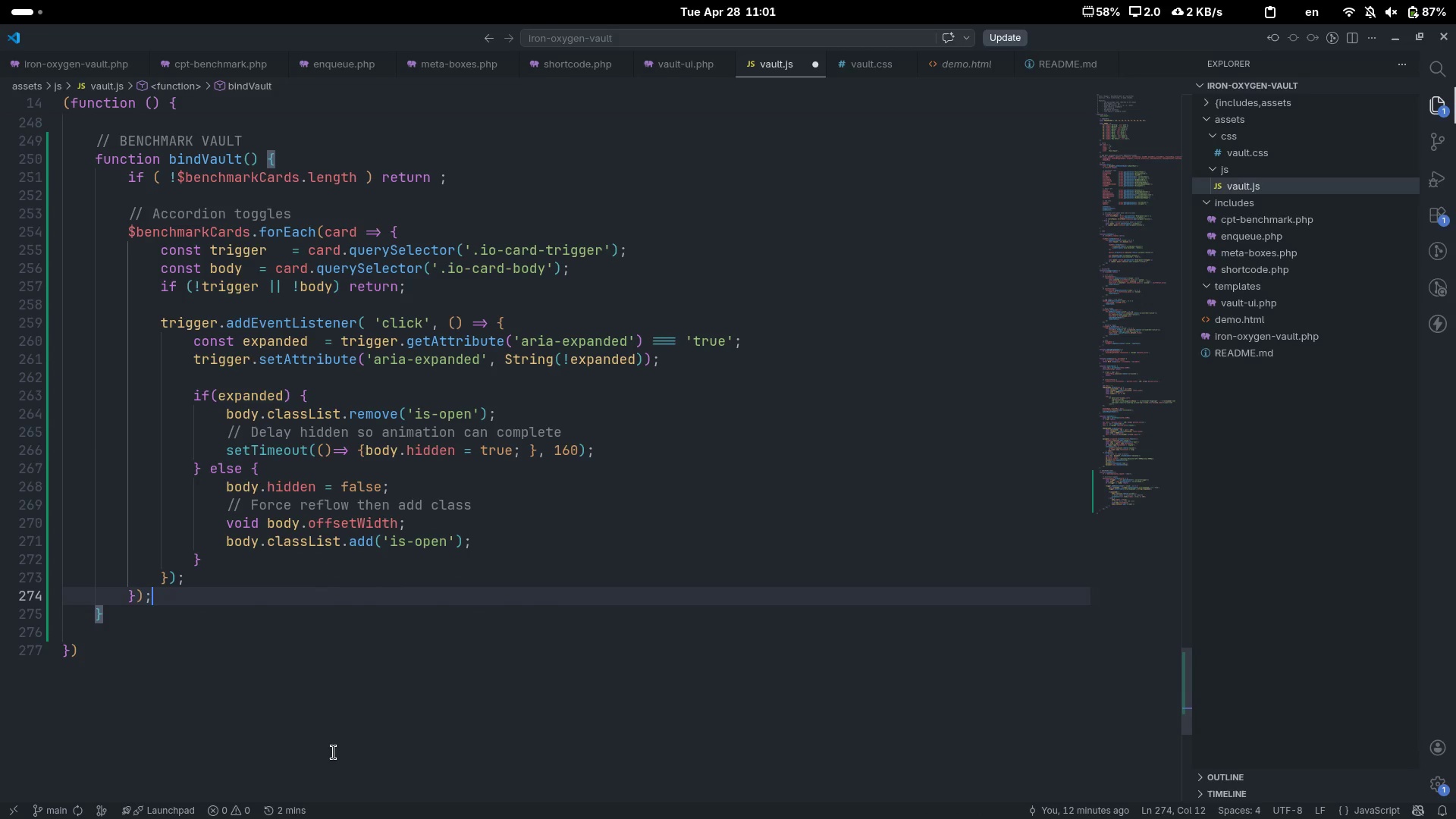 
key(Enter)
 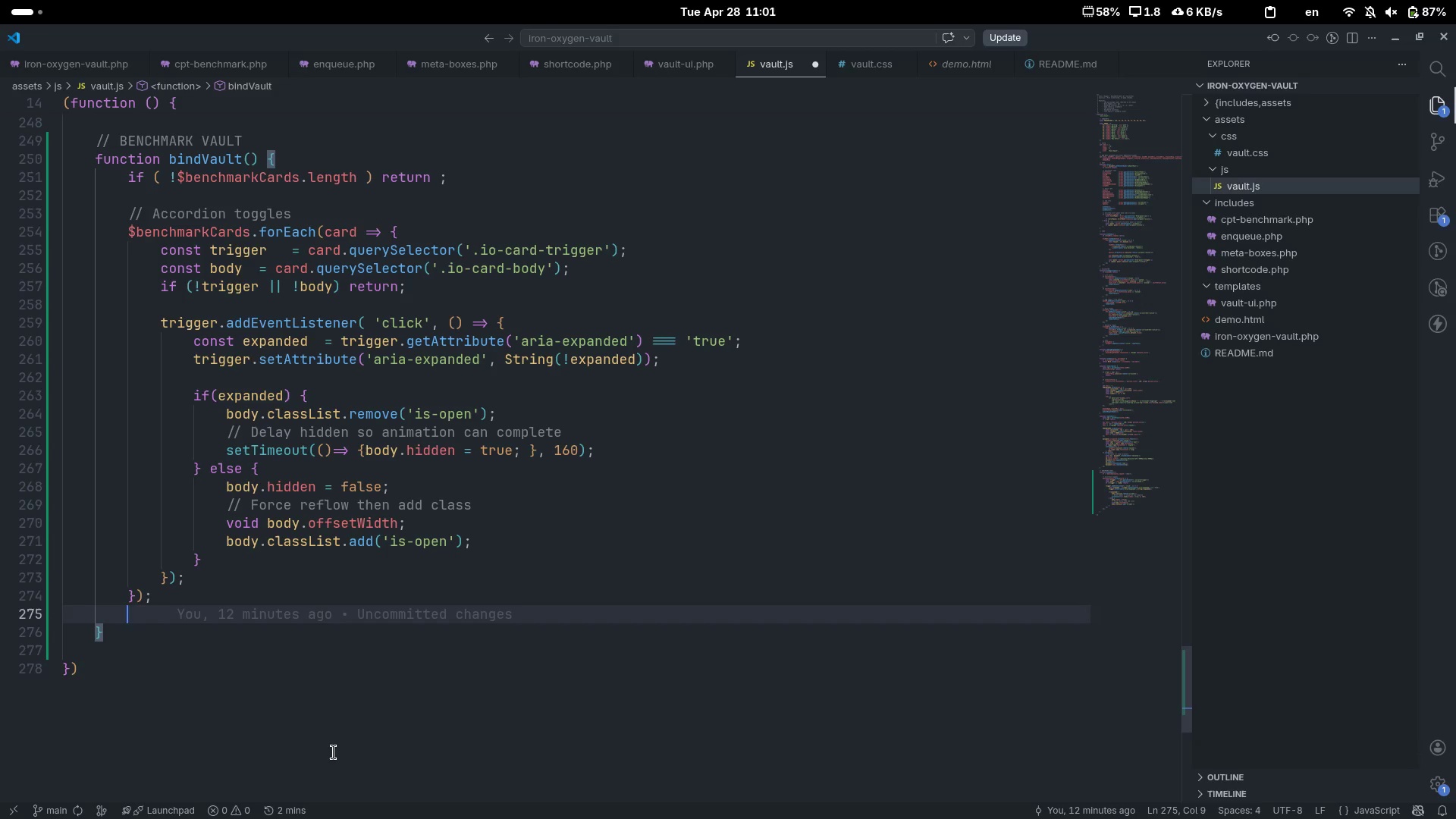 
key(Enter)
 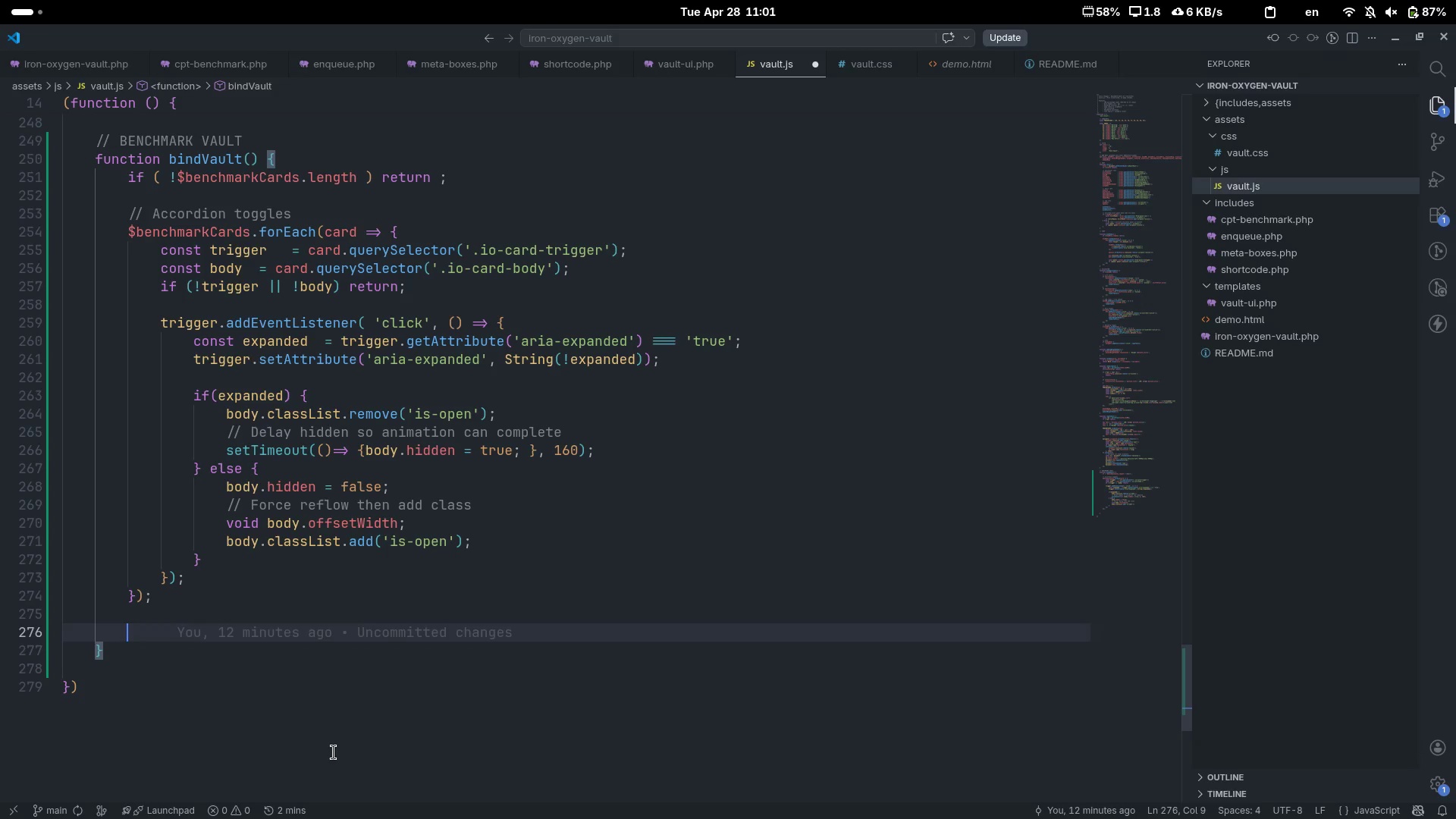 
key(Control+Slash)
 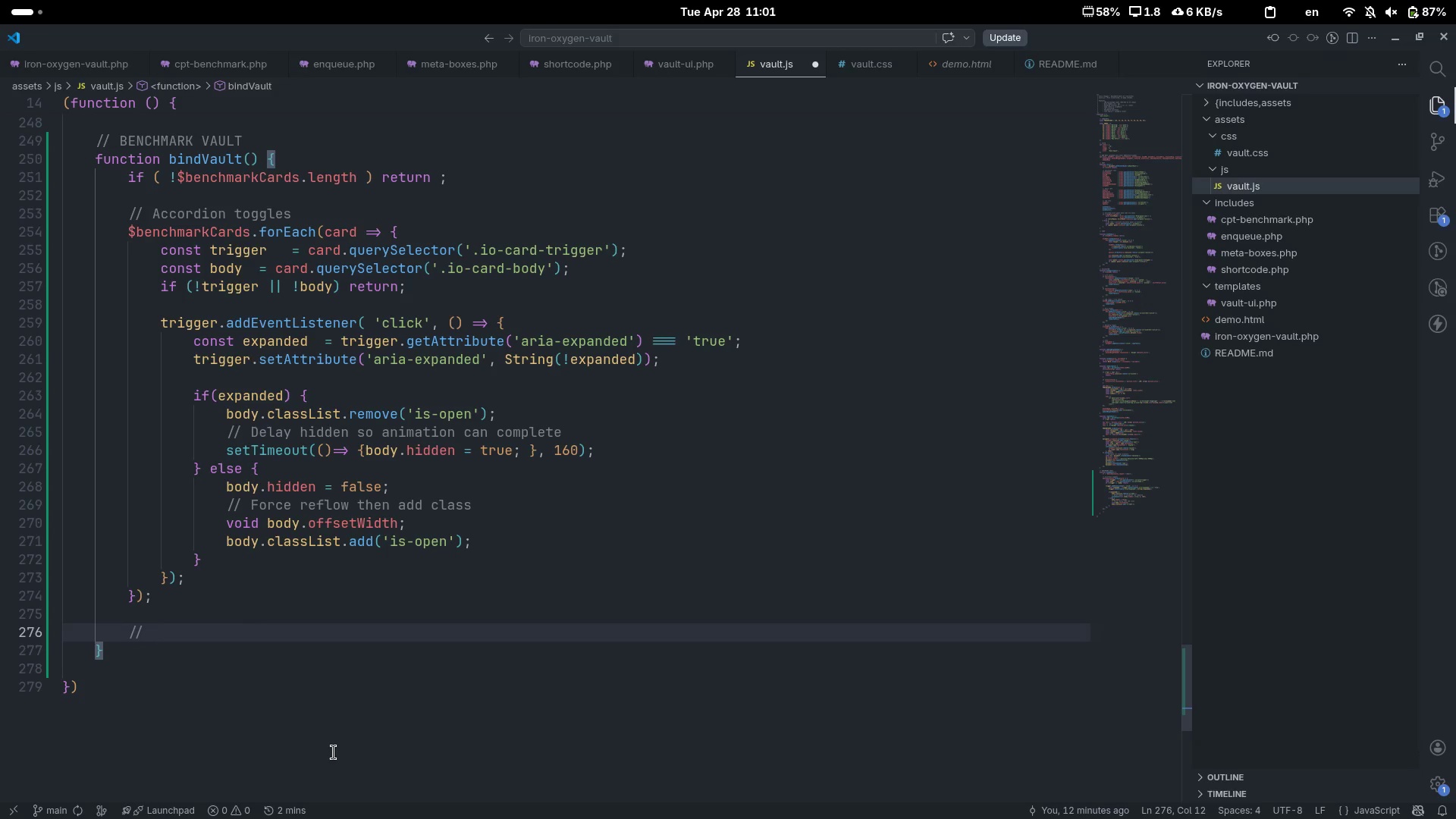 
type(Search + filter)
 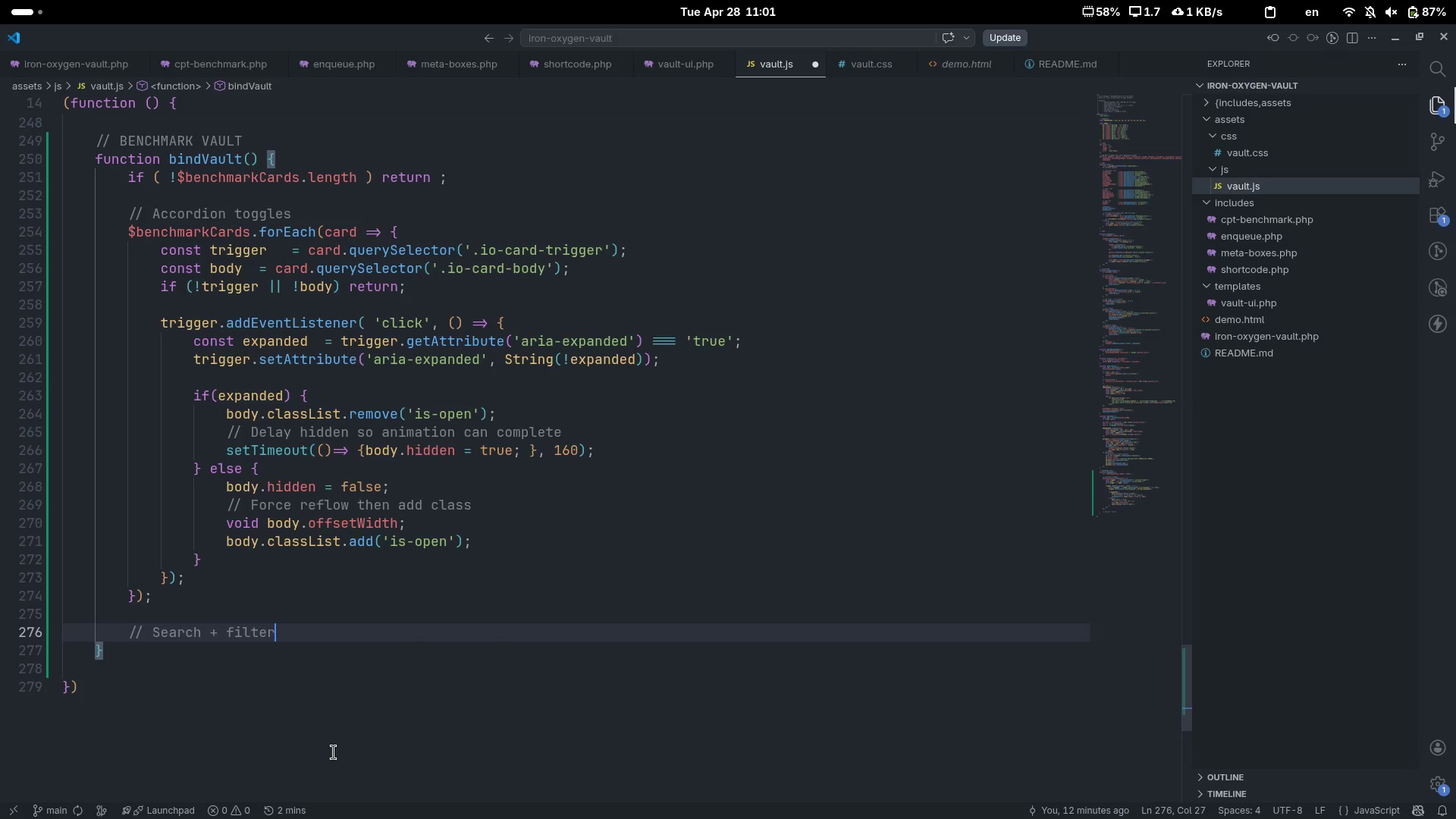 
key(Enter)
 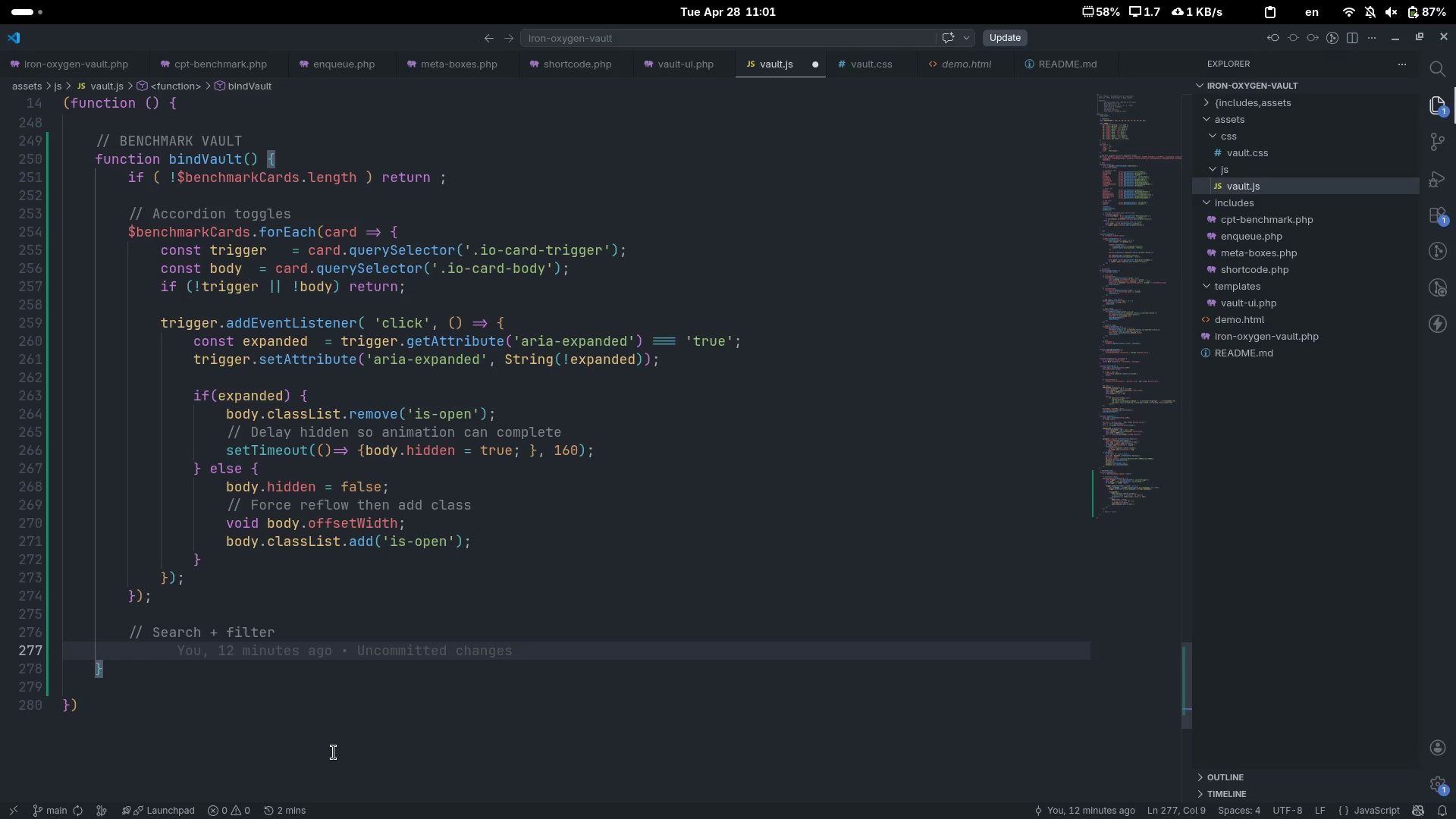 
type(if ($seat)
key(Backspace)
type(rch)
 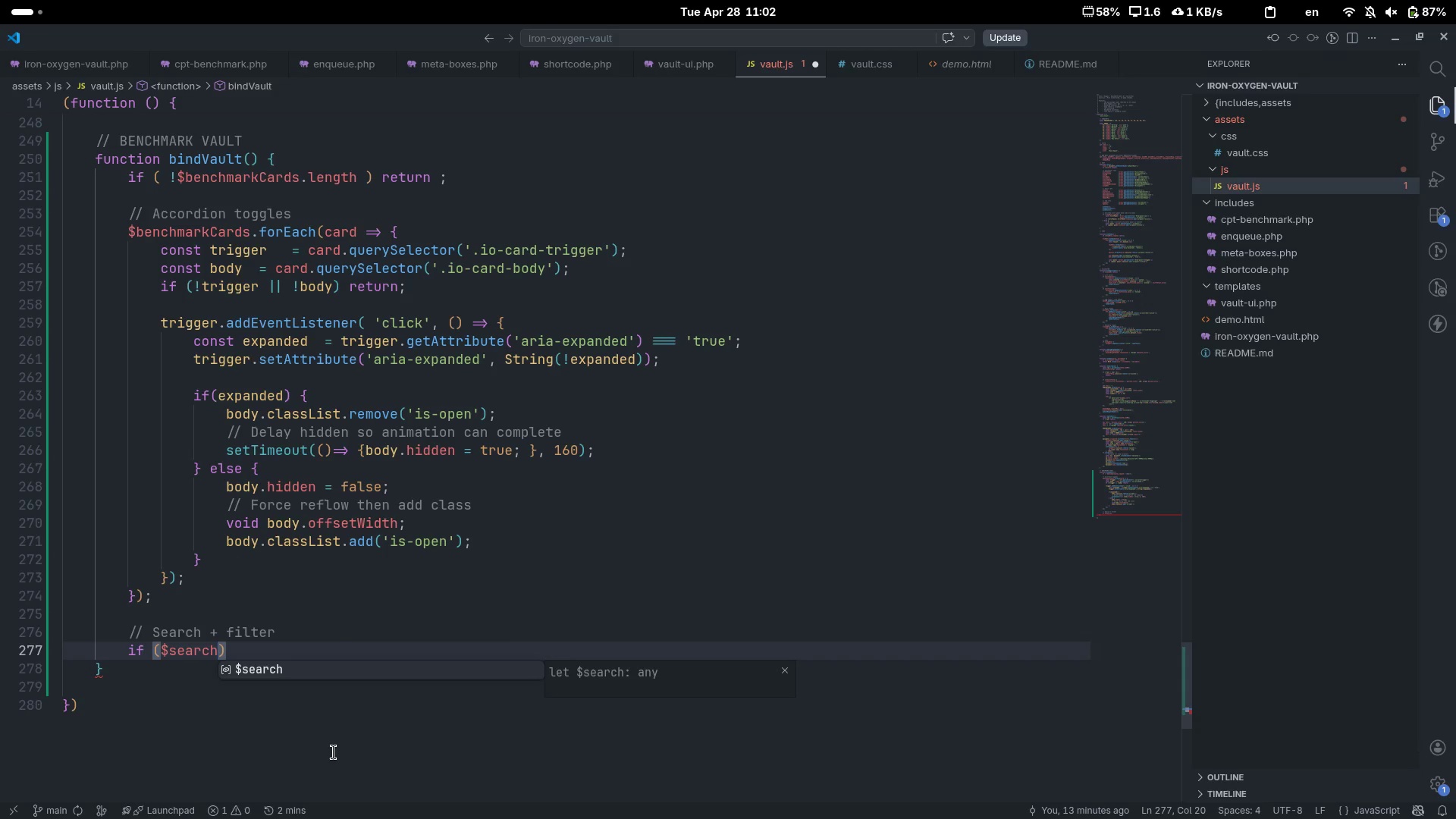 
key(ArrowRight)
 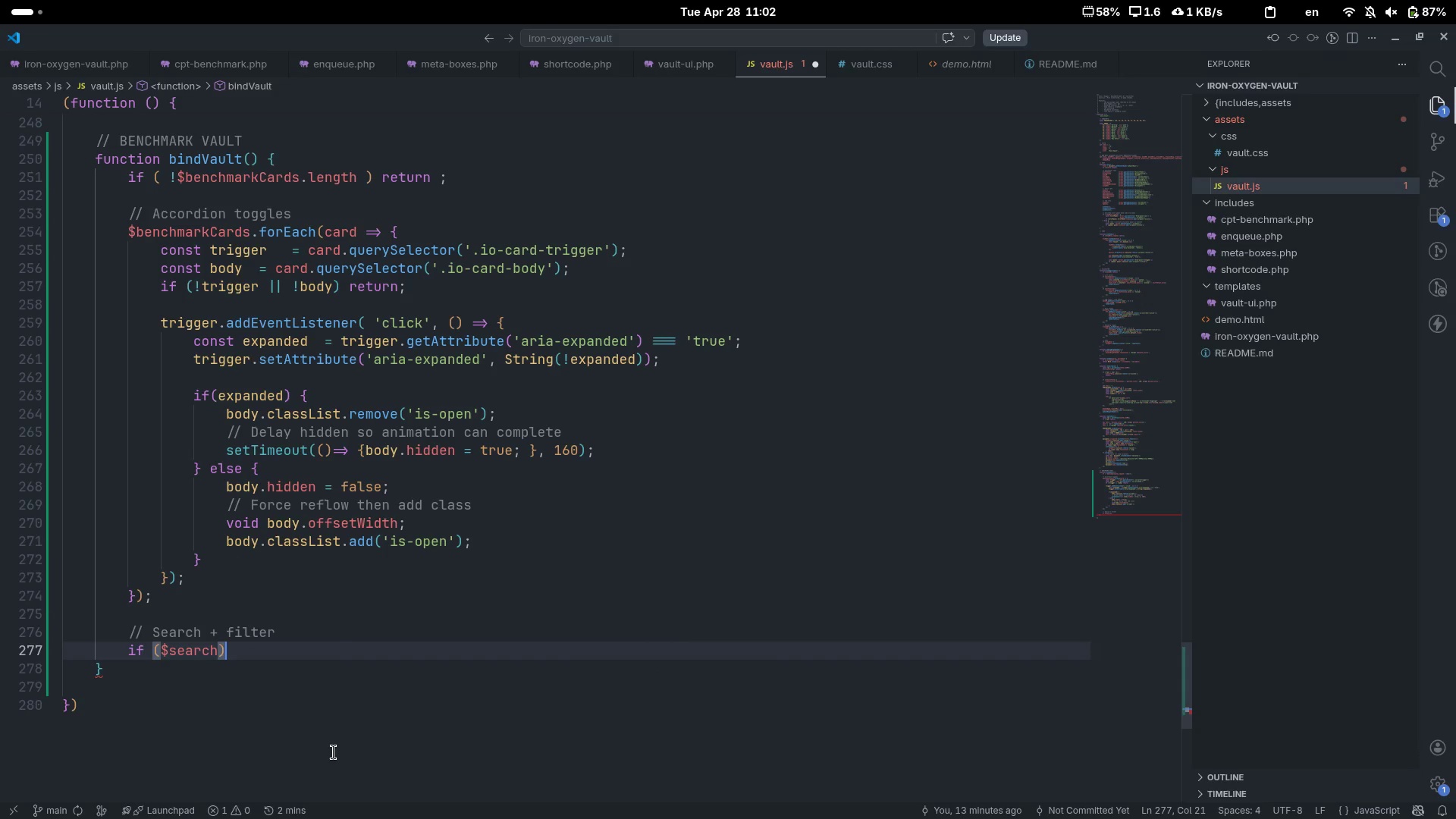 
type( )
key(Tab)
type($search.addEventListe)
key(Tab)
type(('input)
 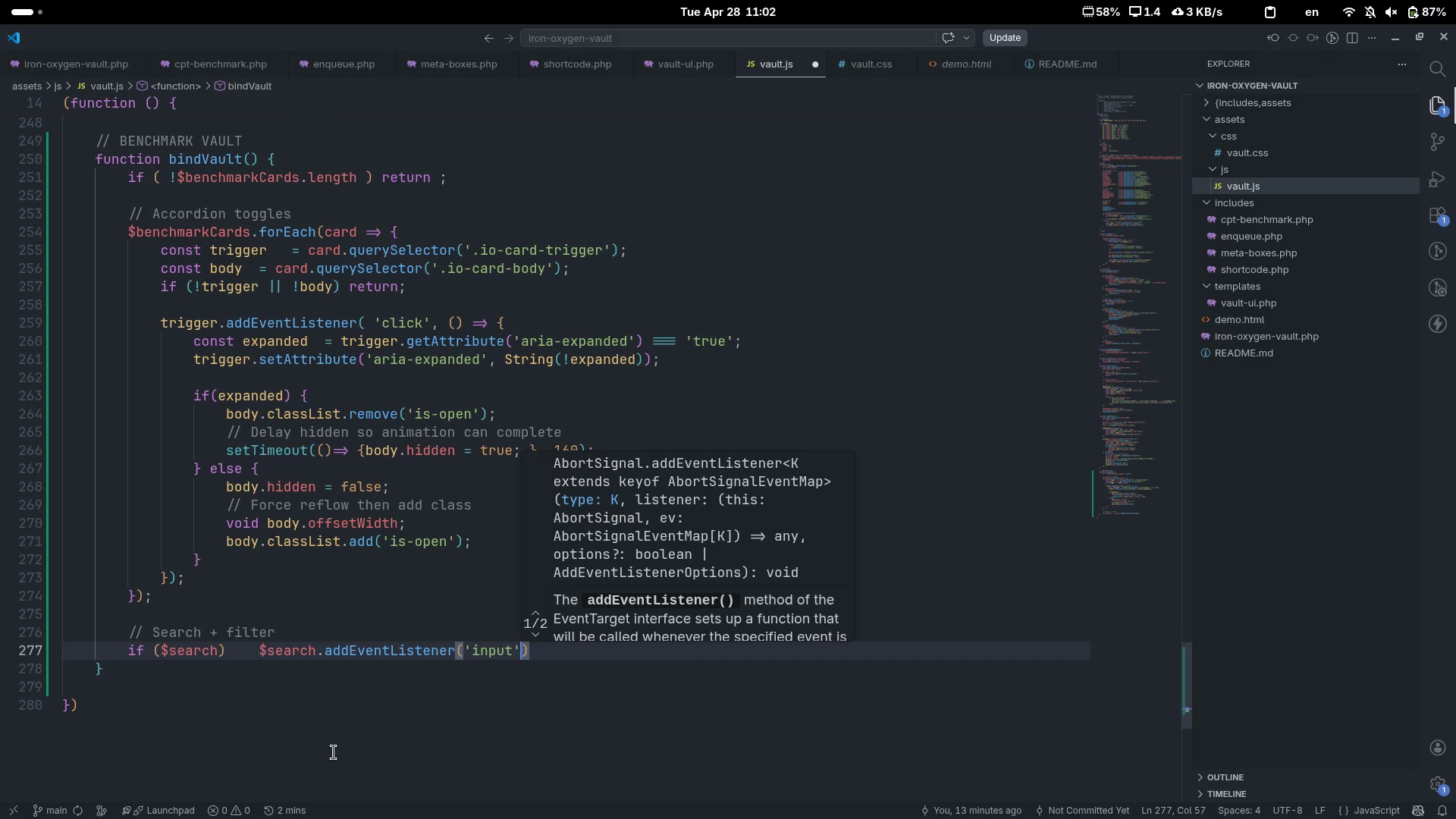 
 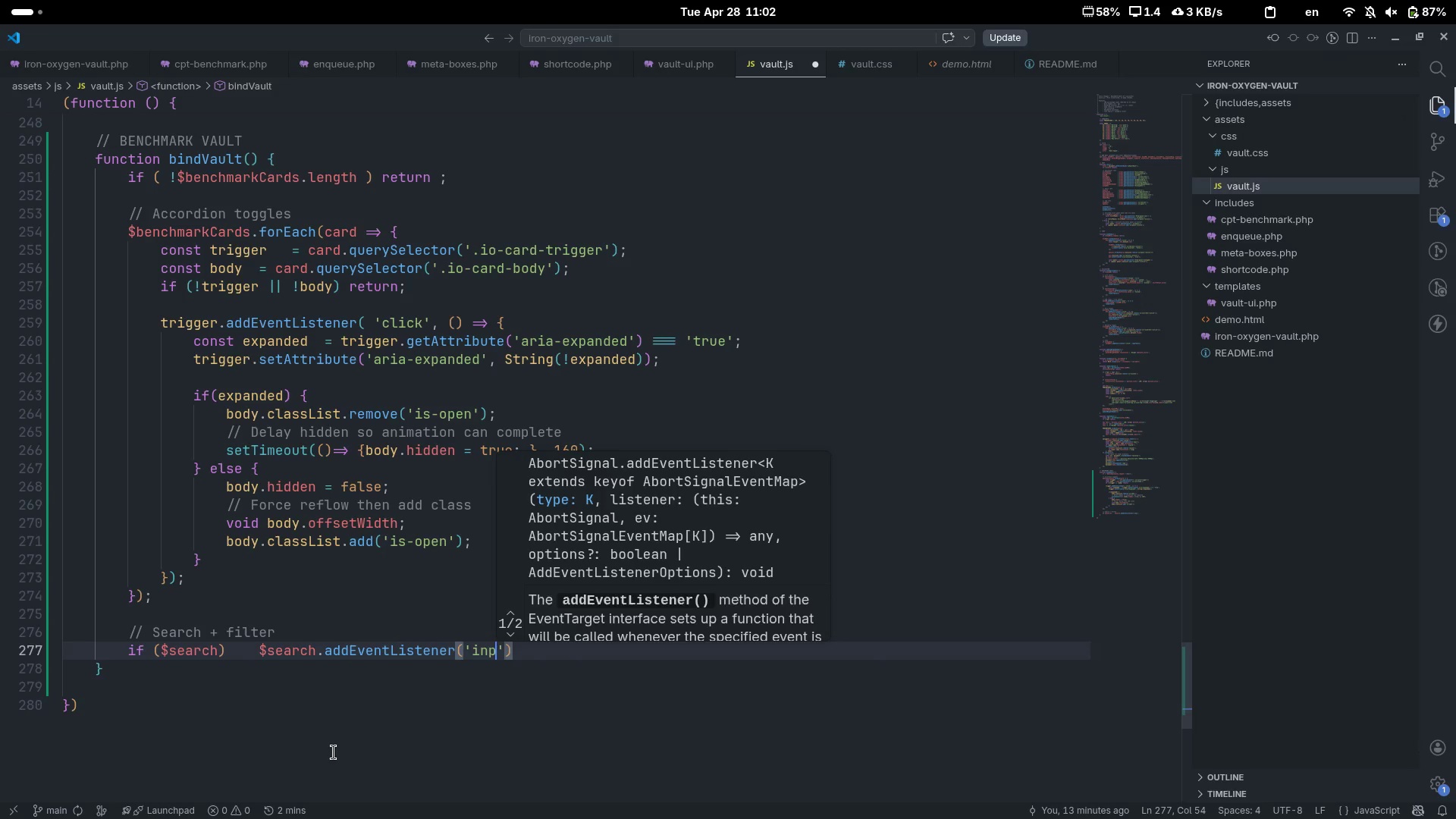 
key(ArrowRight)
 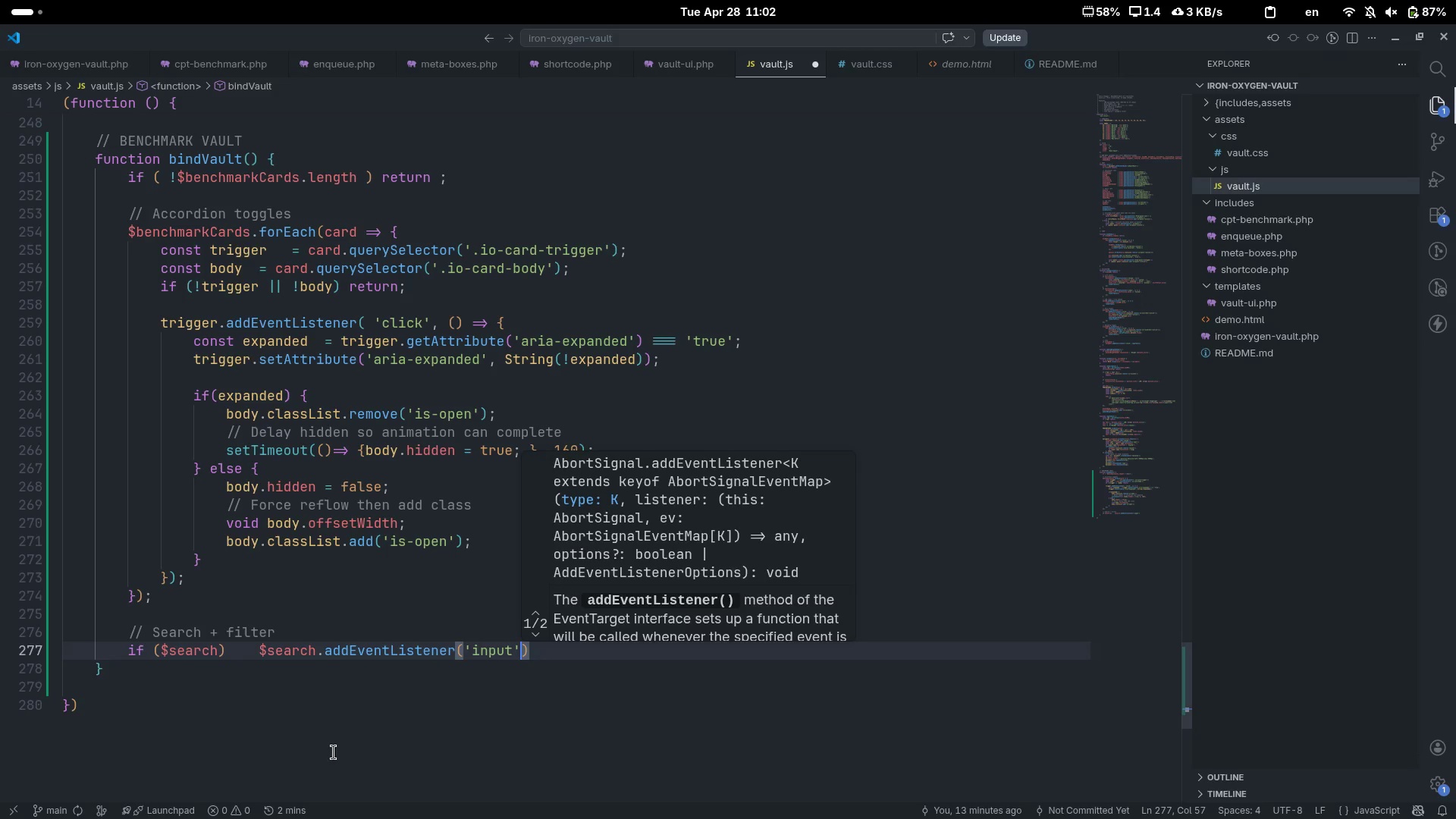 
type(, ')
key(Backspace)
type(filterVault)
 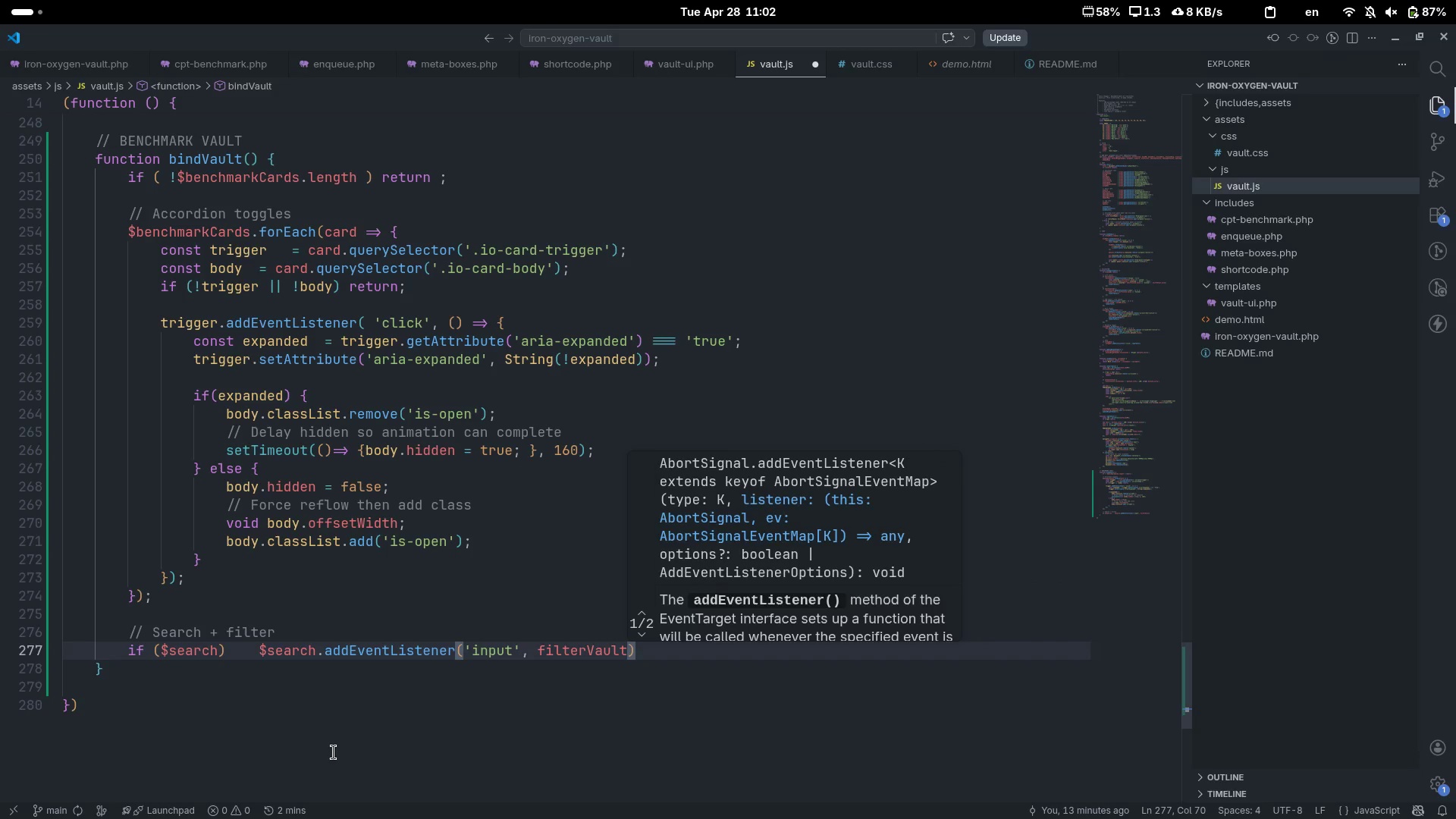 
key(ArrowRight)
 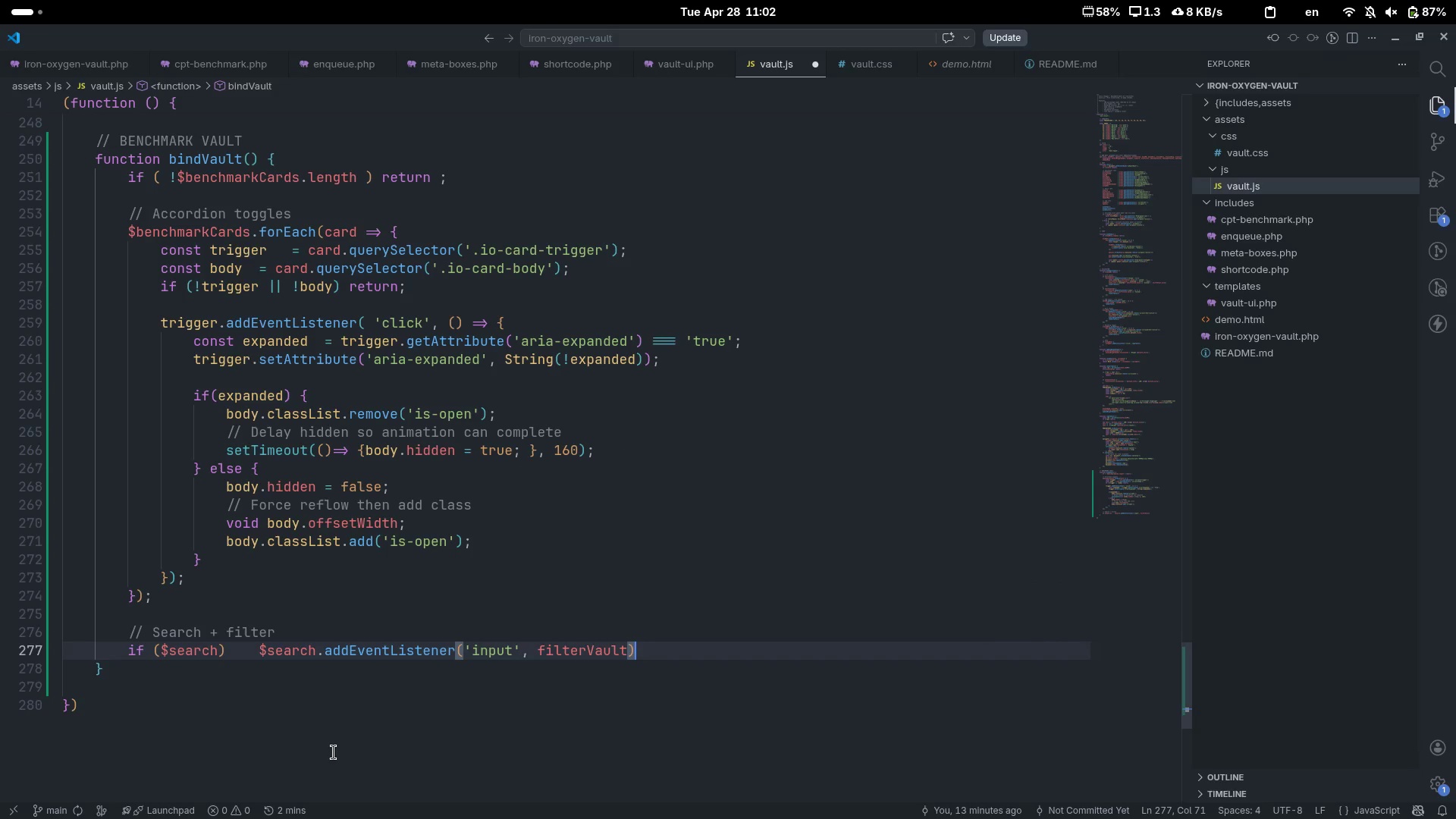 
key(Semicolon)
 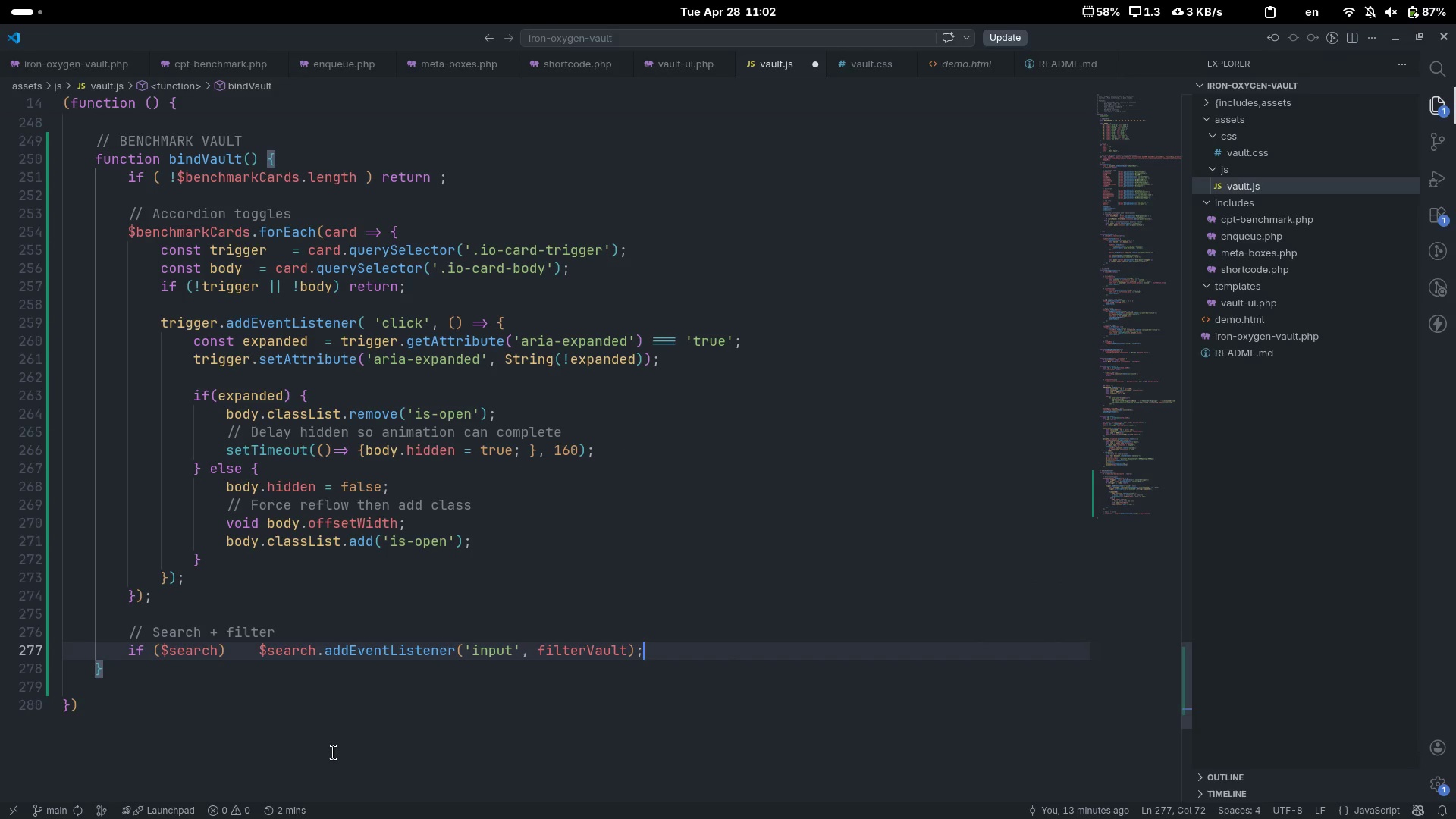 
key(Enter)
 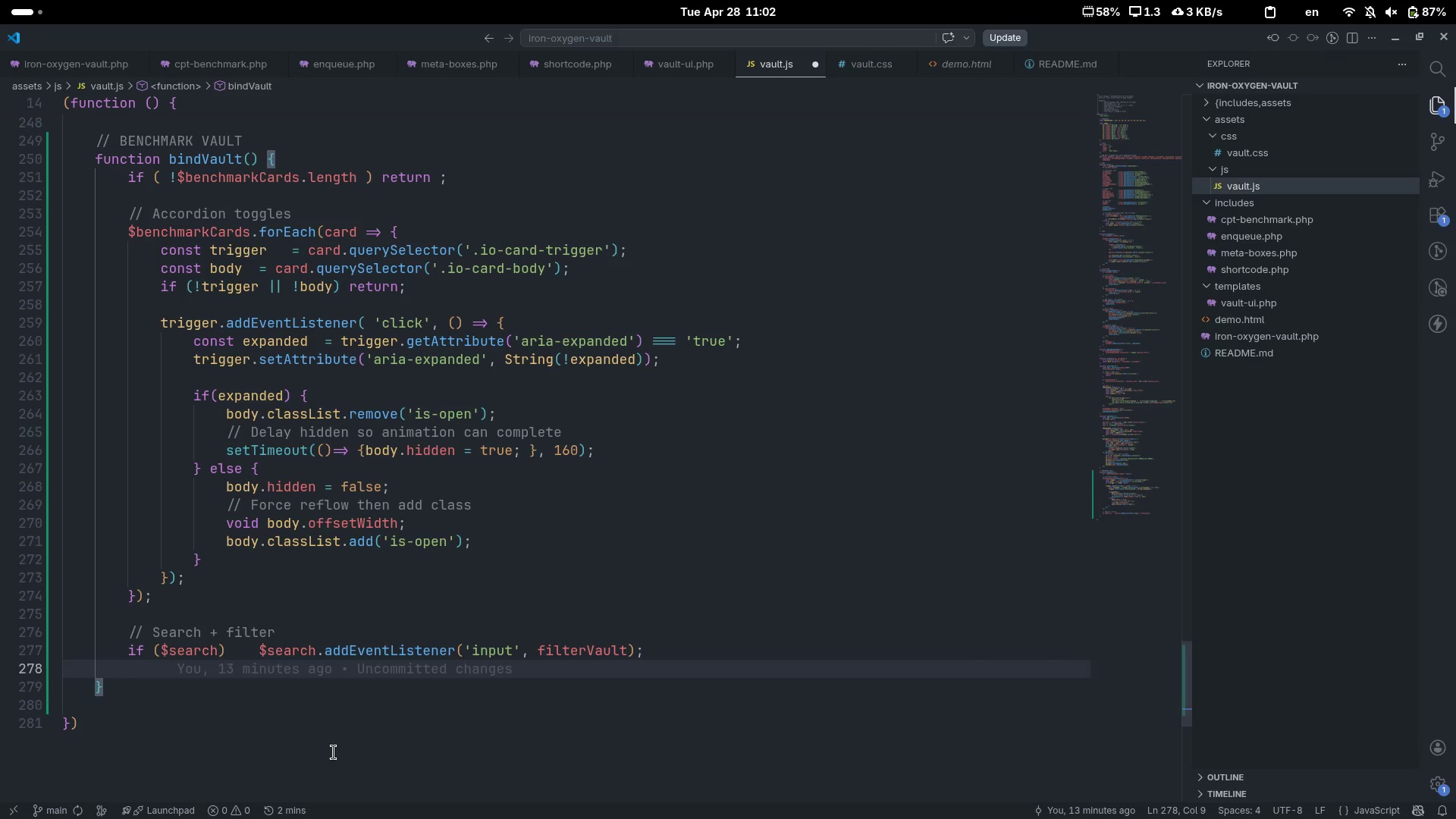 
type(if ($car)
key(Backspace)
type(tFilter)
 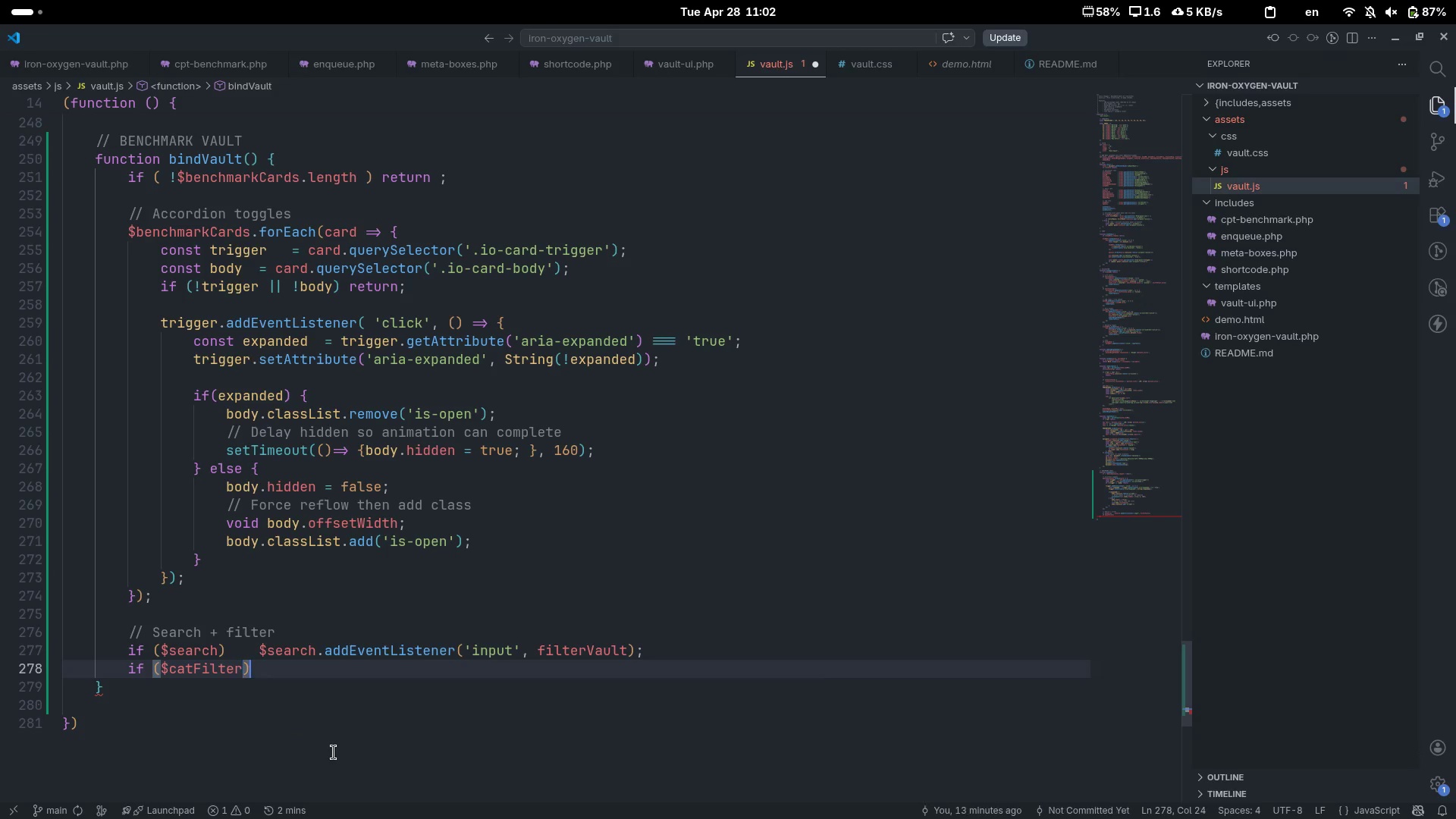 
 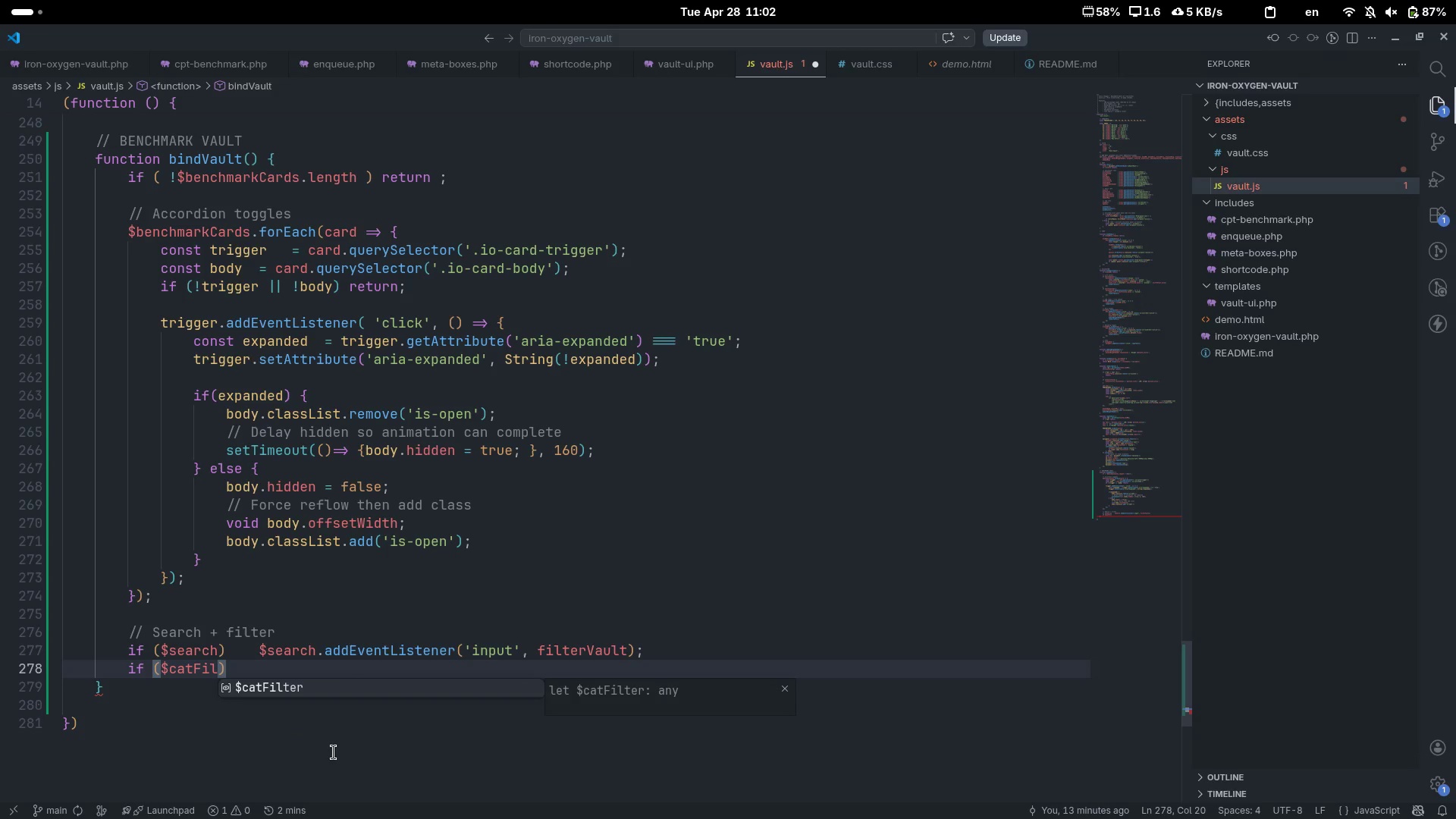 
key(ArrowRight)
 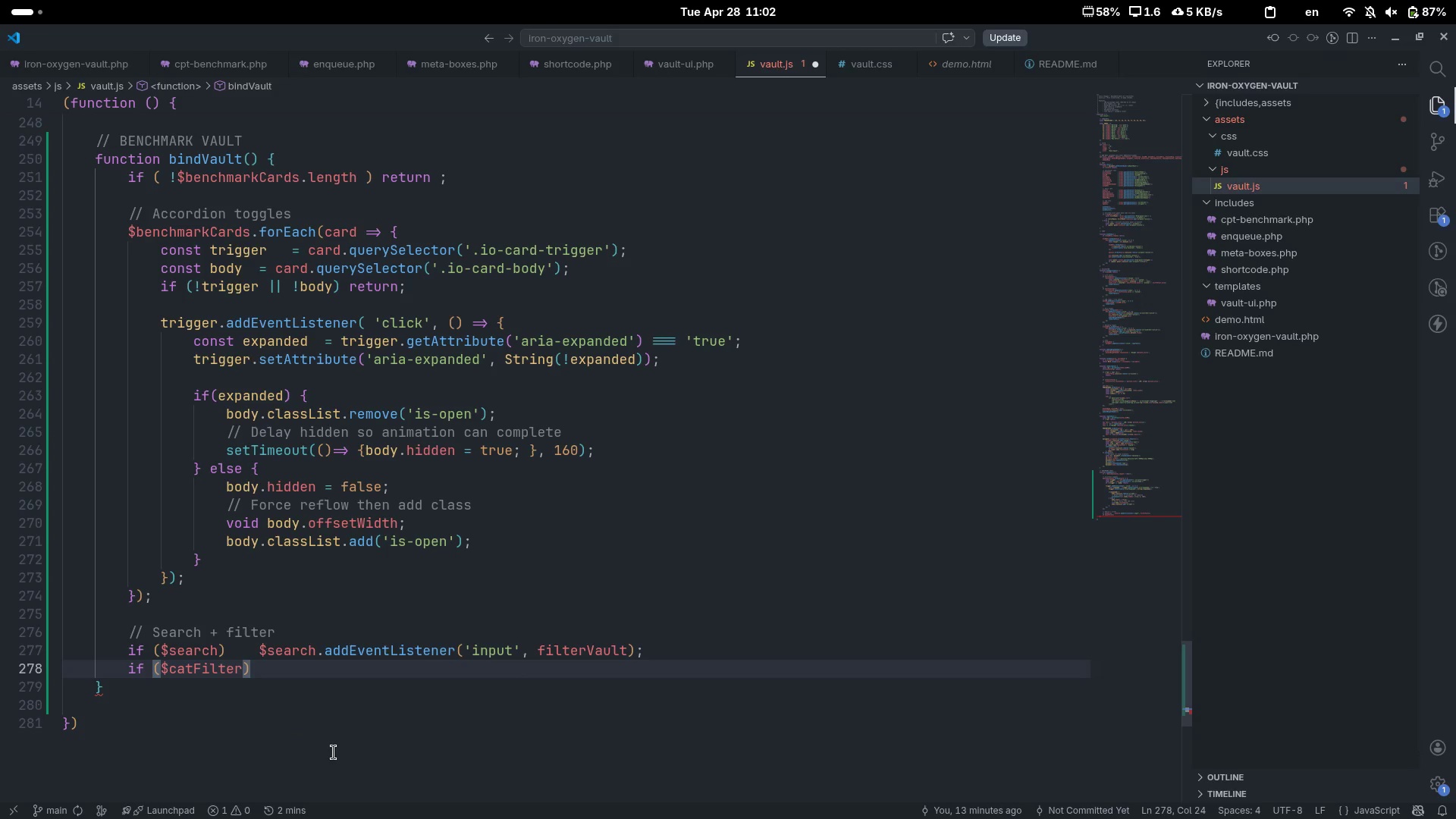 
type( $catFilter.addEventListener('change)
 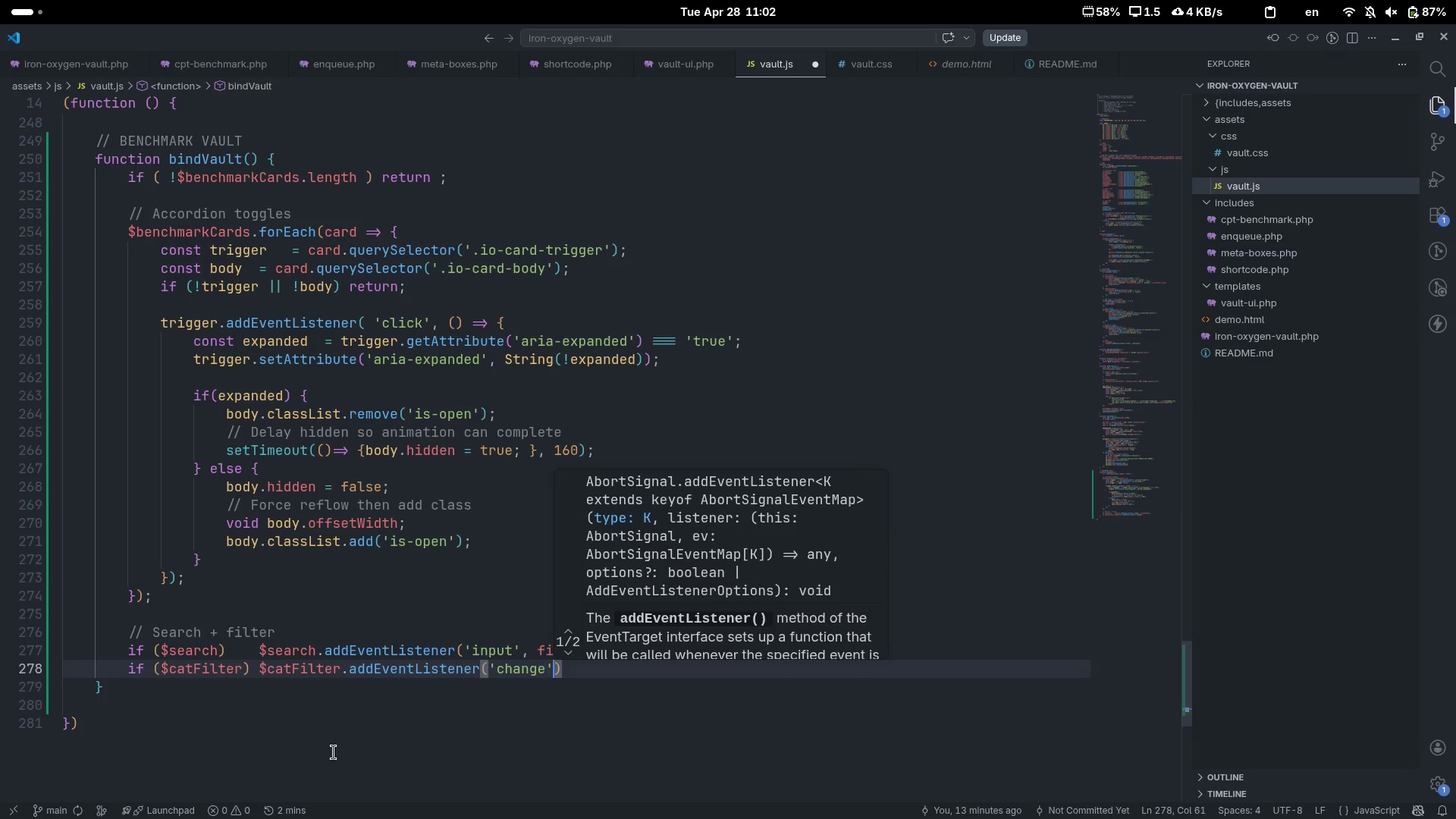 
 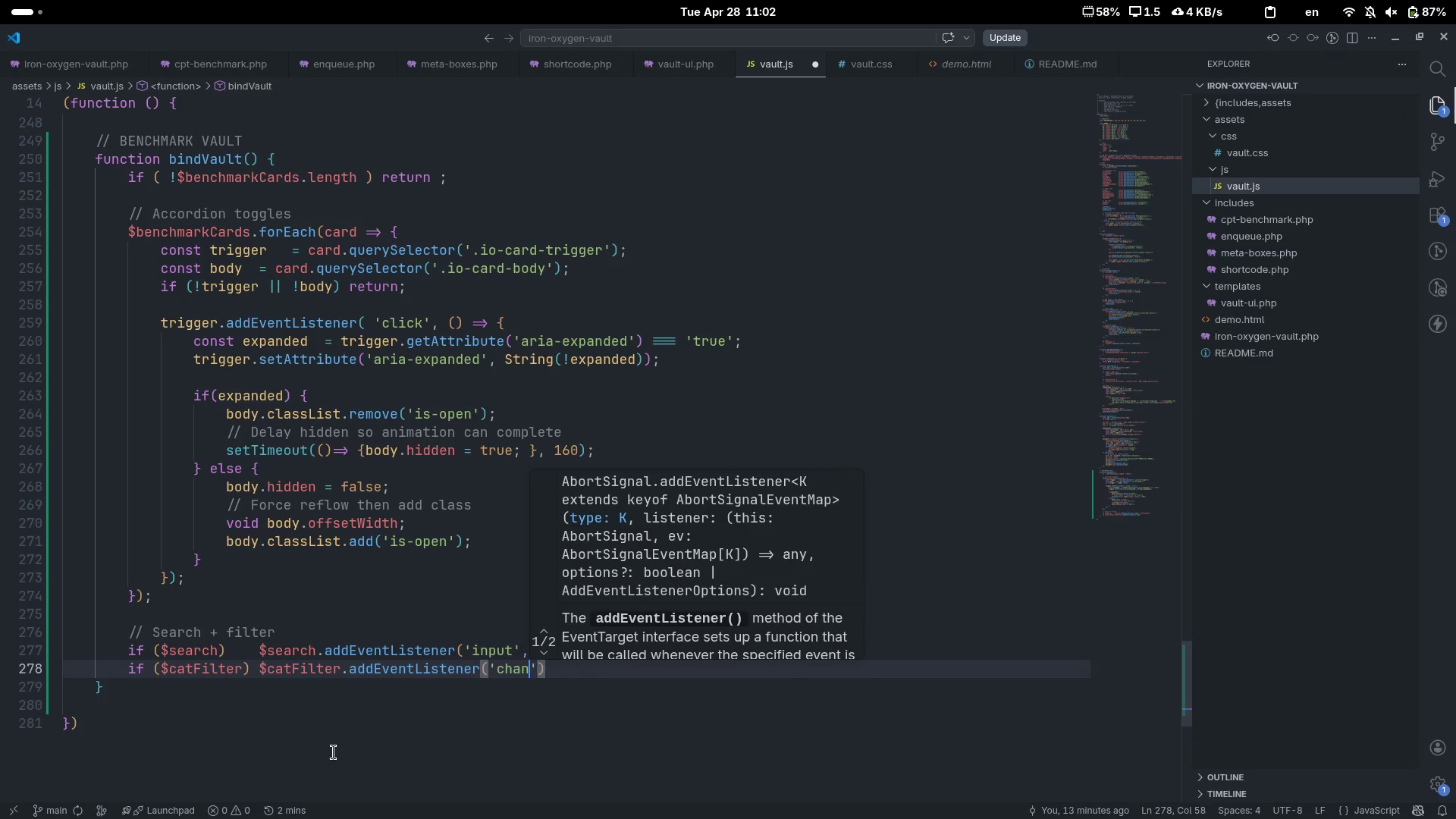 
key(ArrowRight)
 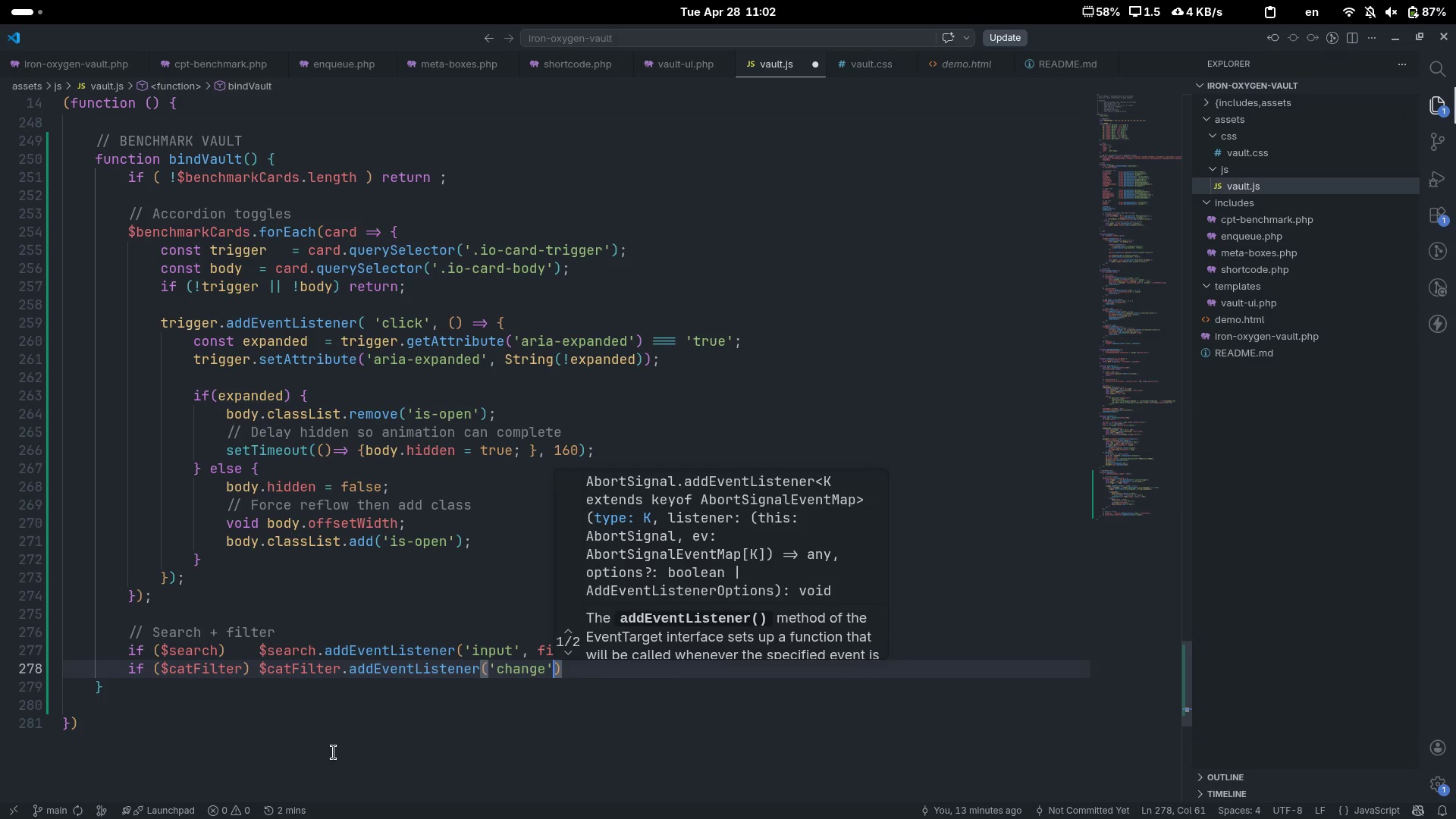 
type(, ')
key(Backspace)
type(filterVault)
 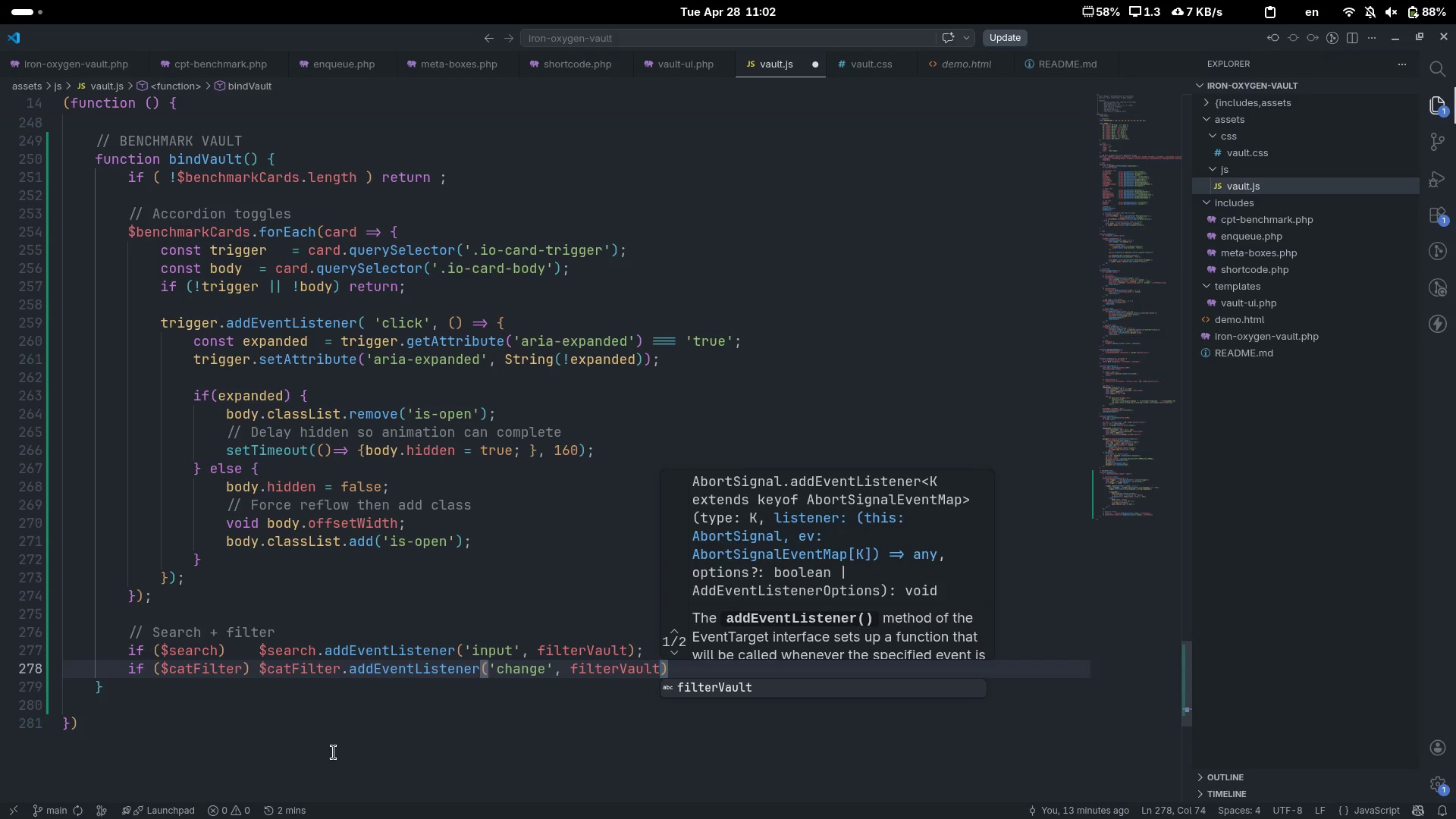 
key(ArrowRight)
 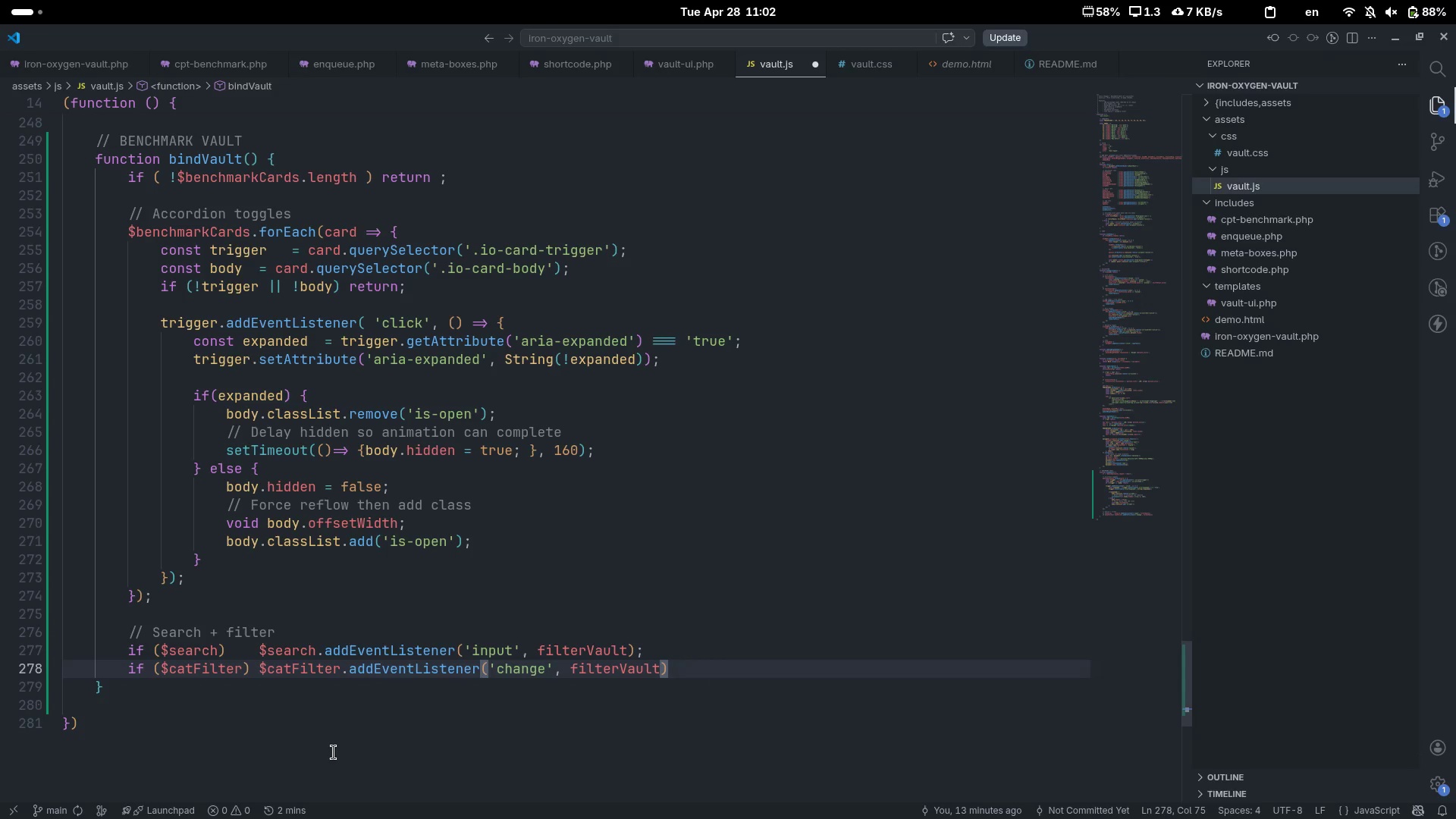 
key(Semicolon)
 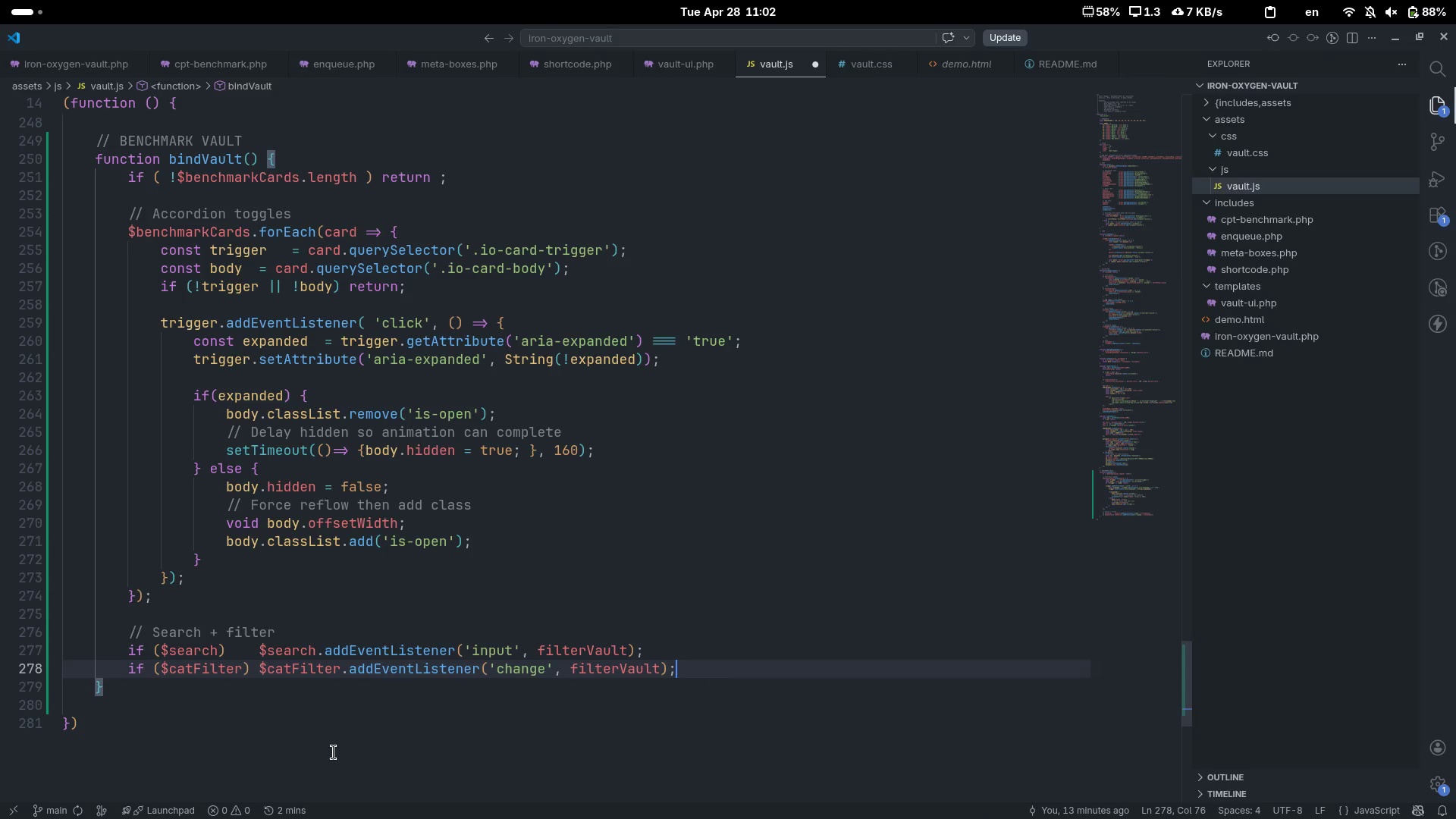 
key(ArrowLeft)
 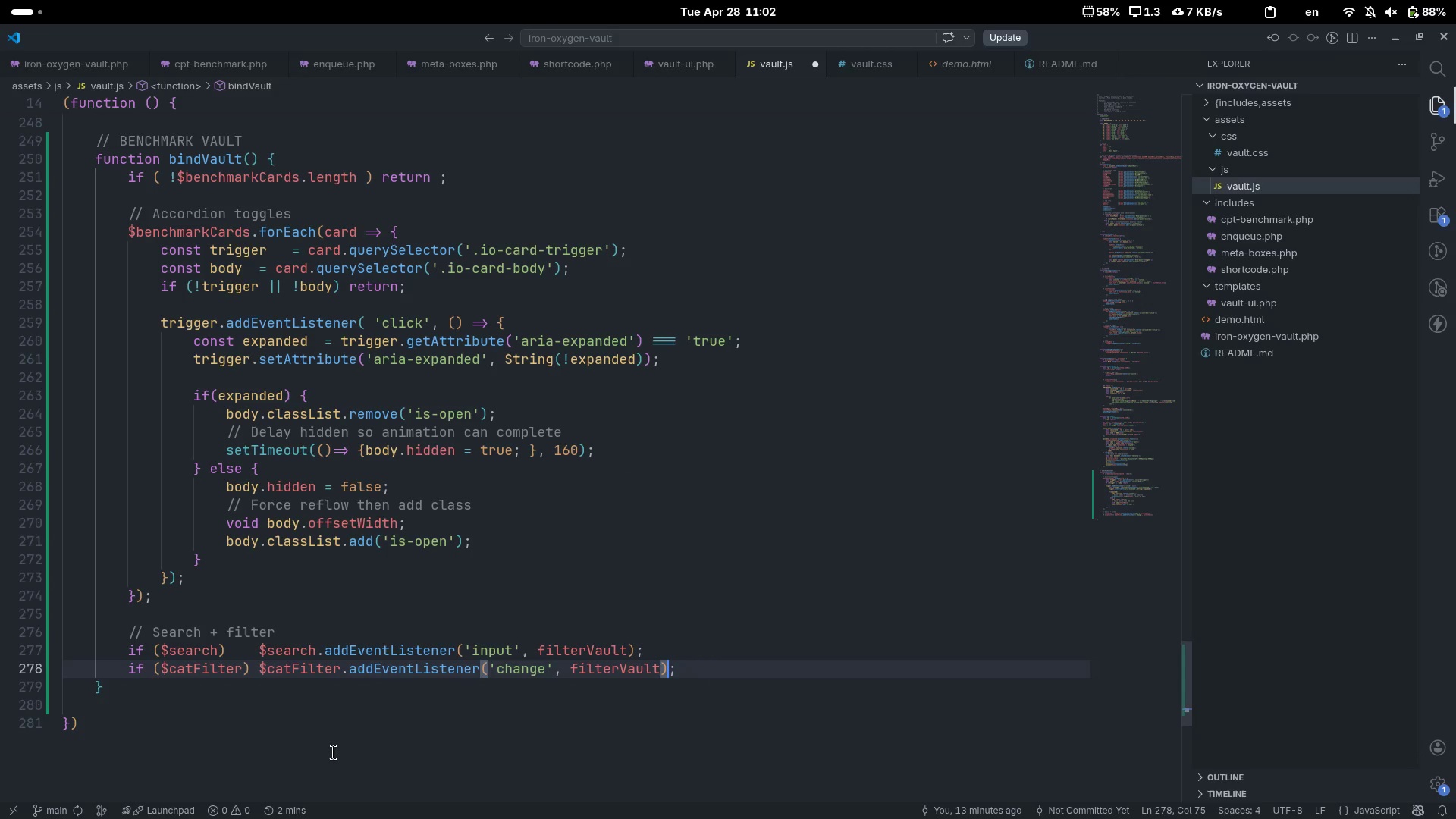 
key(Control+Shift+ArrowLeft)
 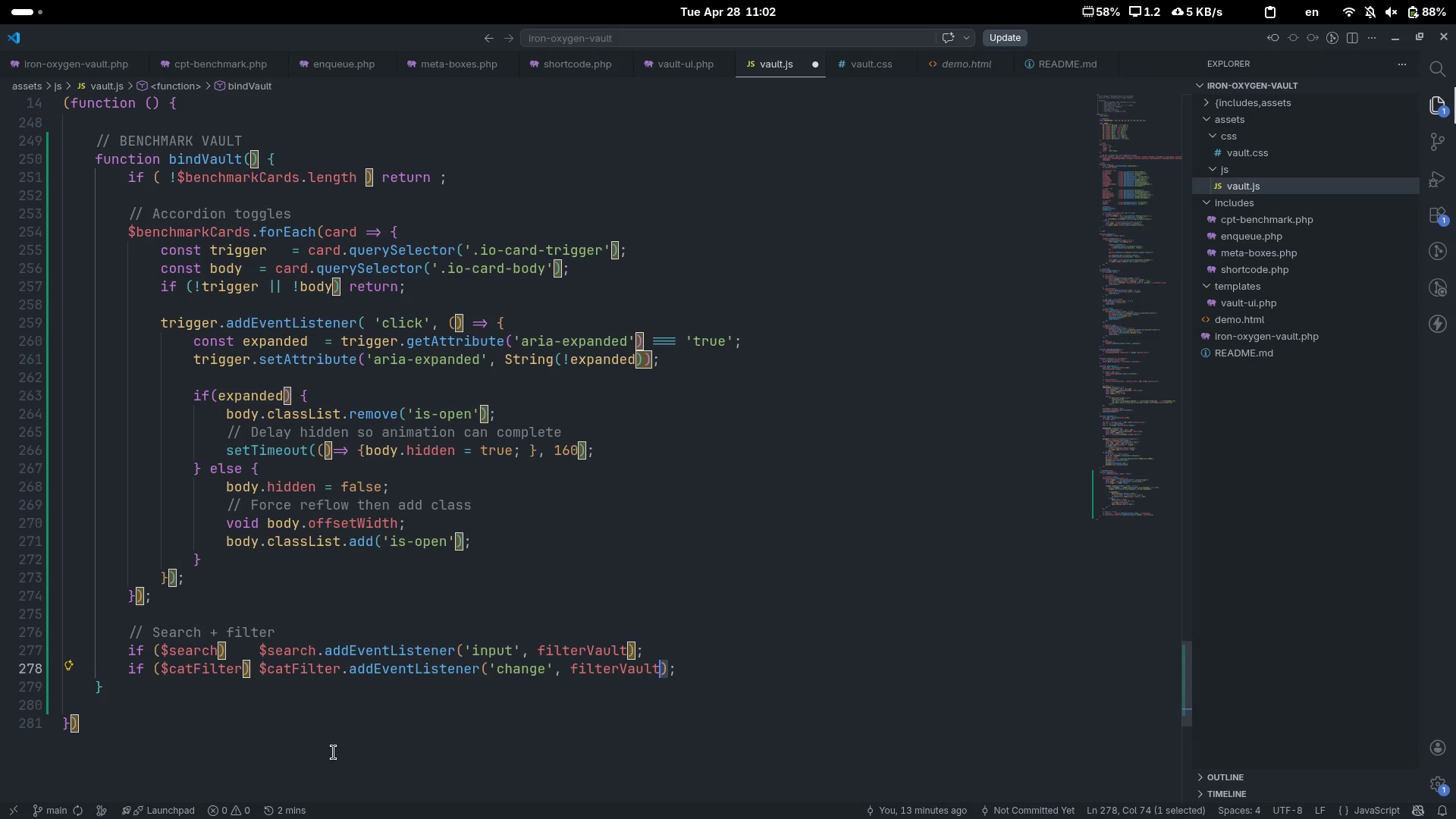 
key(ArrowLeft)
 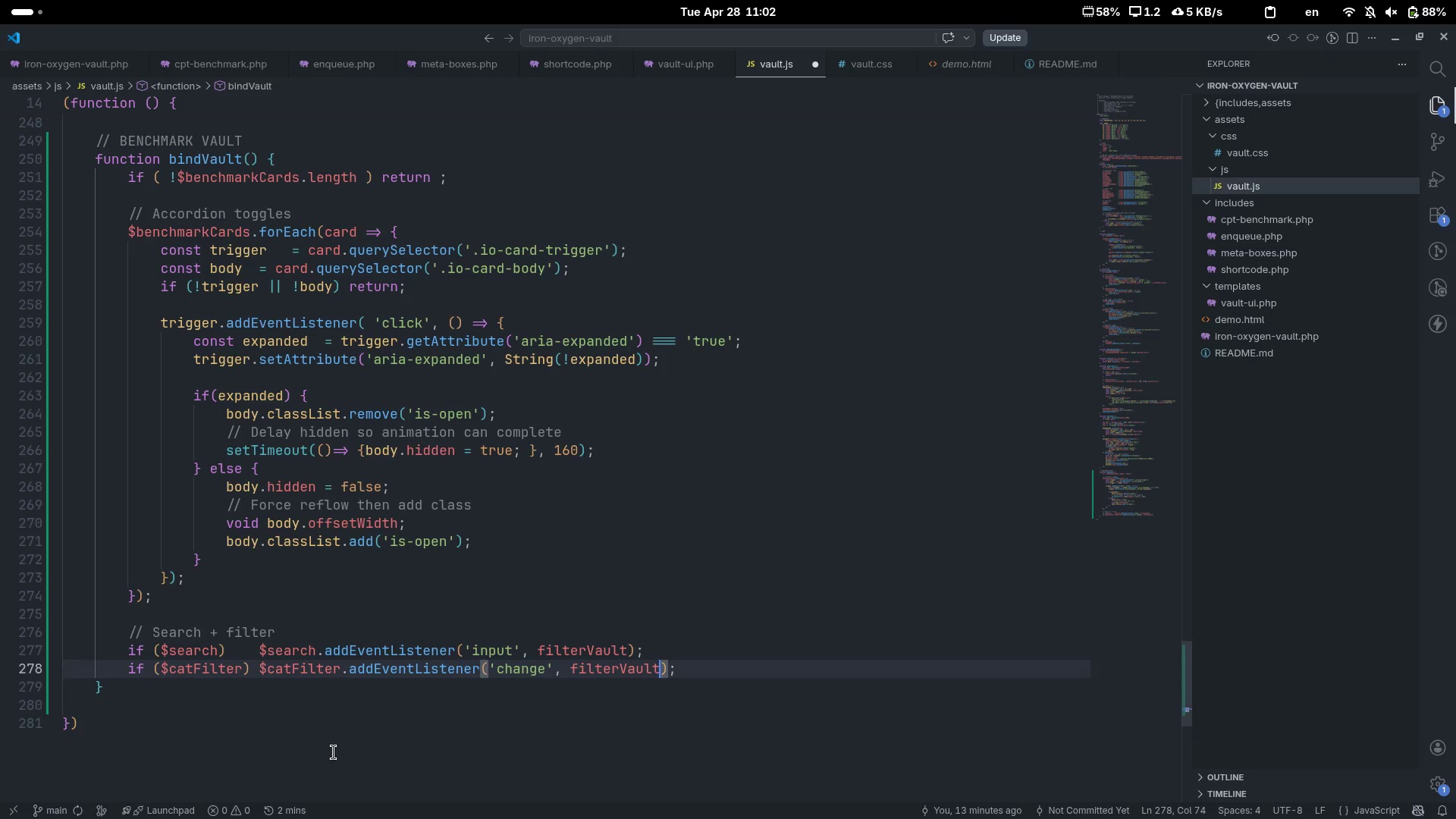 
key(Control+Shift+ArrowLeft)
 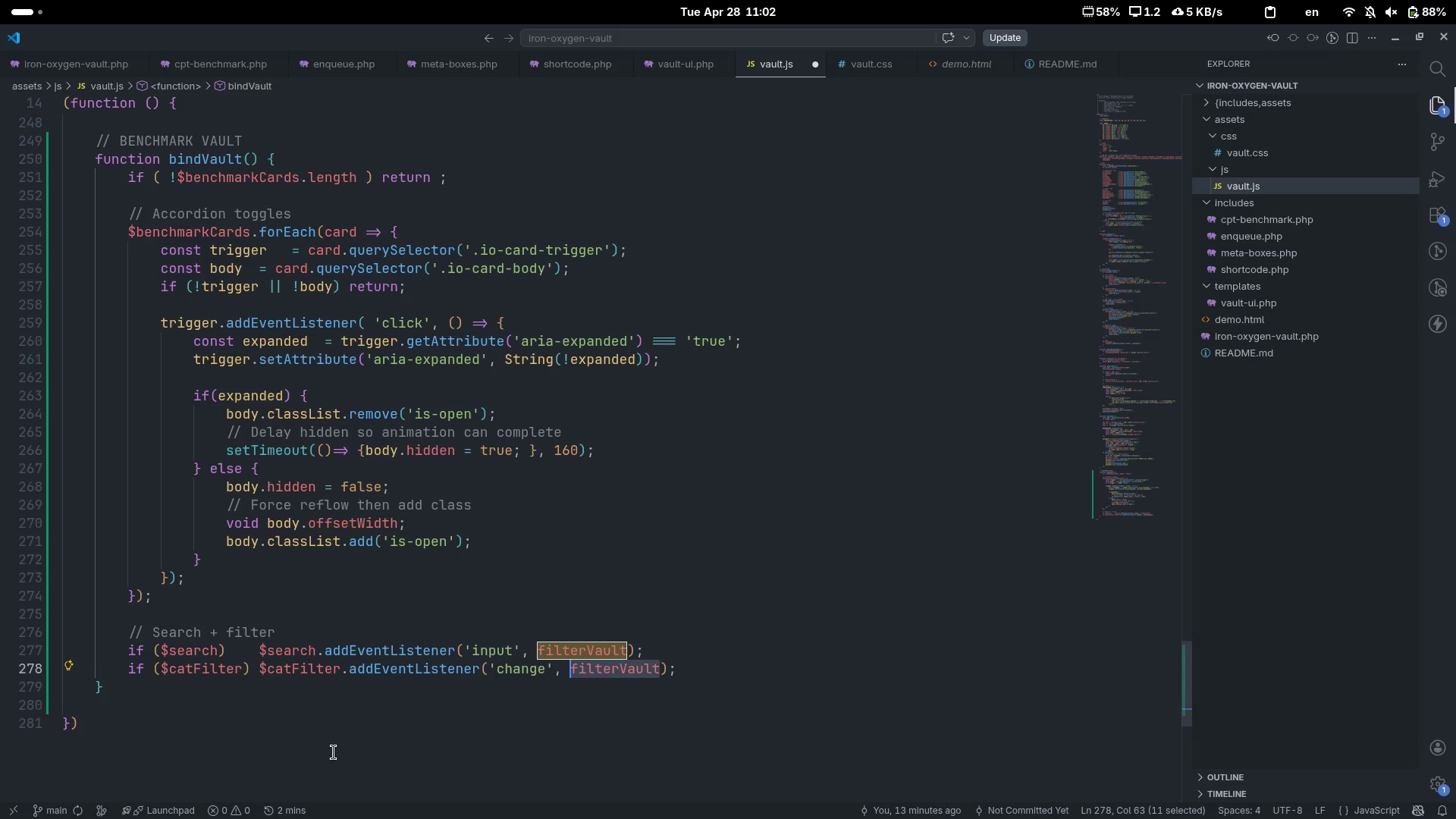 
key(Control+ControlLeft)
 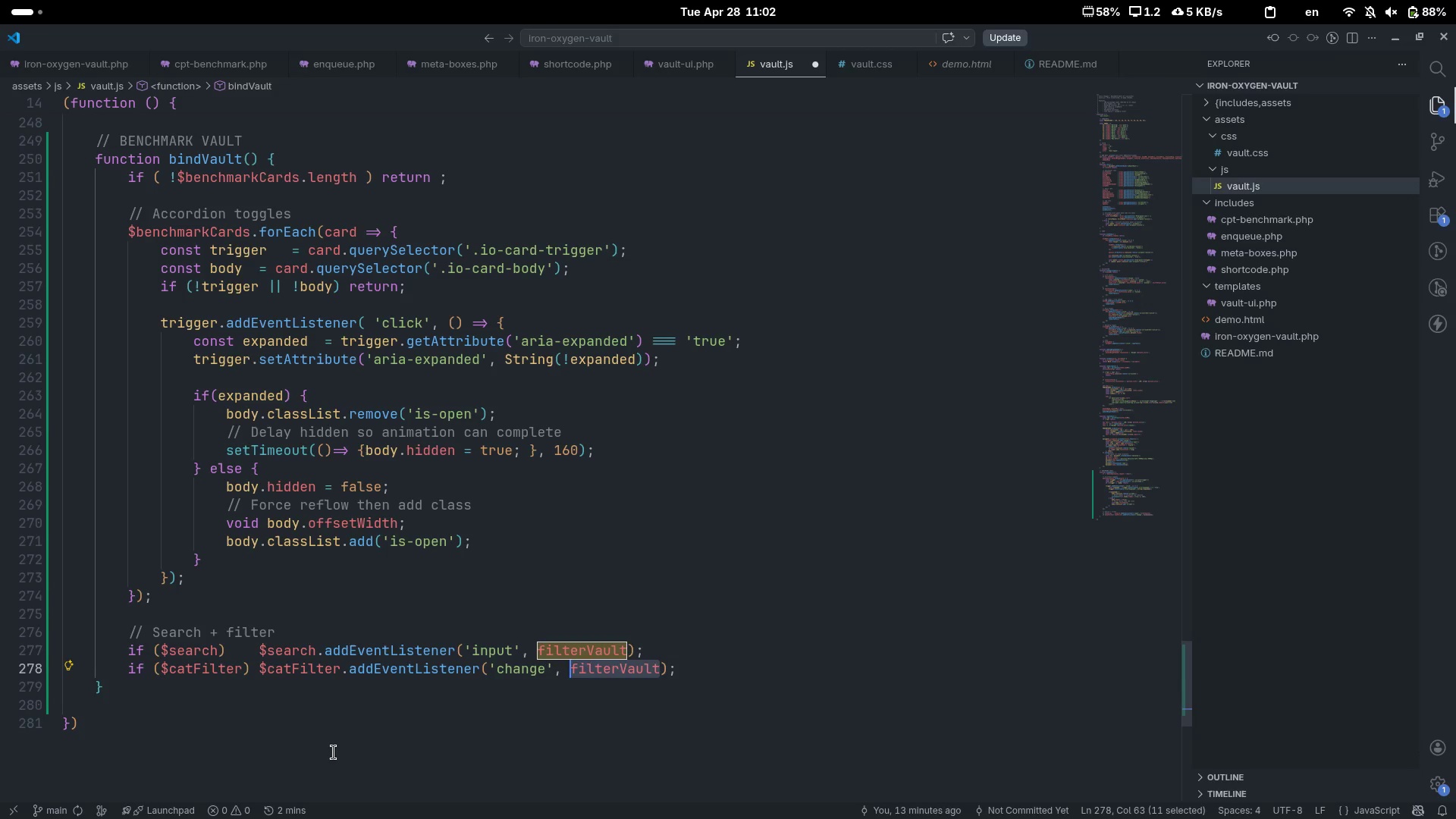 
key(Control+ArrowRight)
 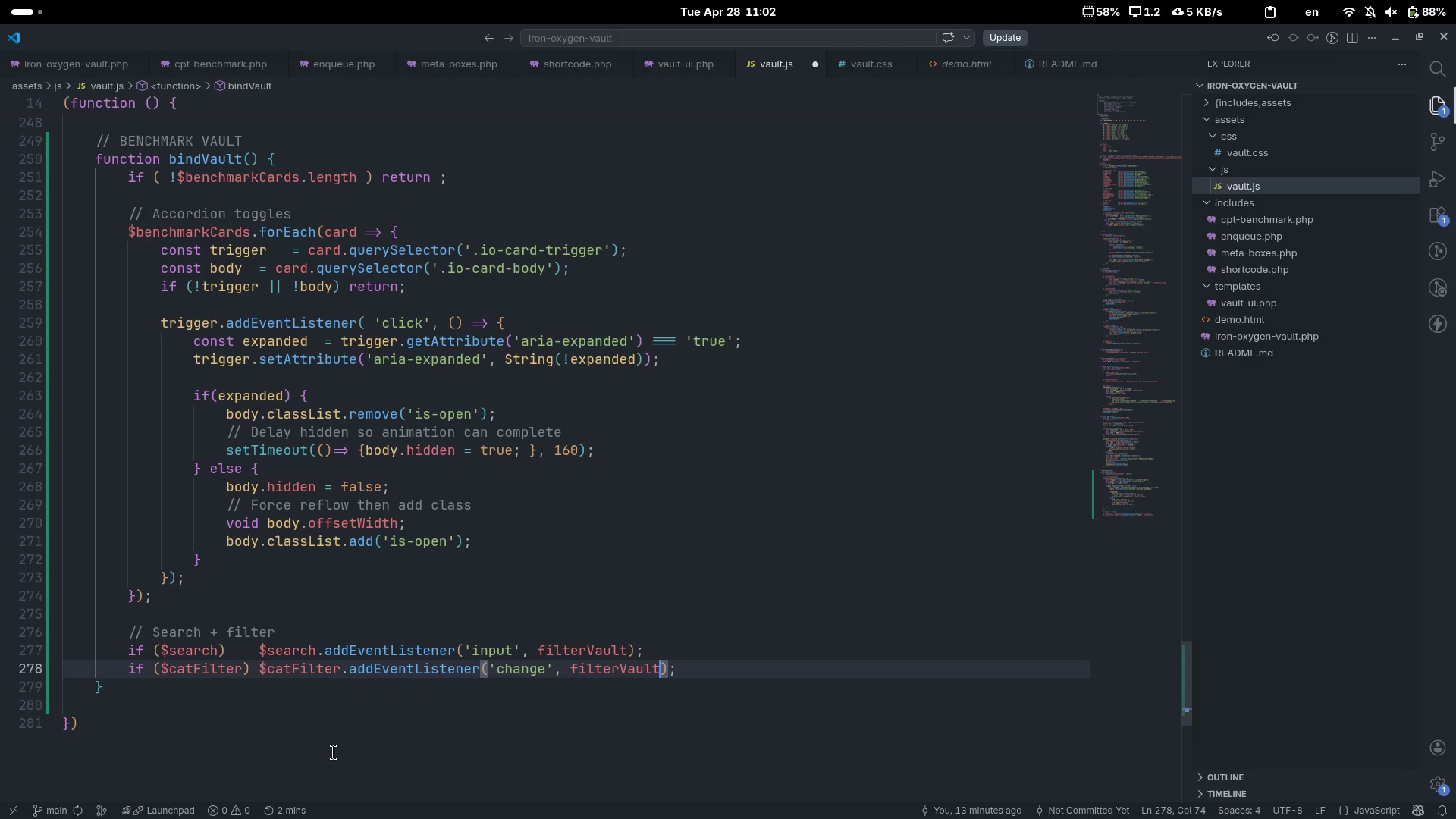 
key(ArrowRight)
 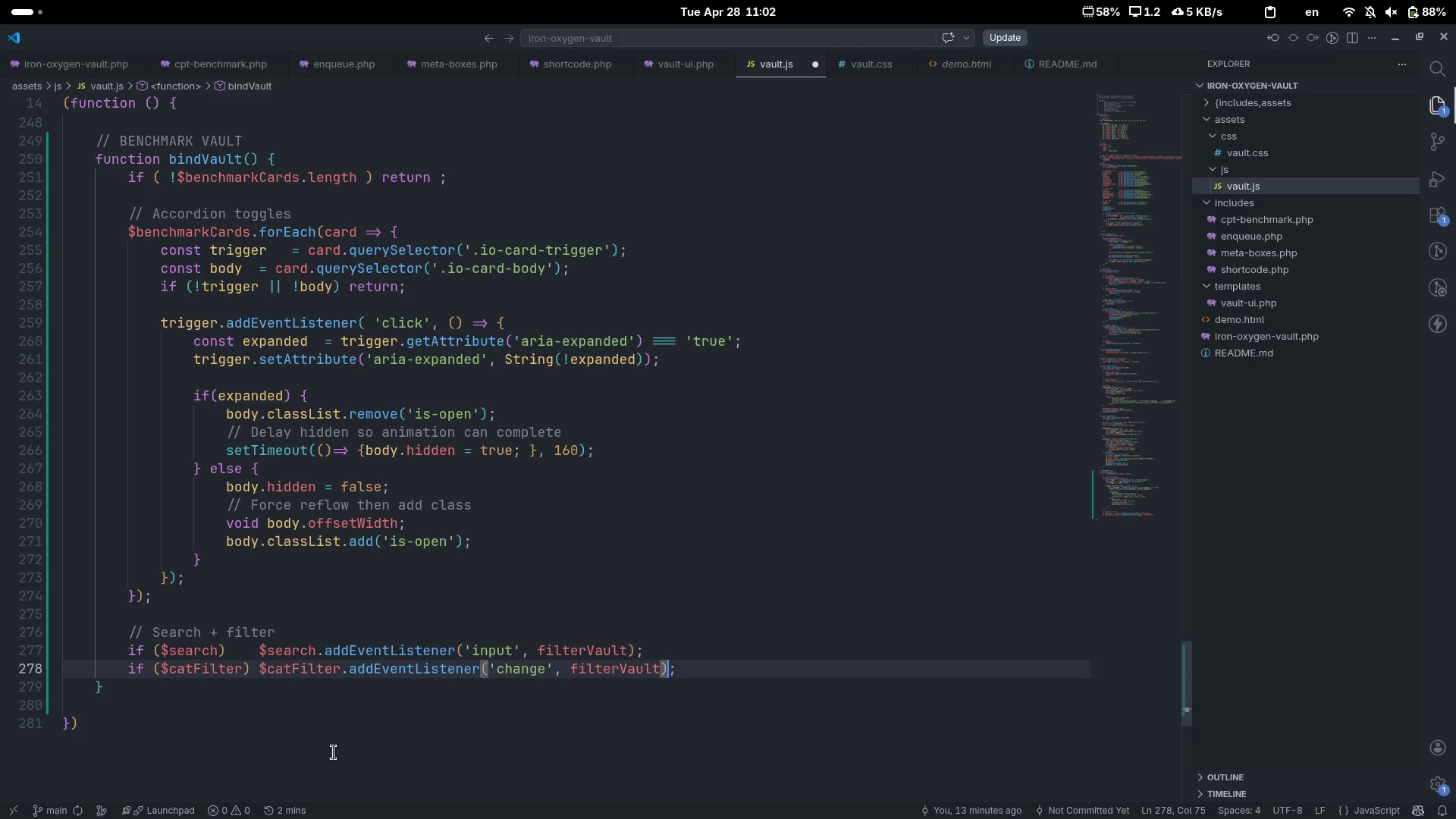 
key(ArrowRight)
 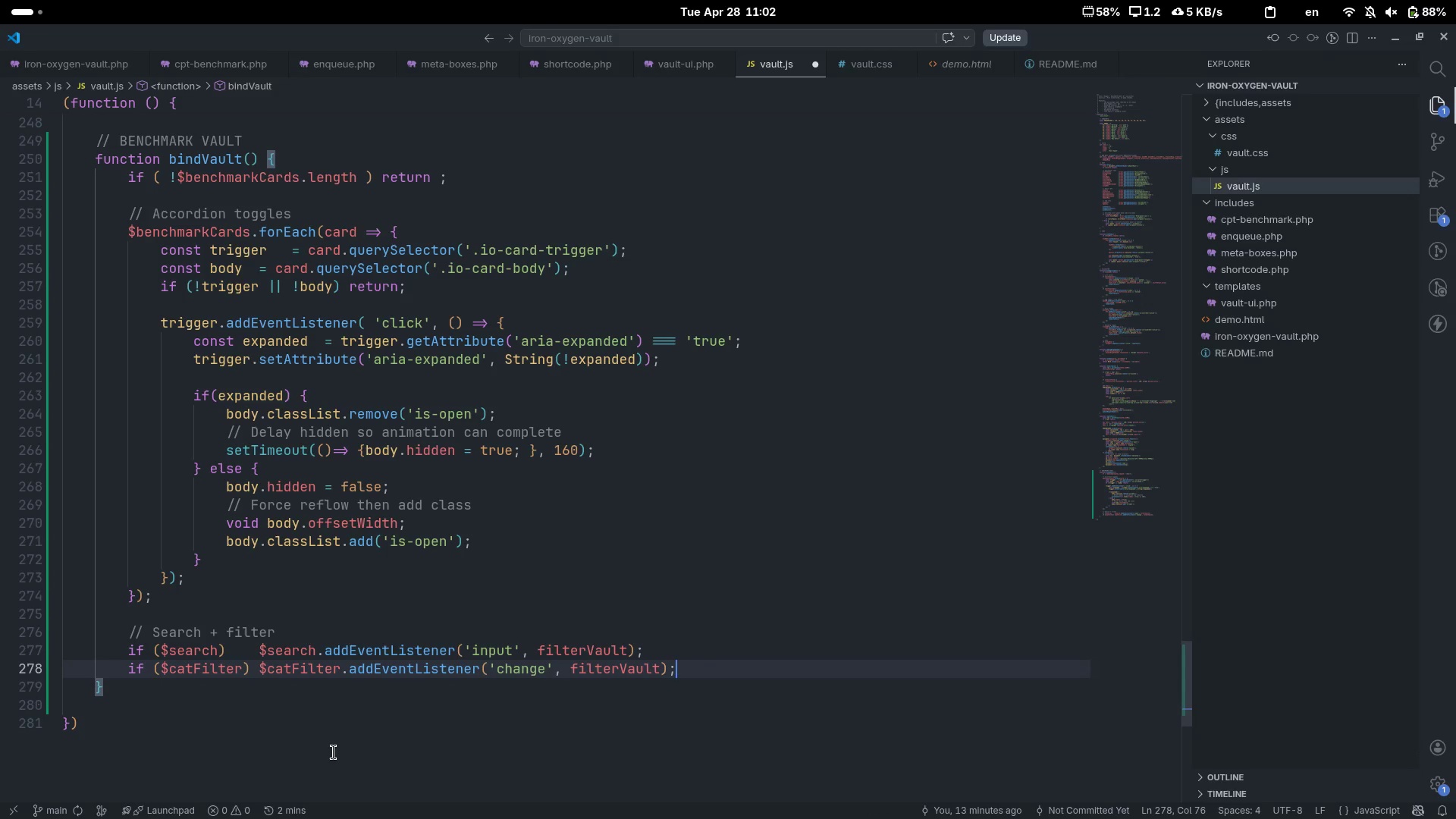 
key(ArrowDown)
 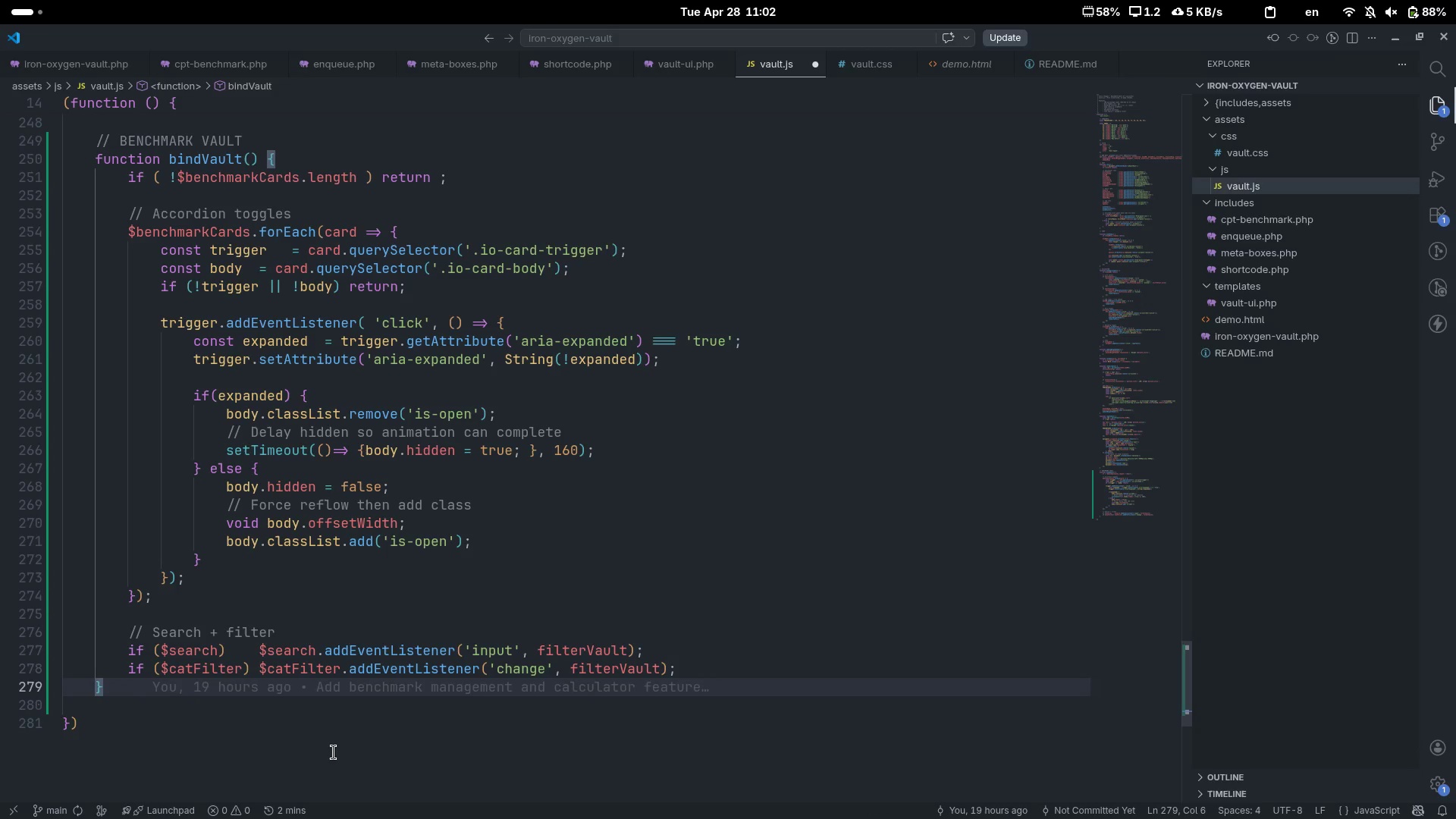 
key(Enter)
 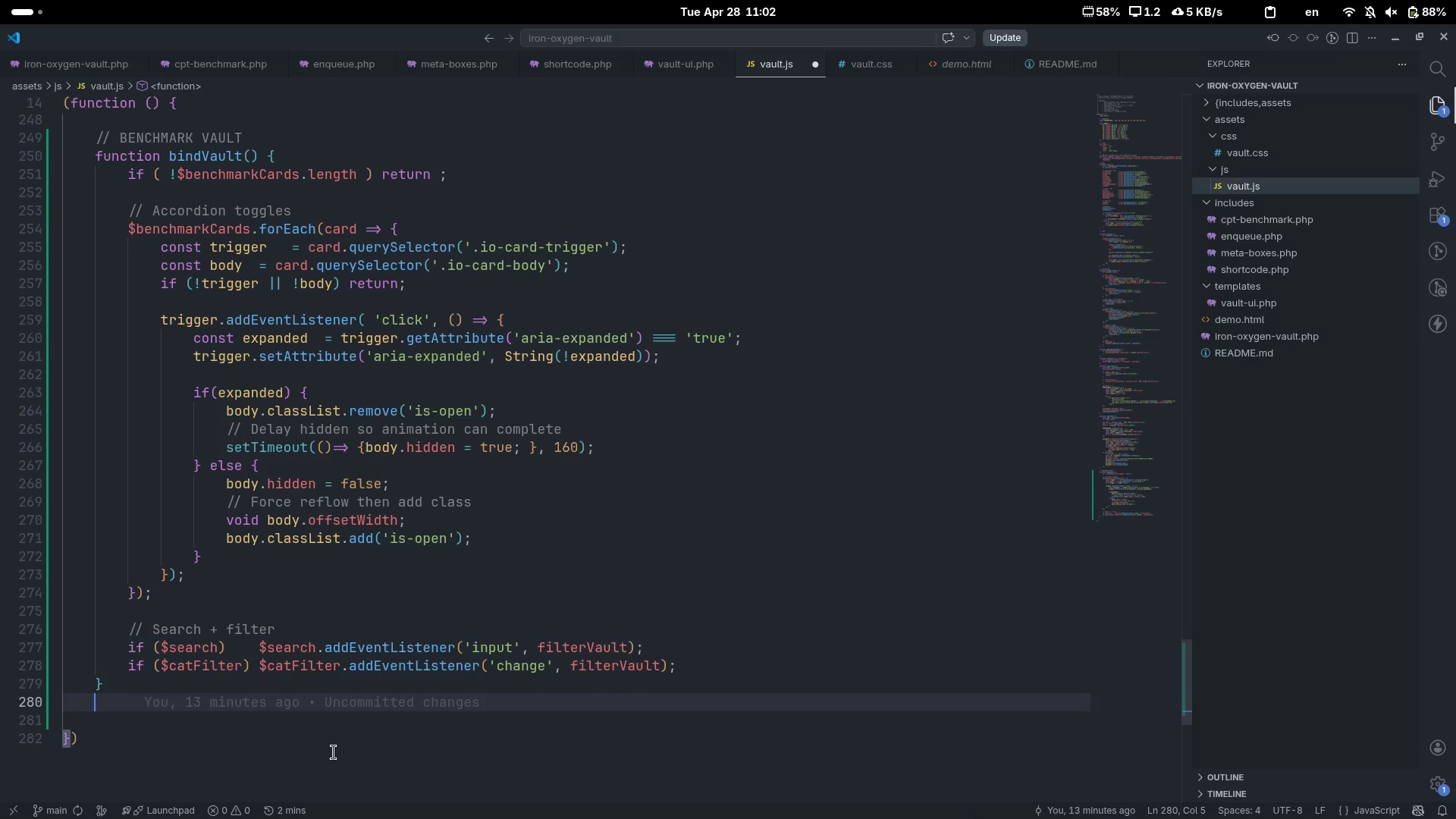 
key(Enter)
 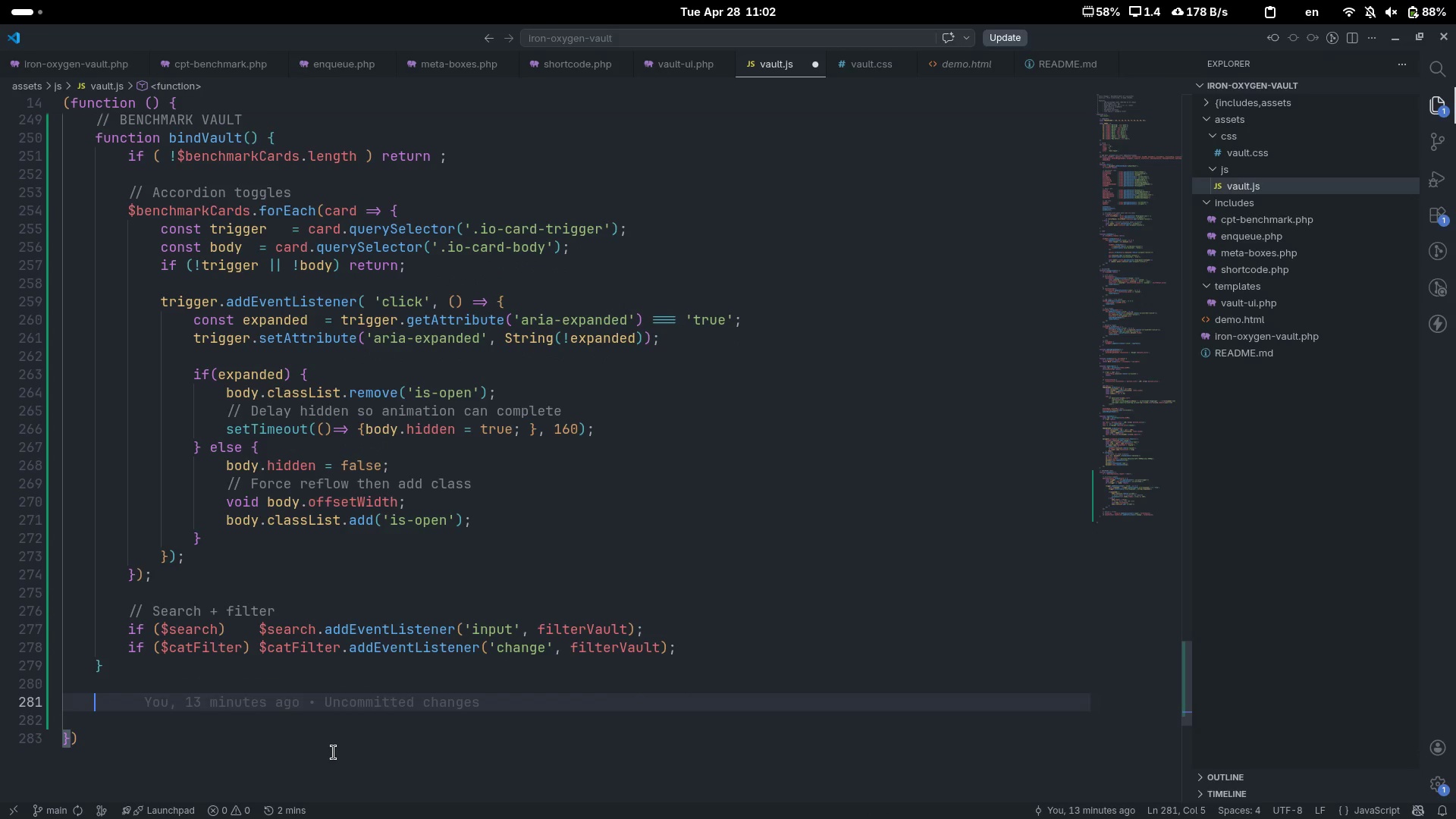 
type(function)
 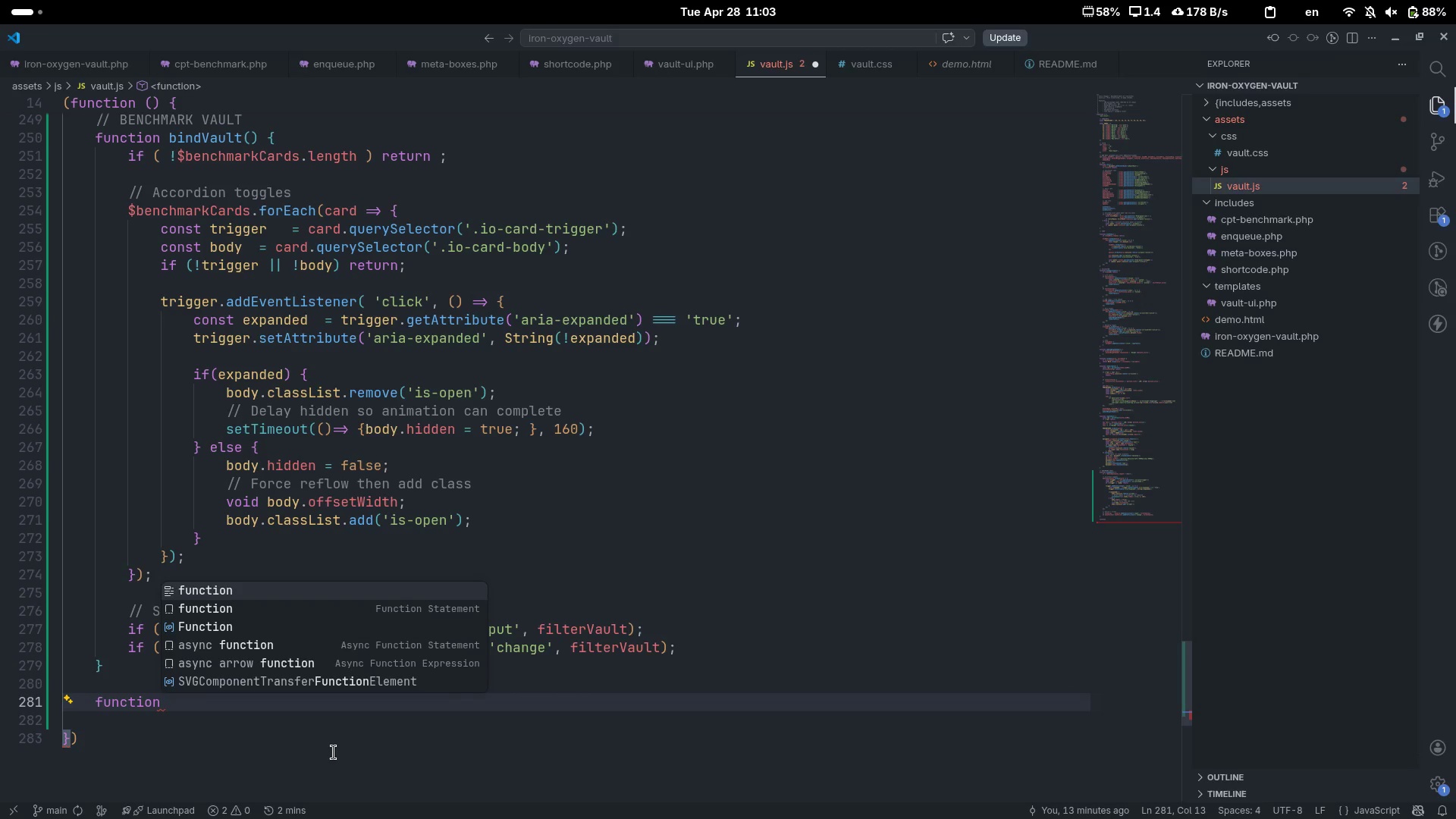 
key(Enter)
 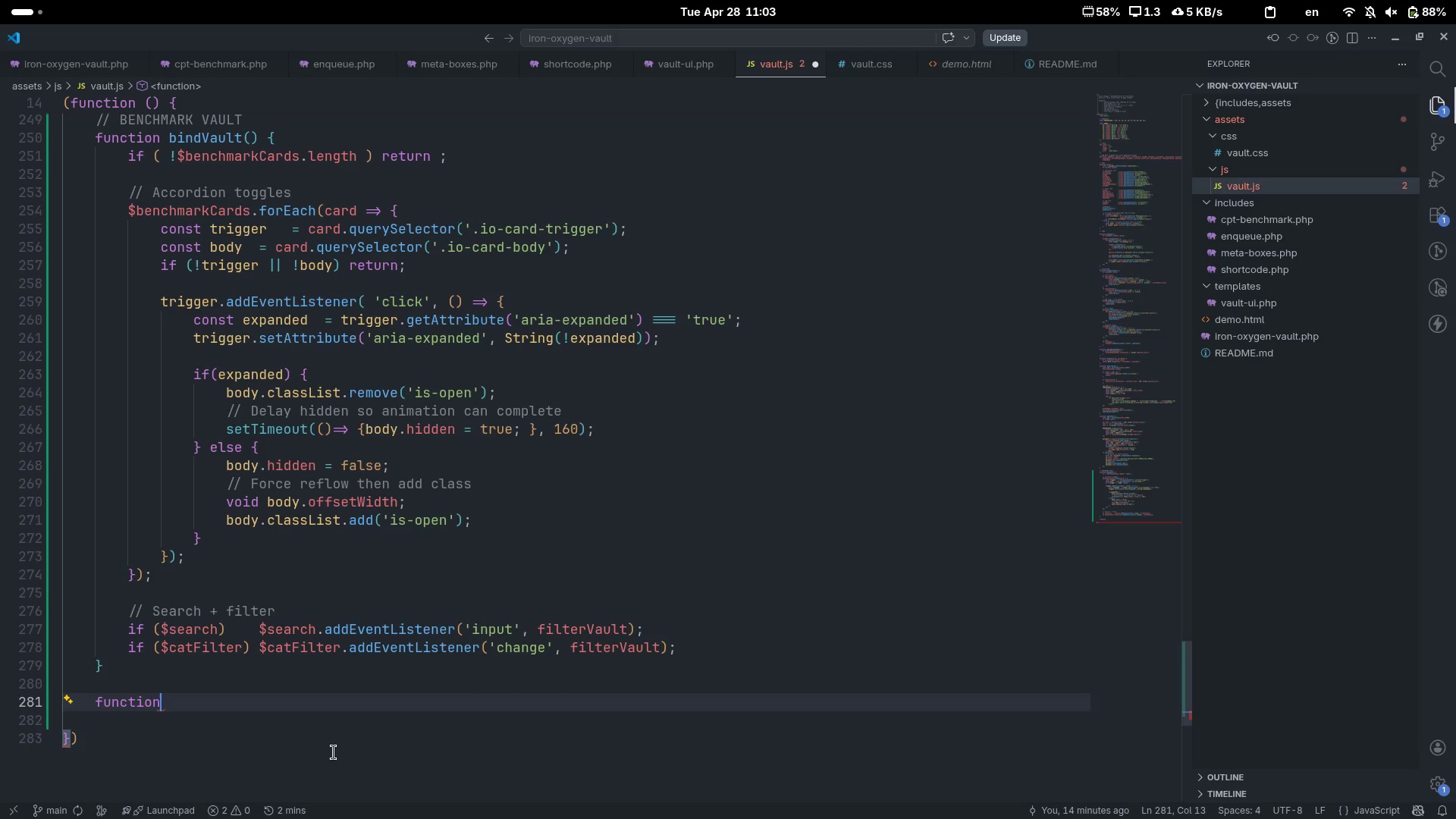 
scroll: coordinate [705, 568], scroll_direction: down, amount: 3.0
 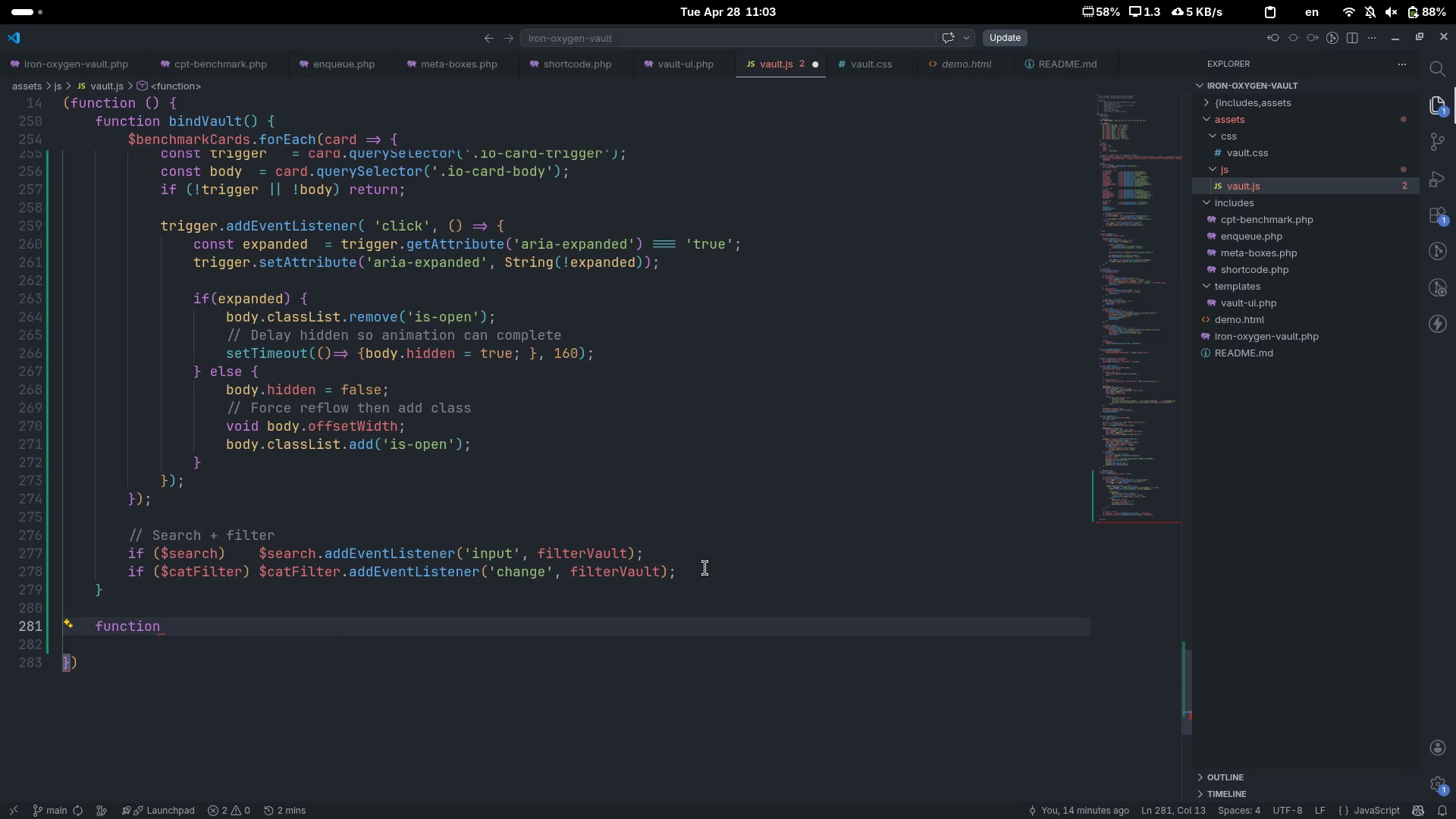 
key(Space)
 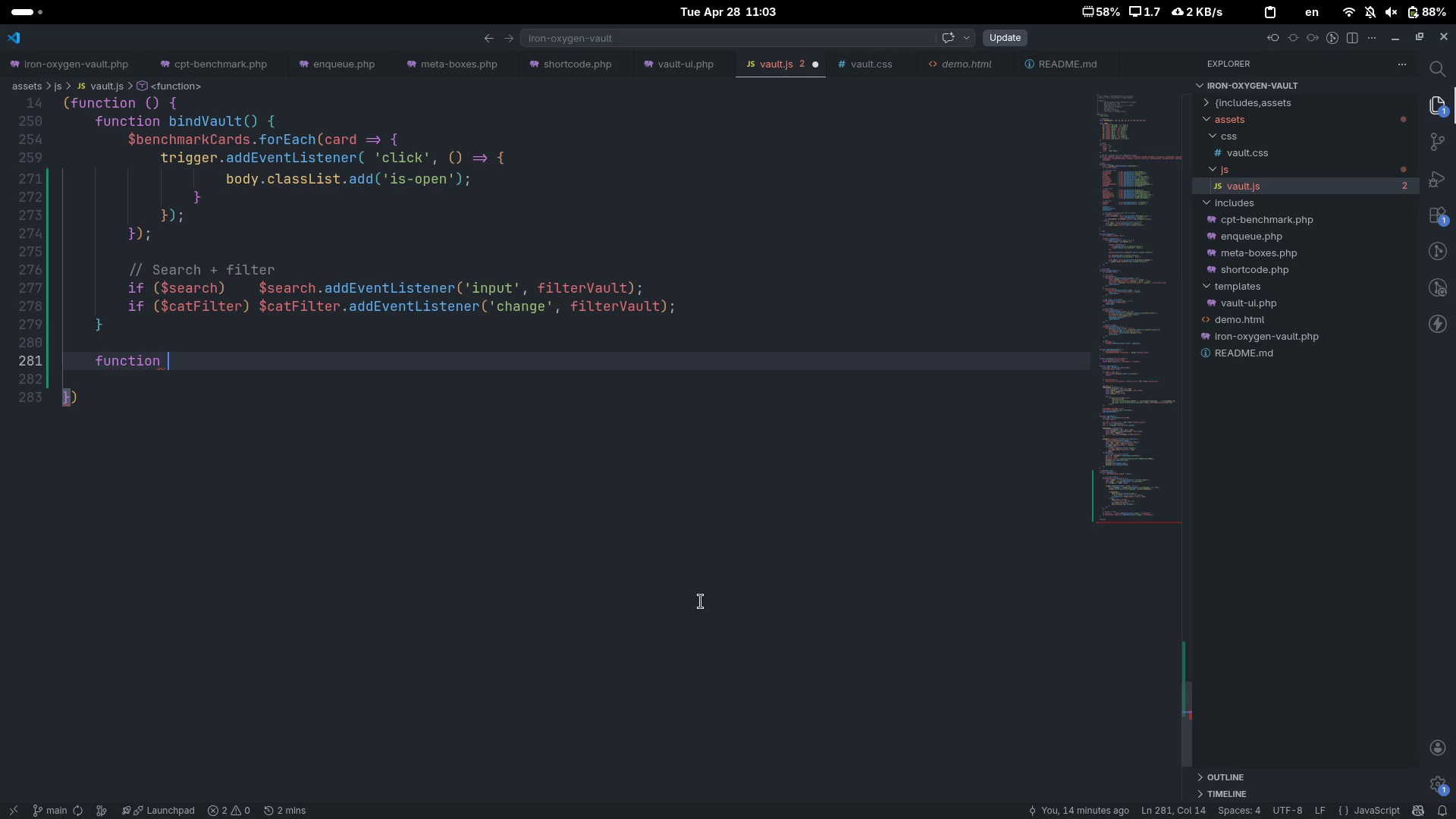 
scroll: coordinate [701, 601], scroll_direction: down, amount: 11.0
 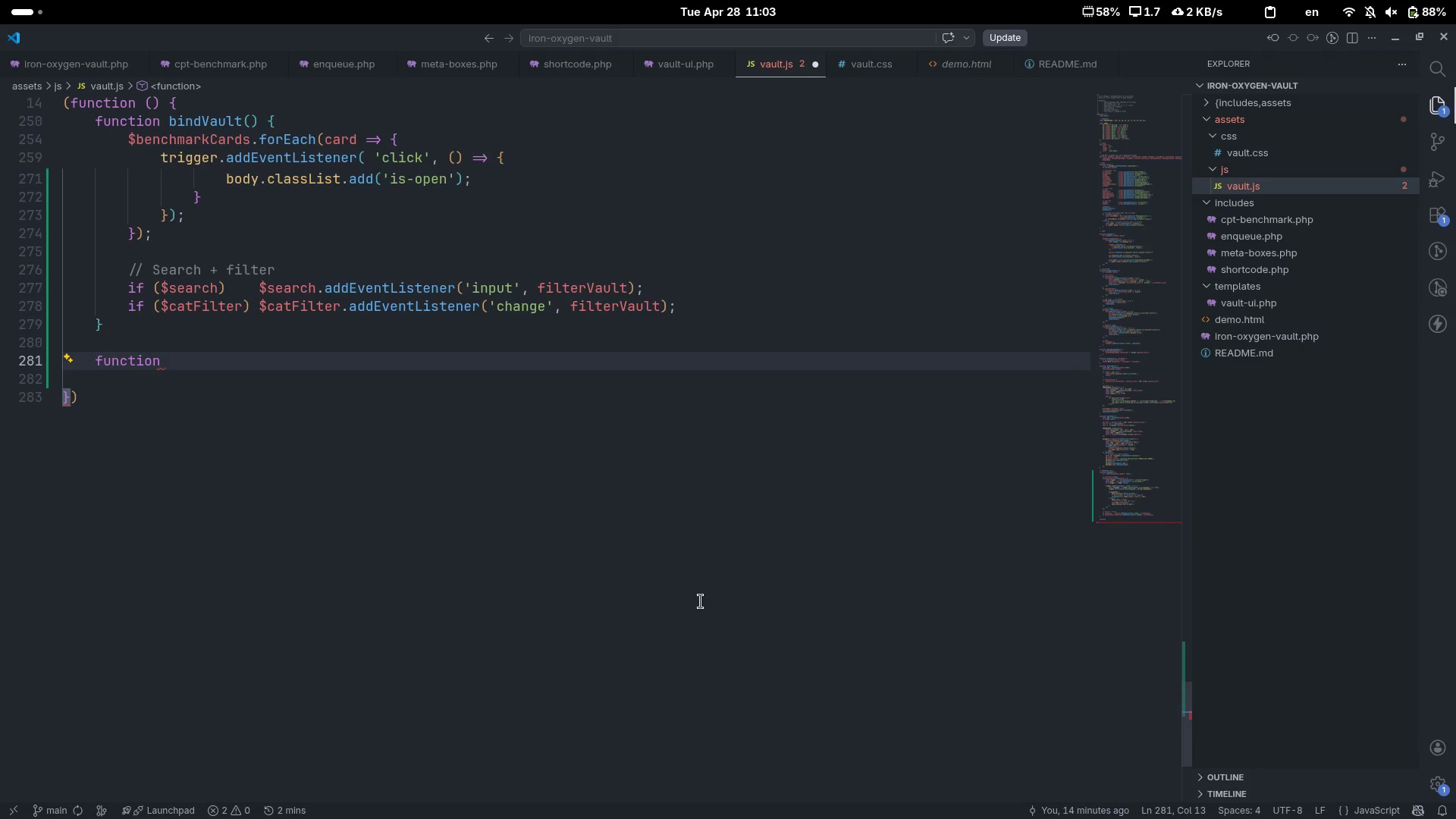 
type(filt)
 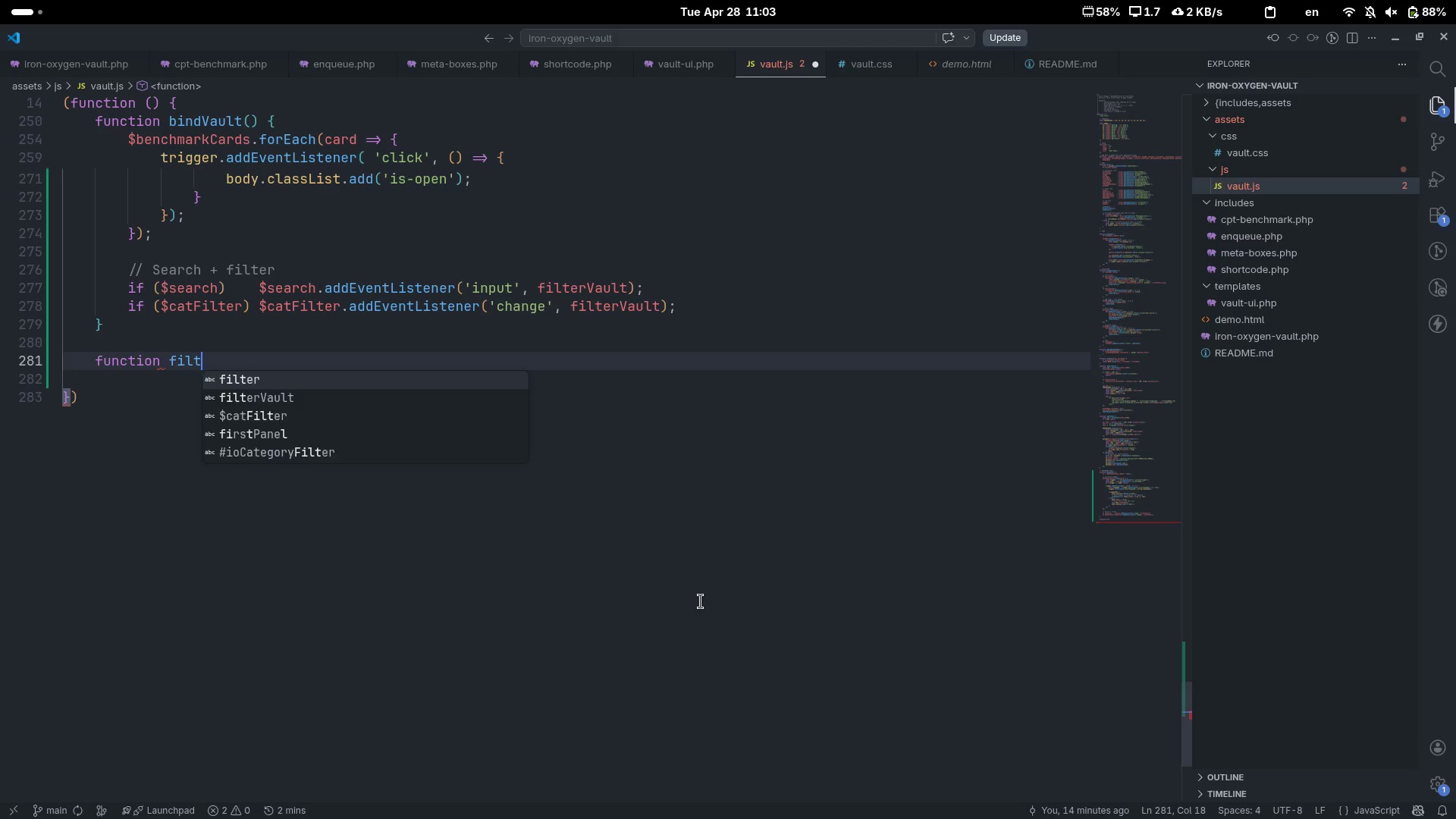 
left_click([701, 601])
 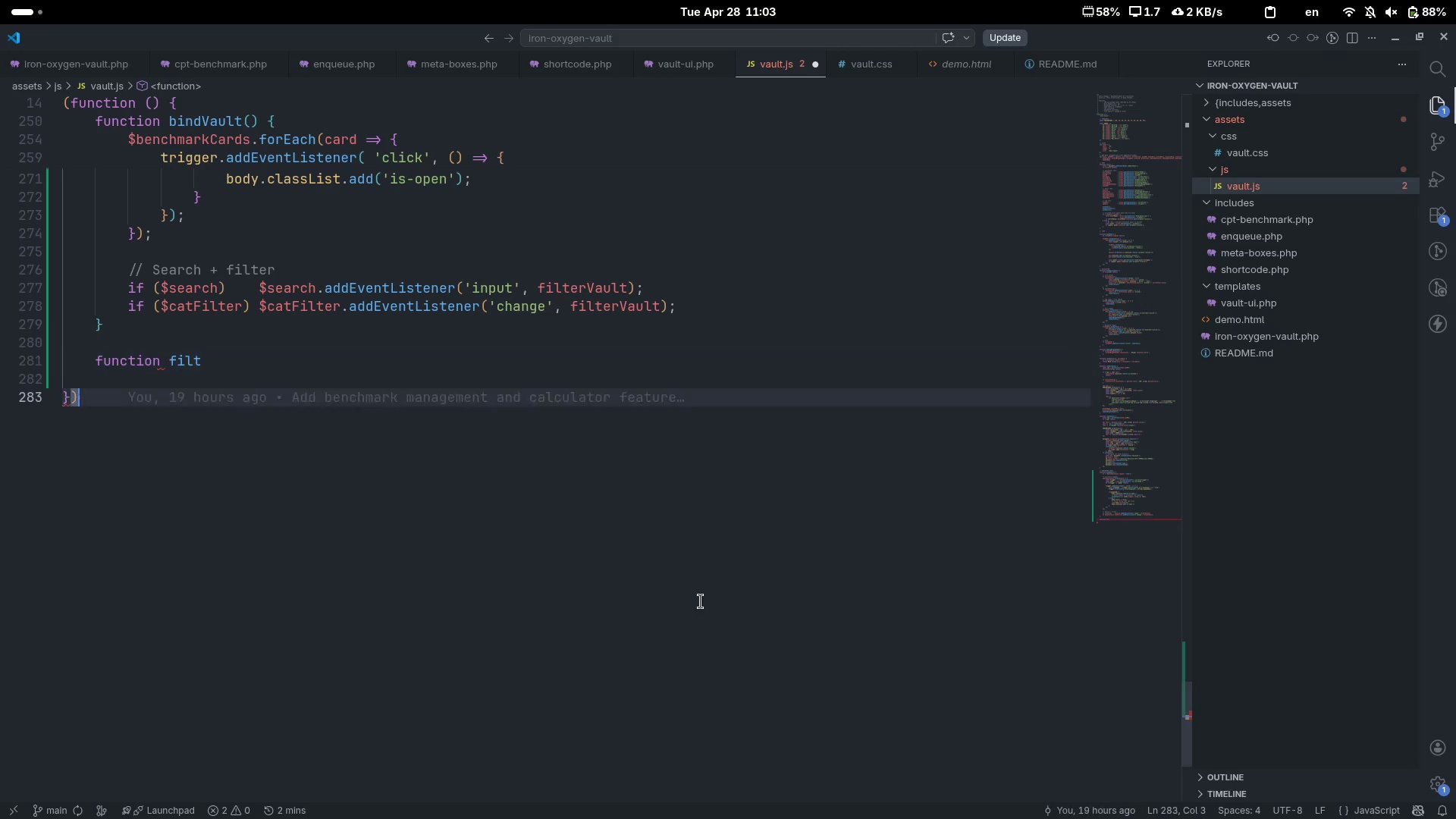 
type(er)
 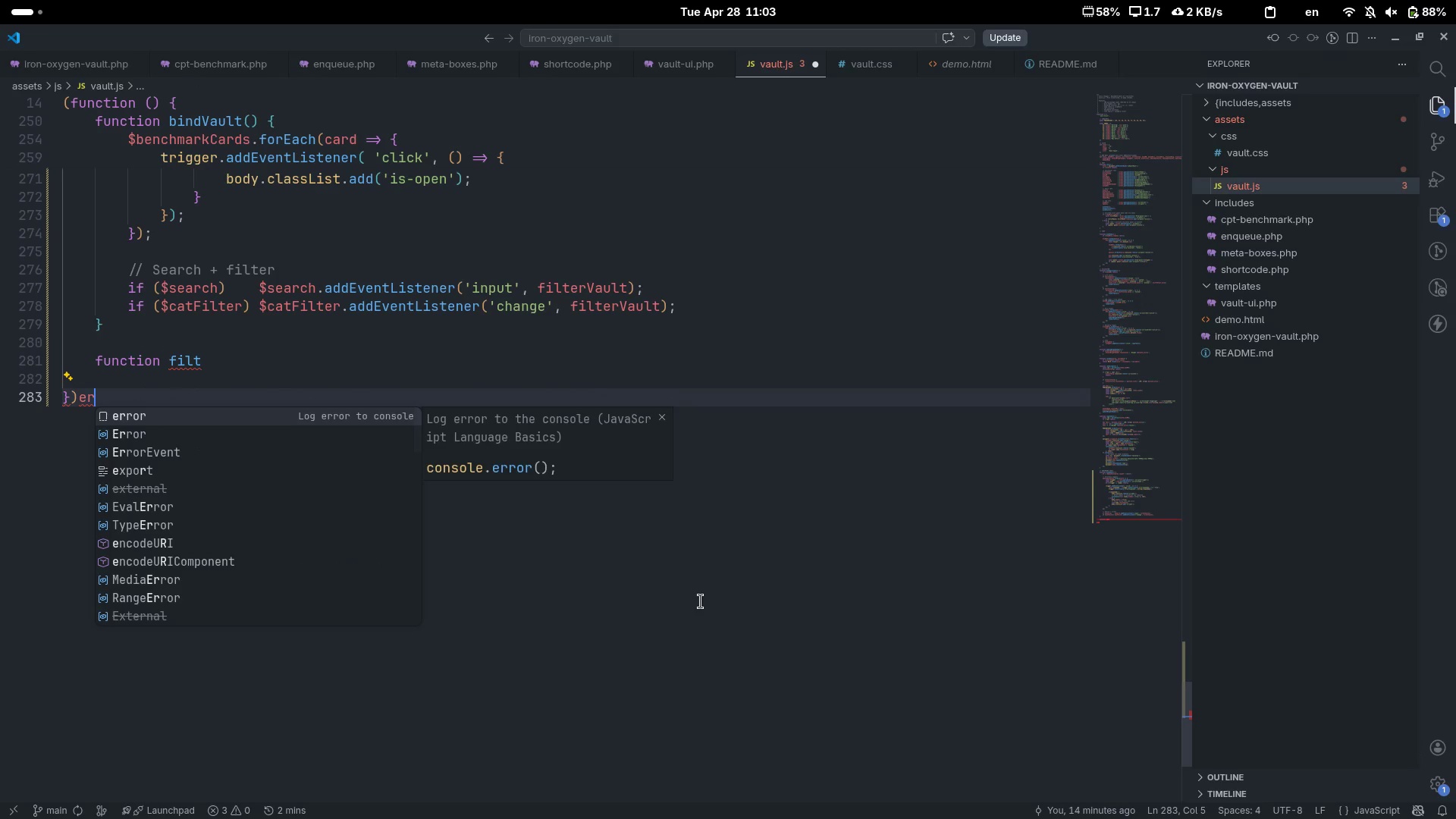 
key(Control+Z)
 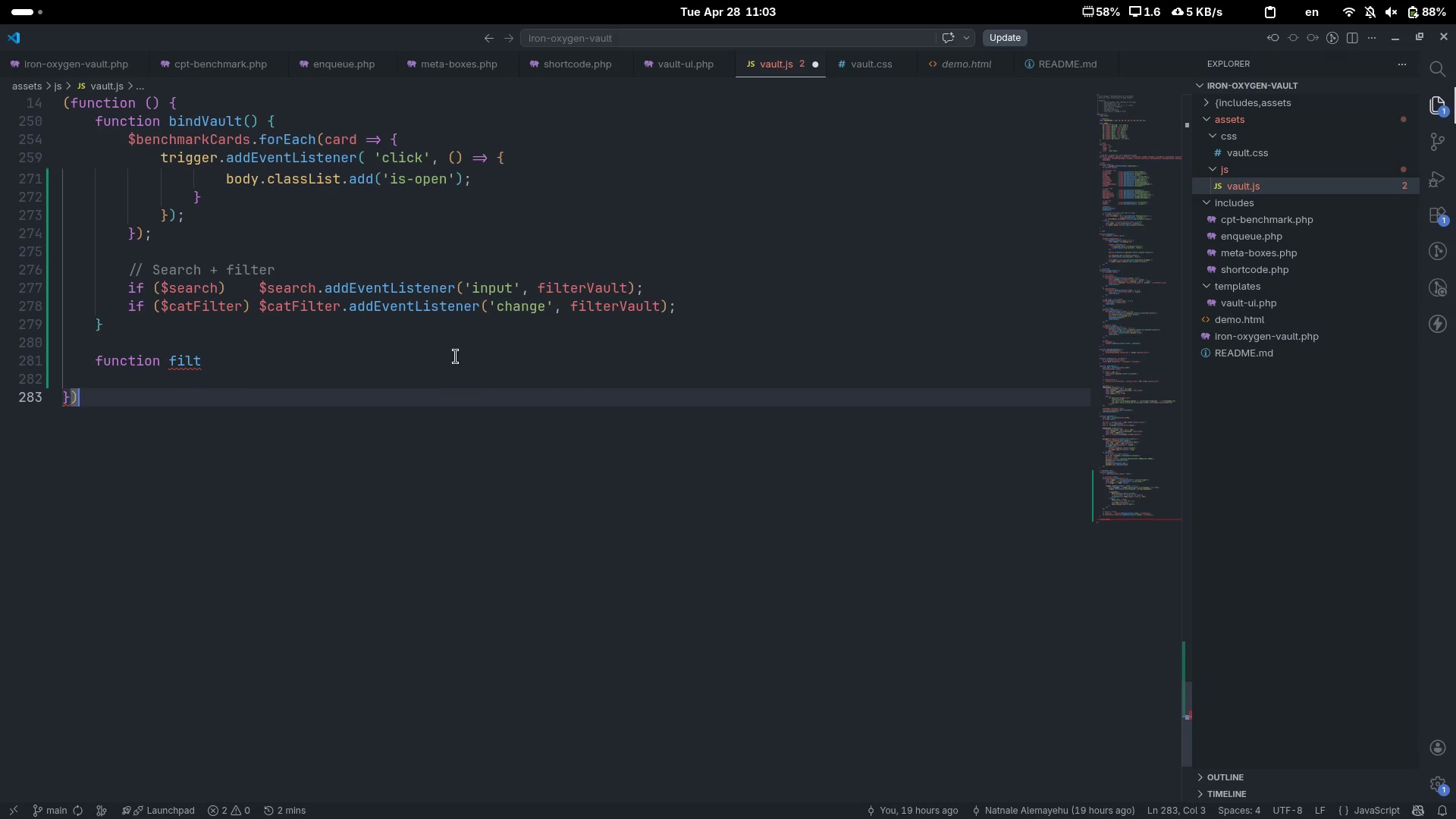 
left_click([429, 372])
 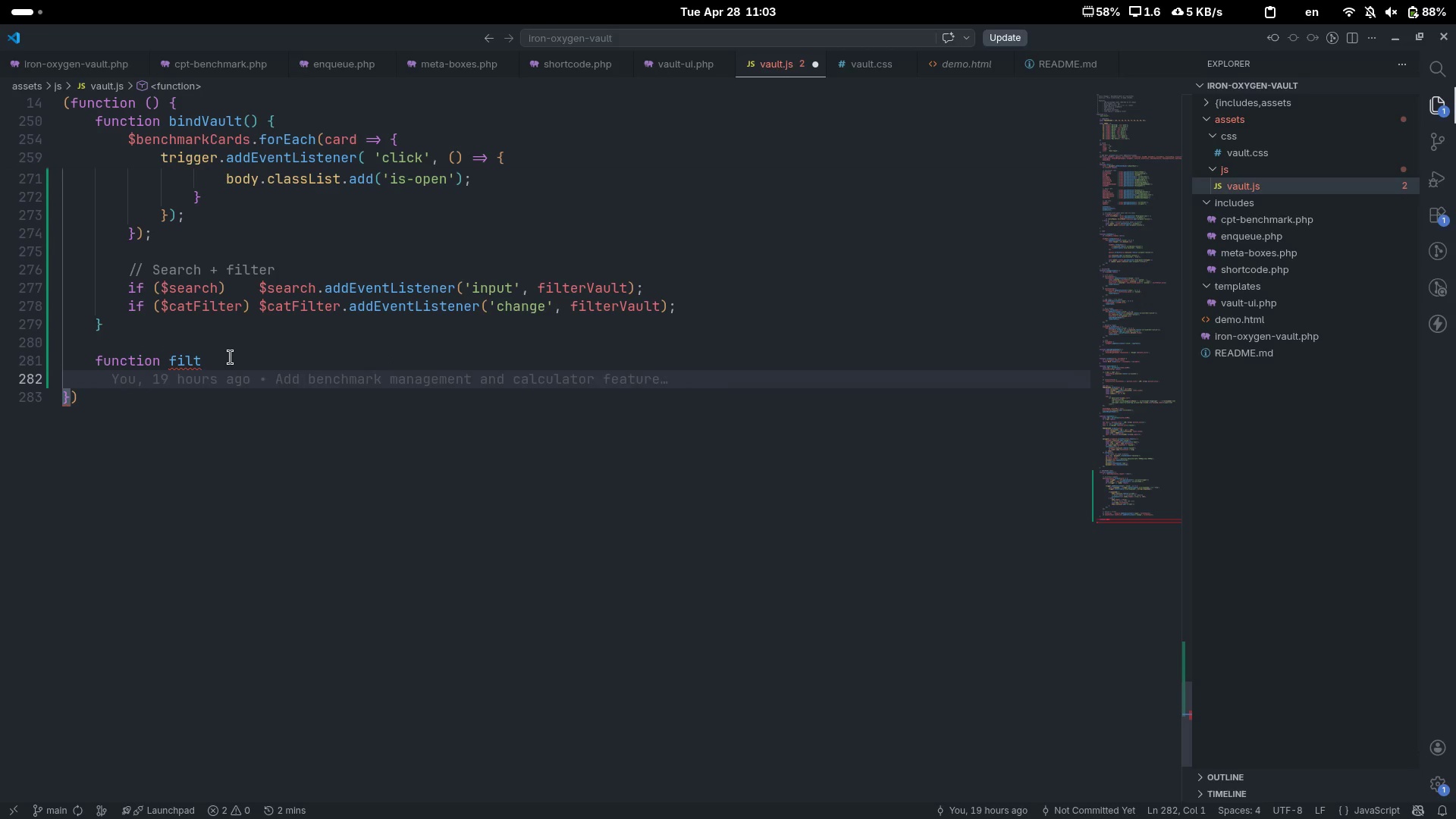 
key(ArrowDown)
 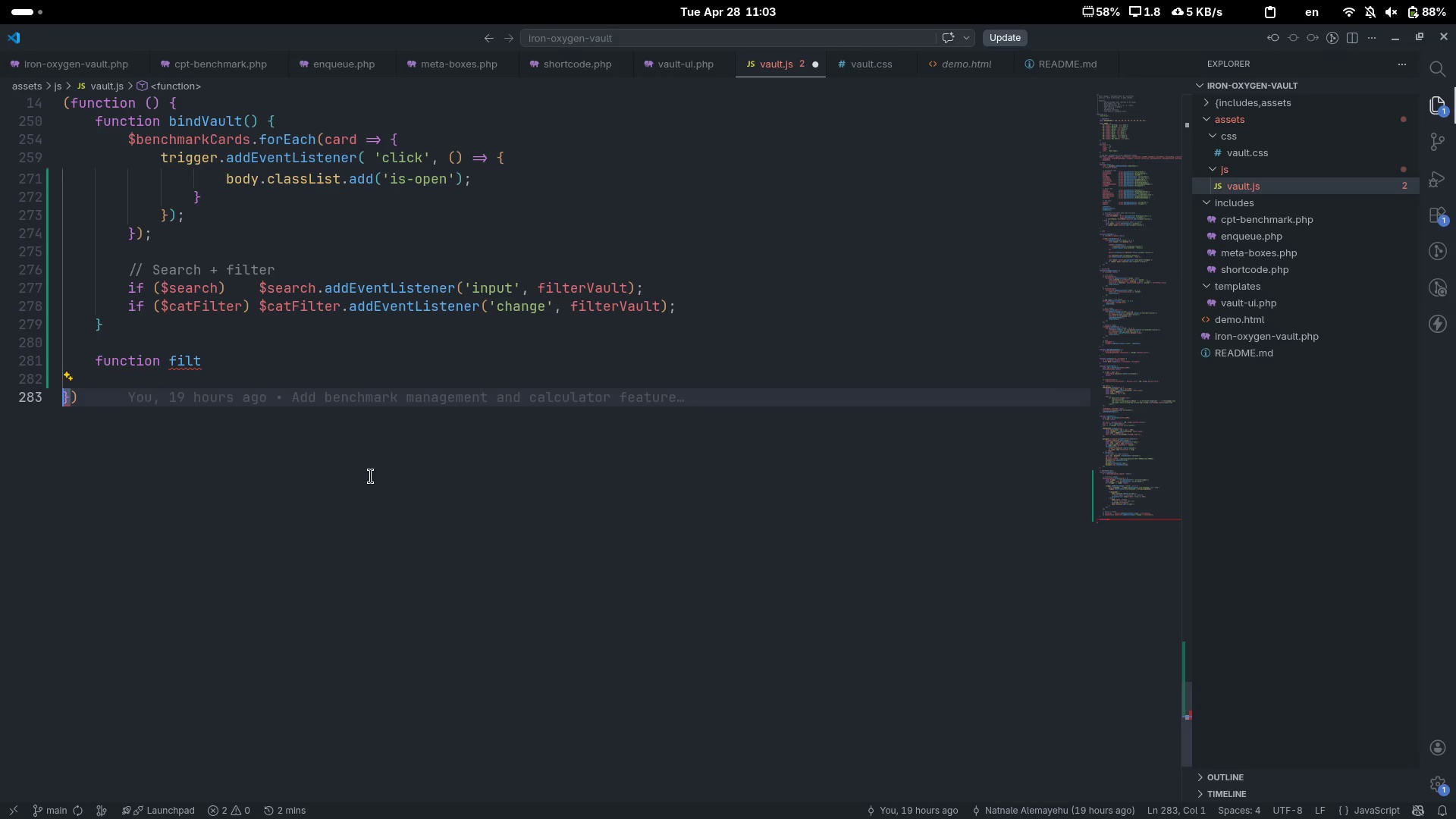 
key(ArrowUp)
 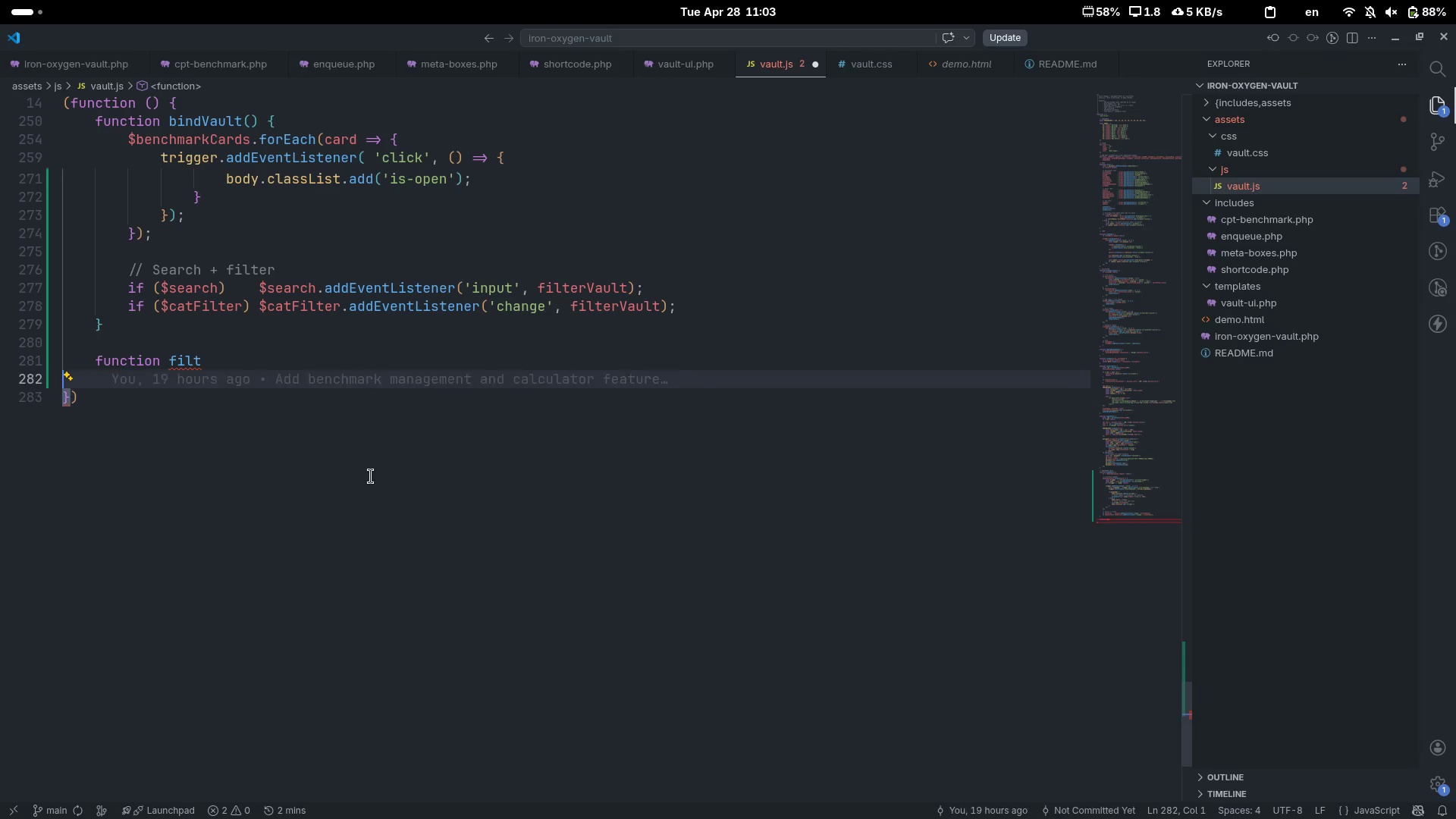 
key(ArrowUp)
 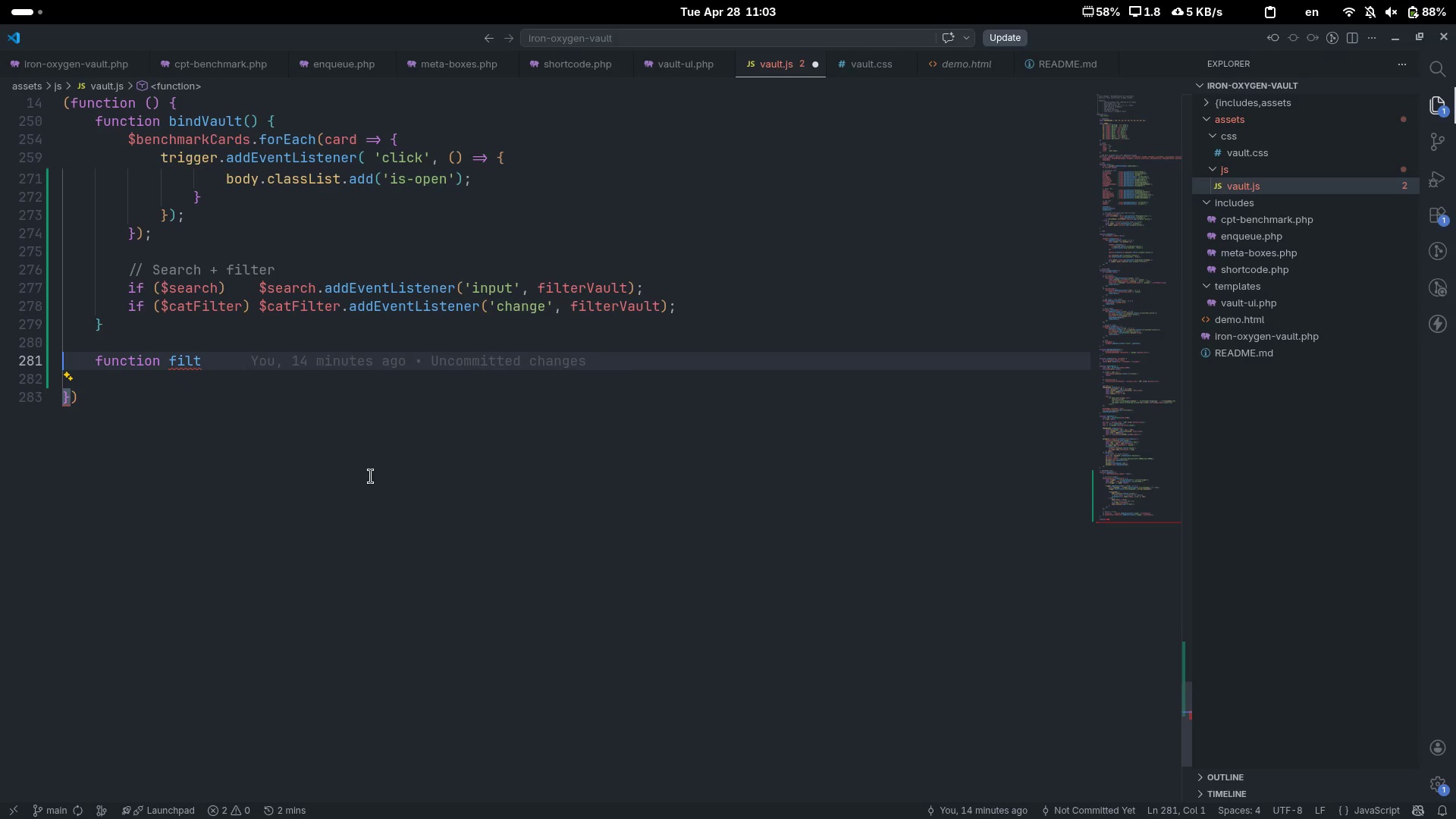 
key(End)
 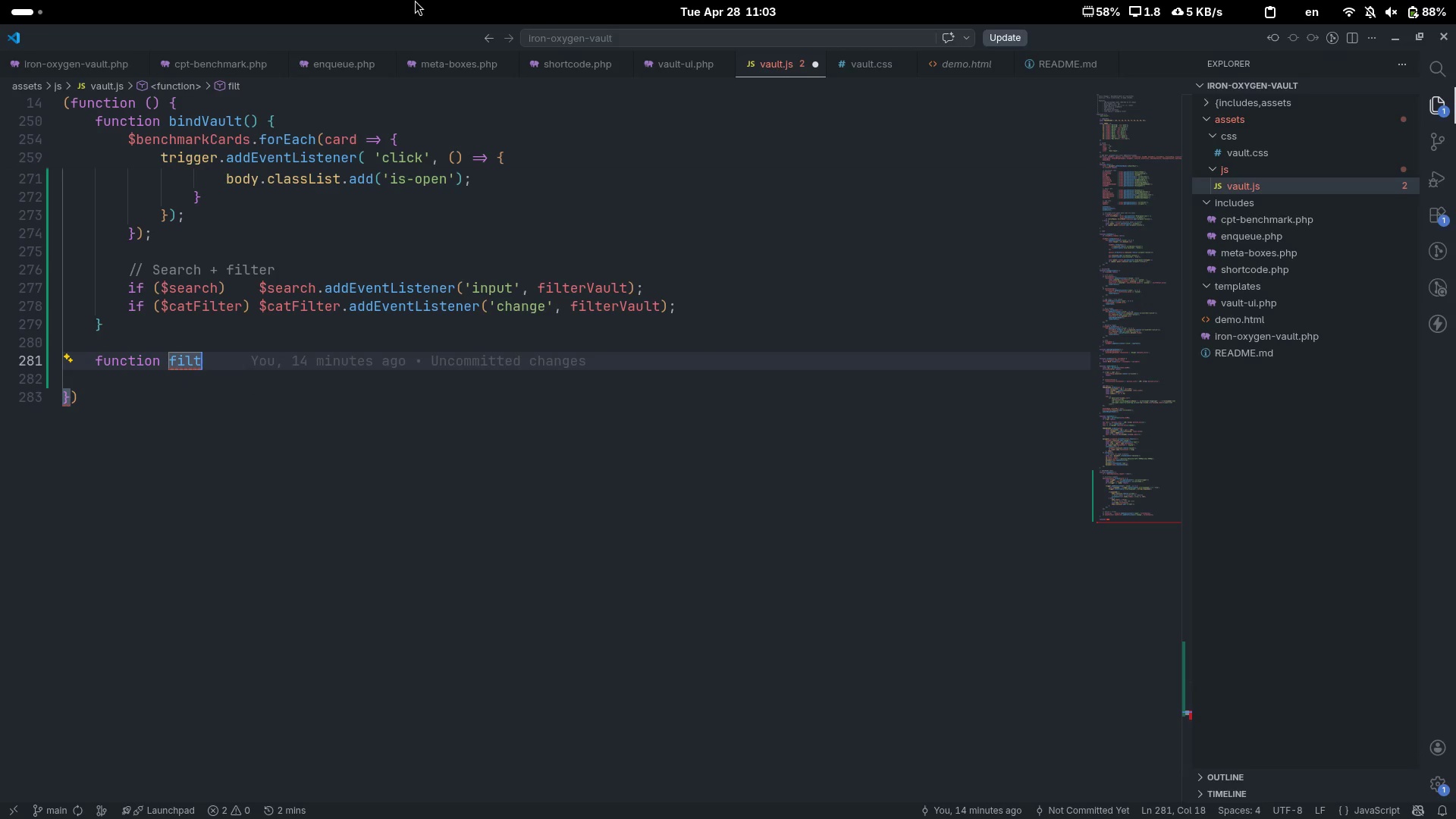 
type(erVault() {)
 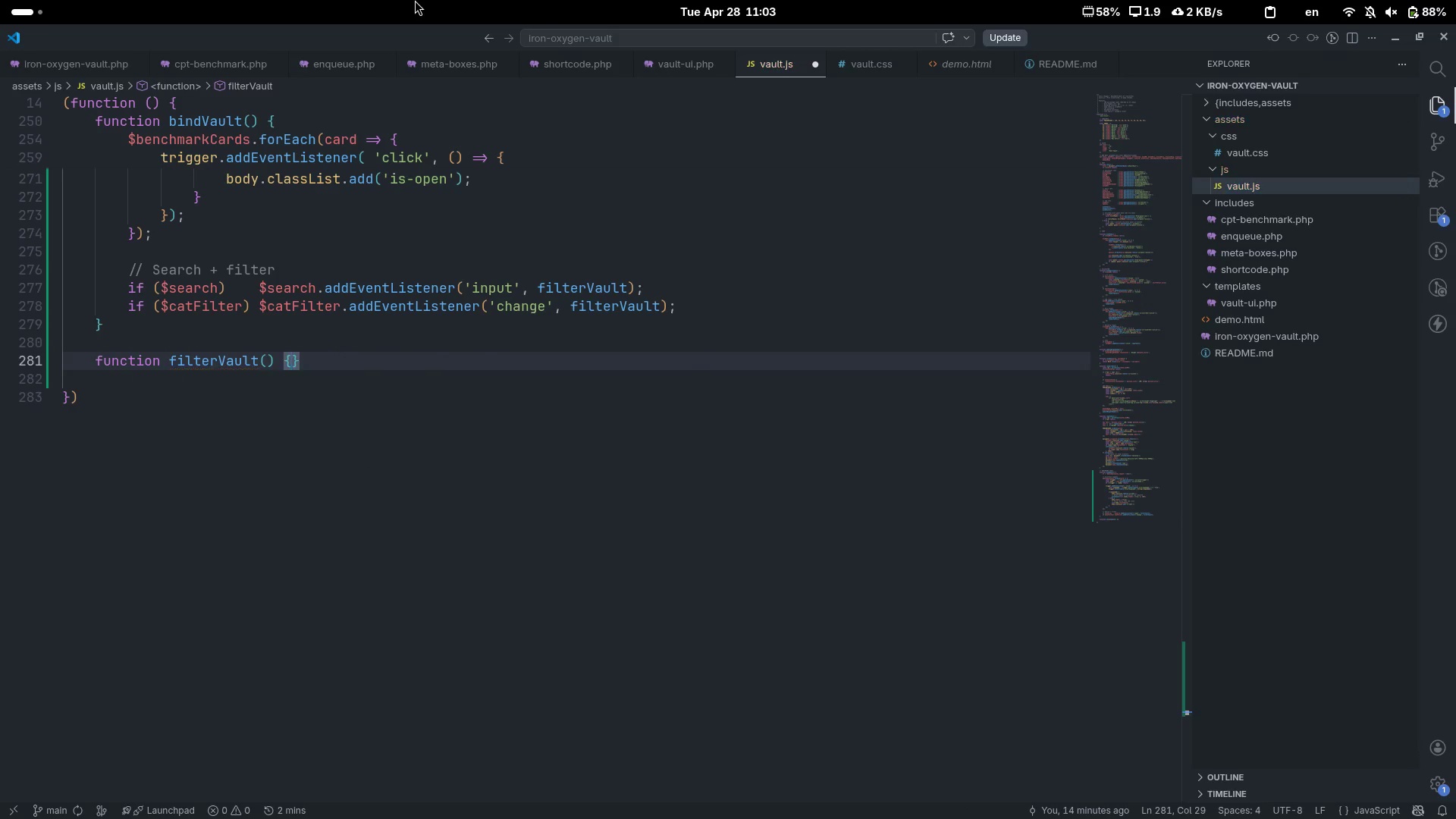 
 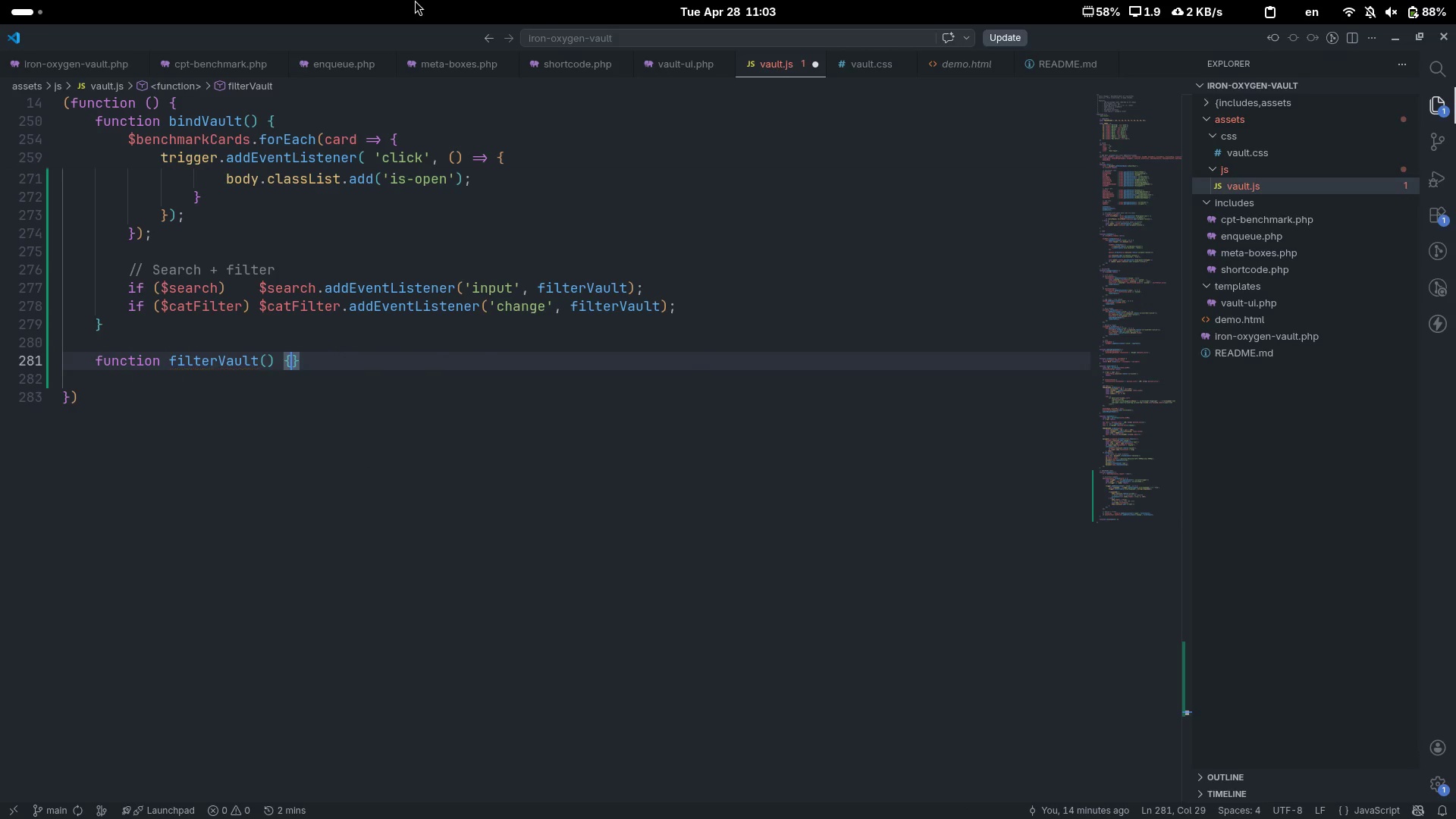 
key(Enter)
 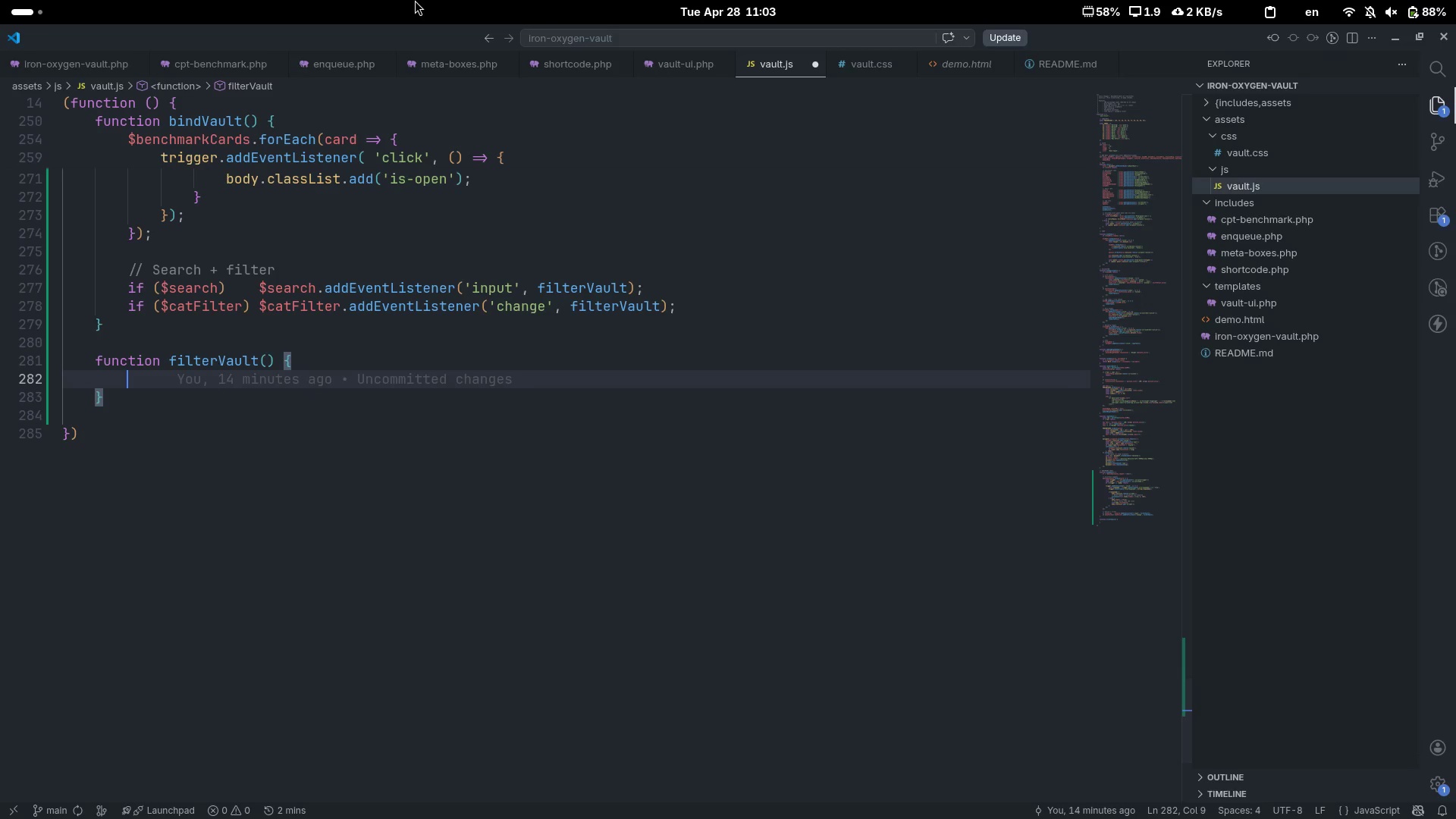 
type(const q = ($search )
key(Tab)
key(Tab)
type(? #)
key(Backspace)
type($sea)
key(Tab)
type(.value.tol)
key(Backspace)
type(LowerCase)
 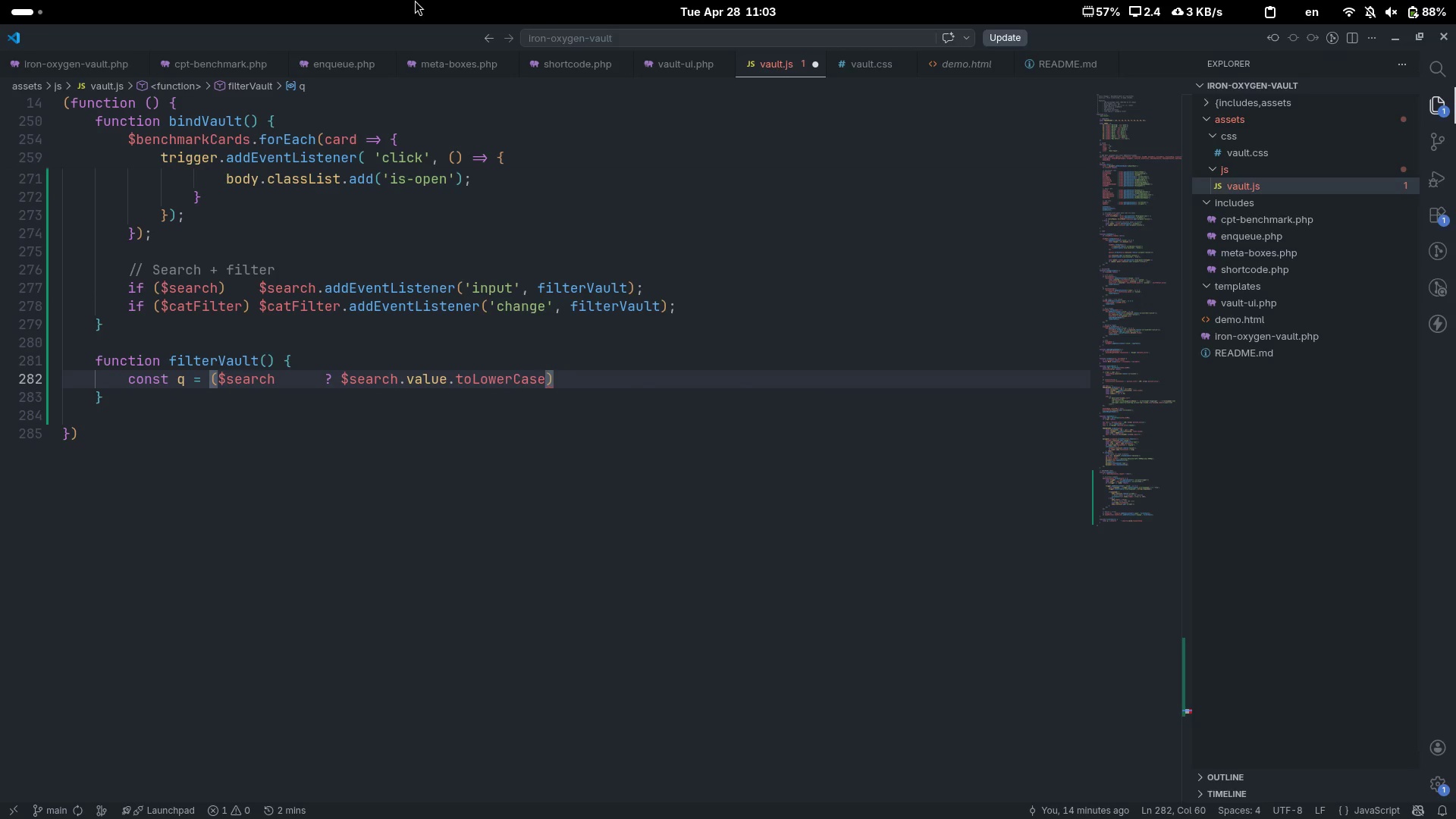 
 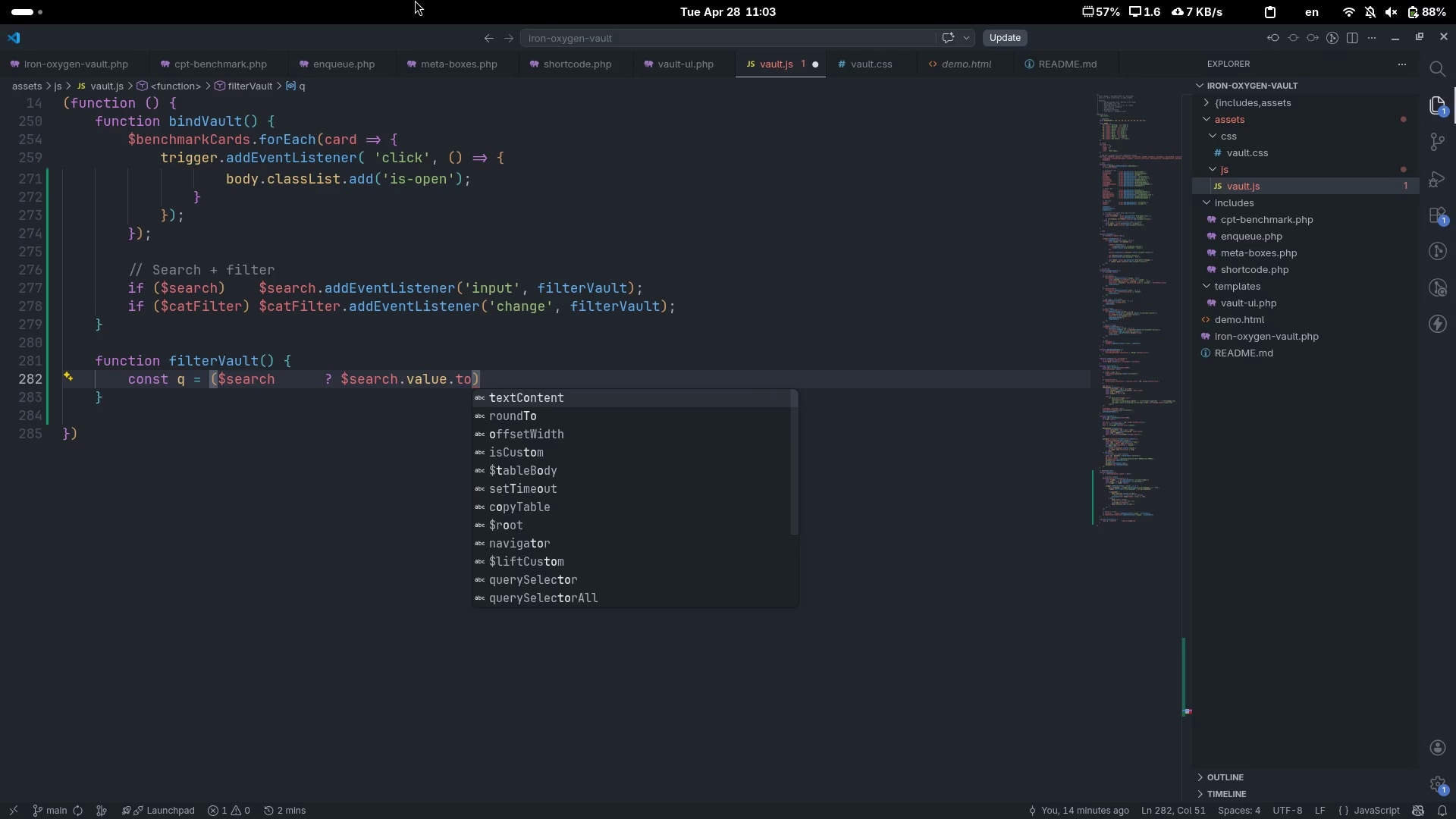 
hold_key(key=ShiftLeft, duration=1.52)
 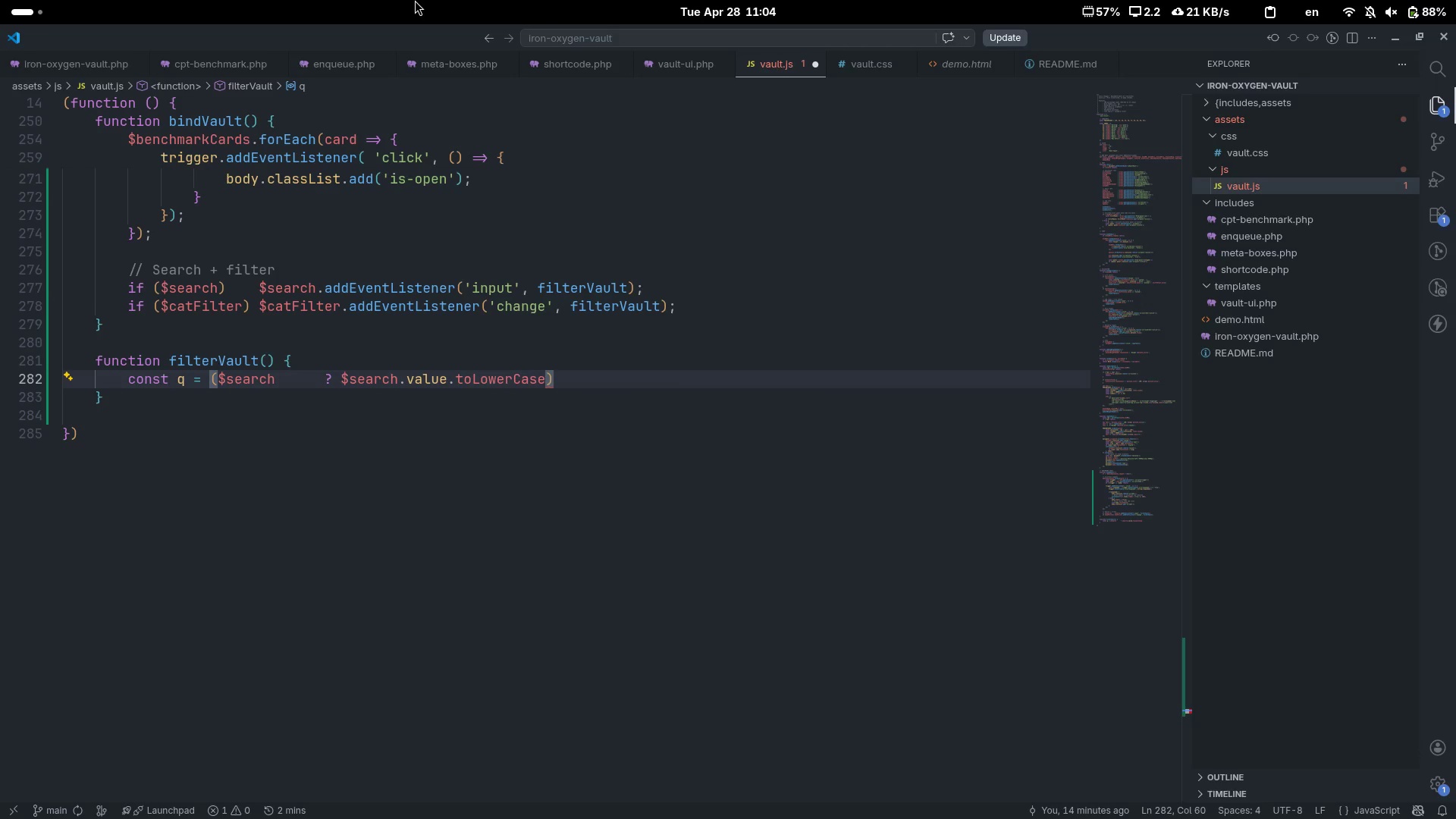 
key(Shift+9)
 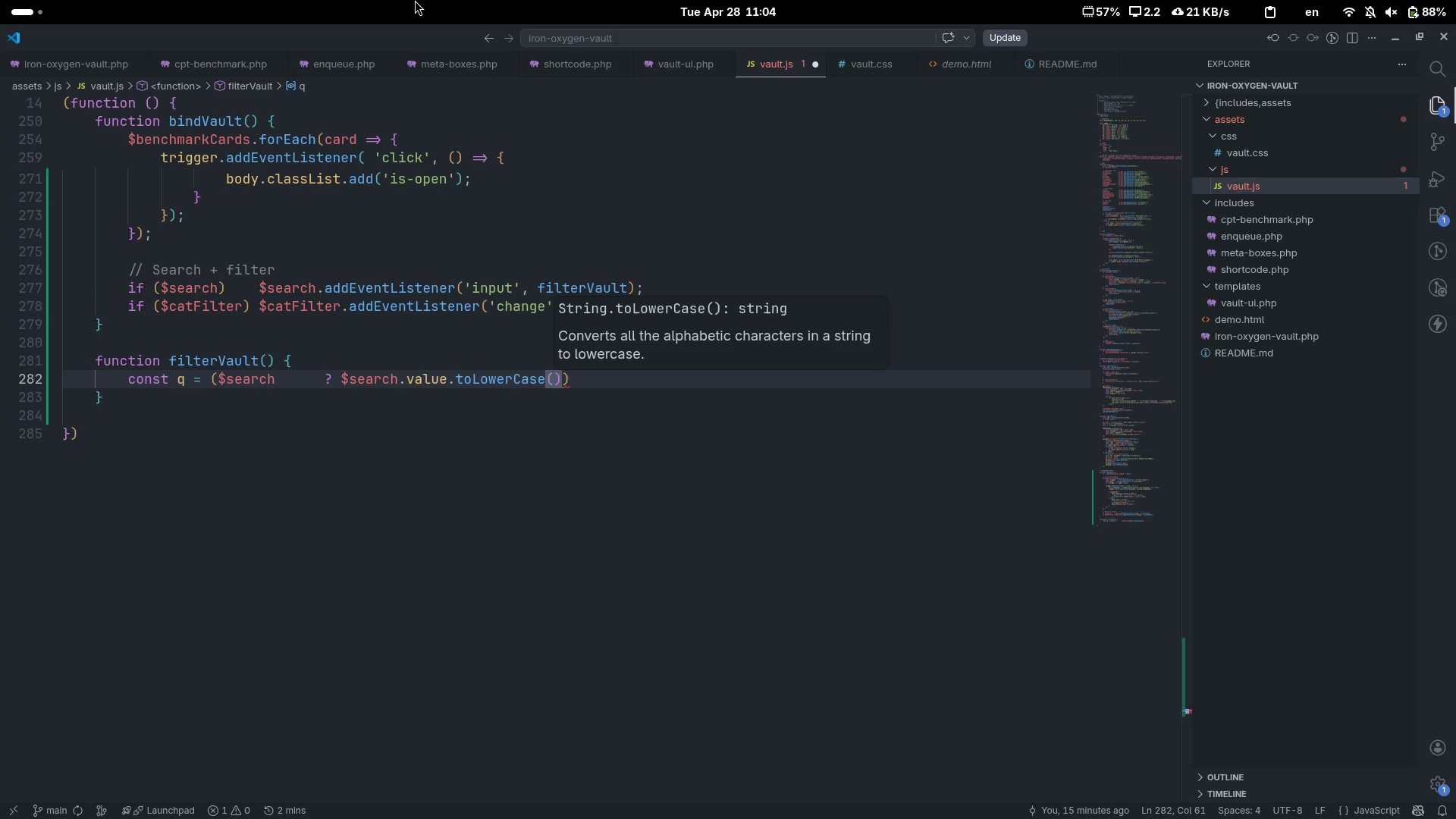 
key(ArrowRight)
 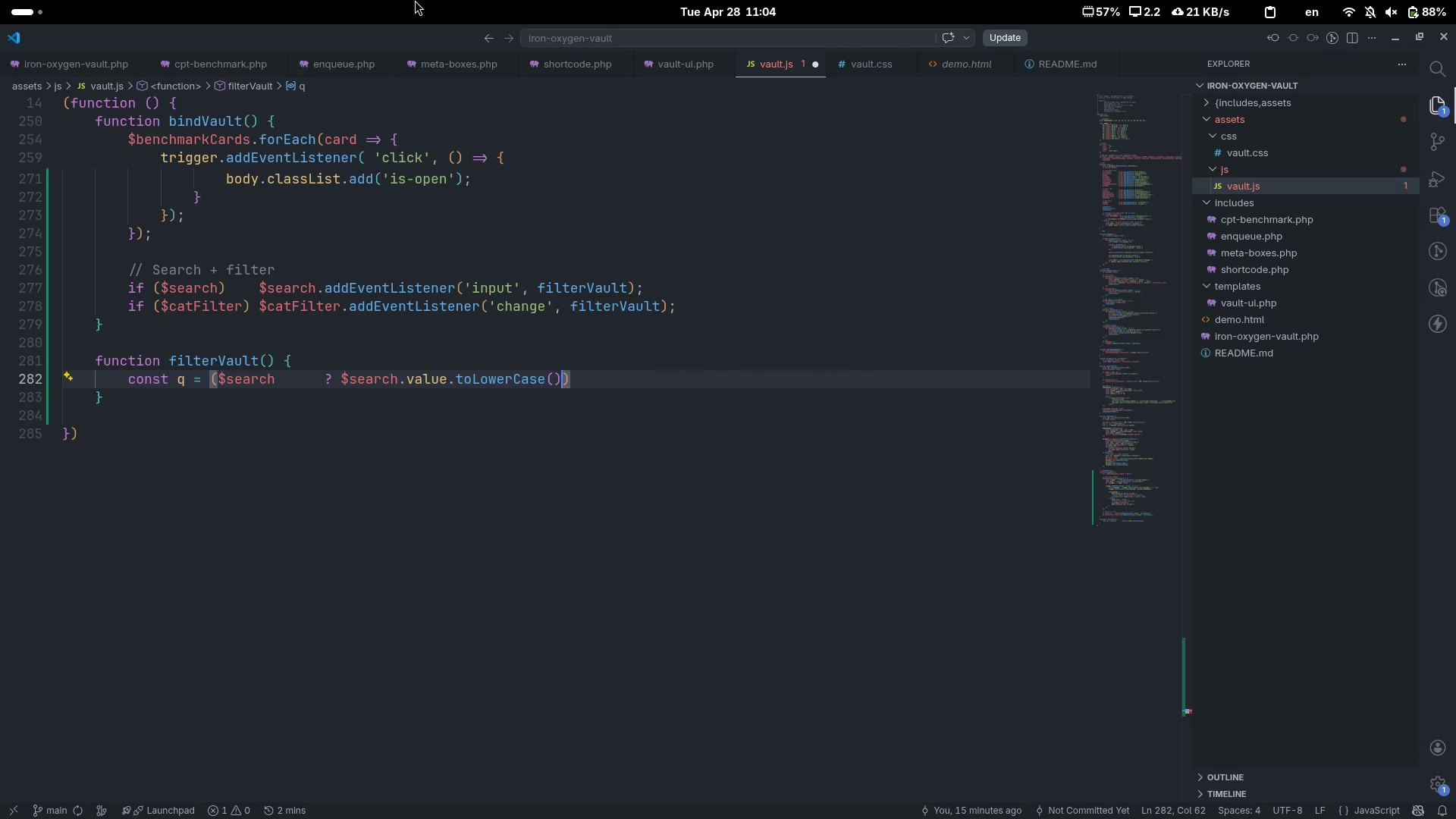 
type(.tru)
key(Backspace)
type(im())
key(Tab)
type(: ')
 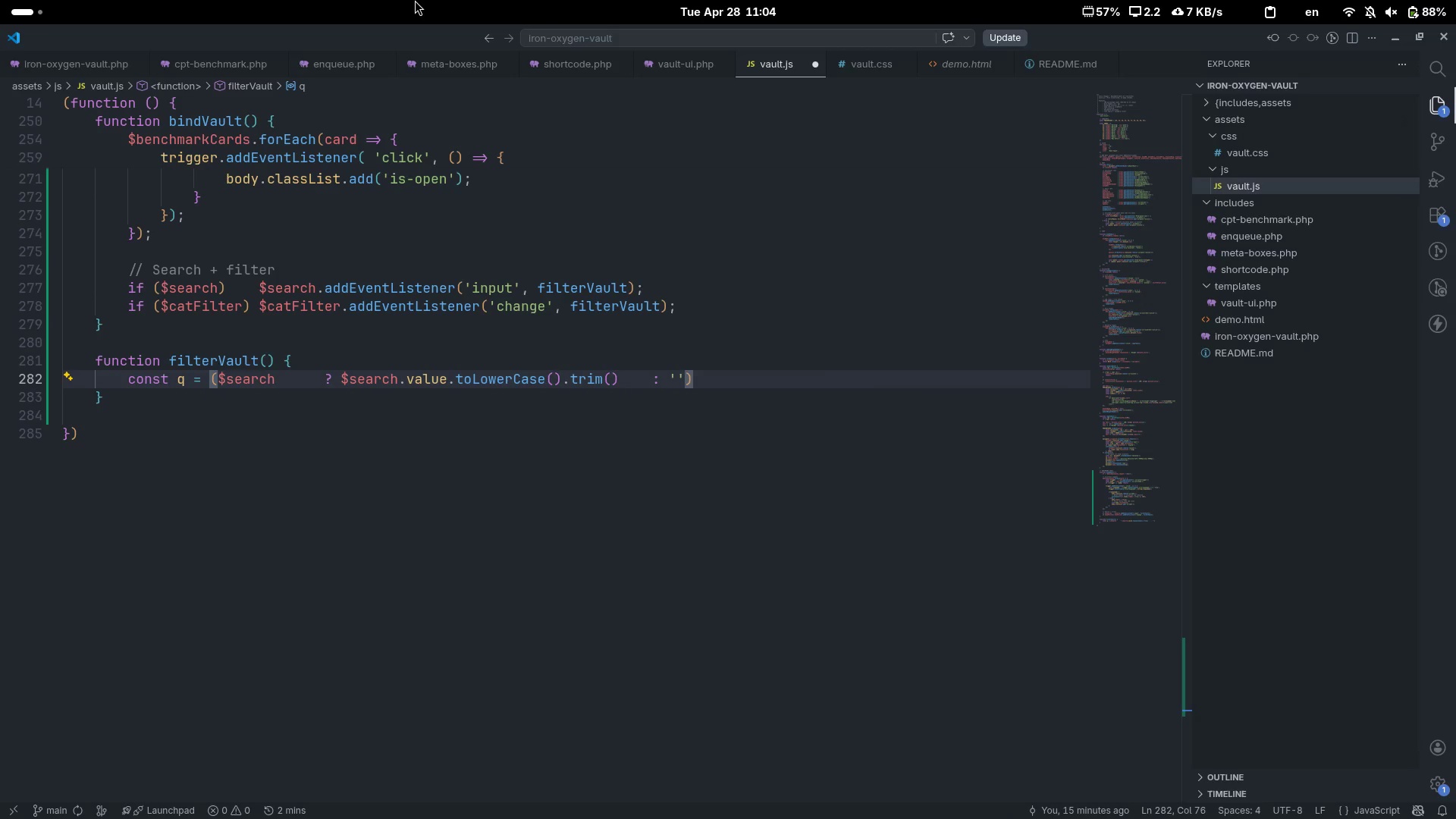 
key(ArrowRight)
 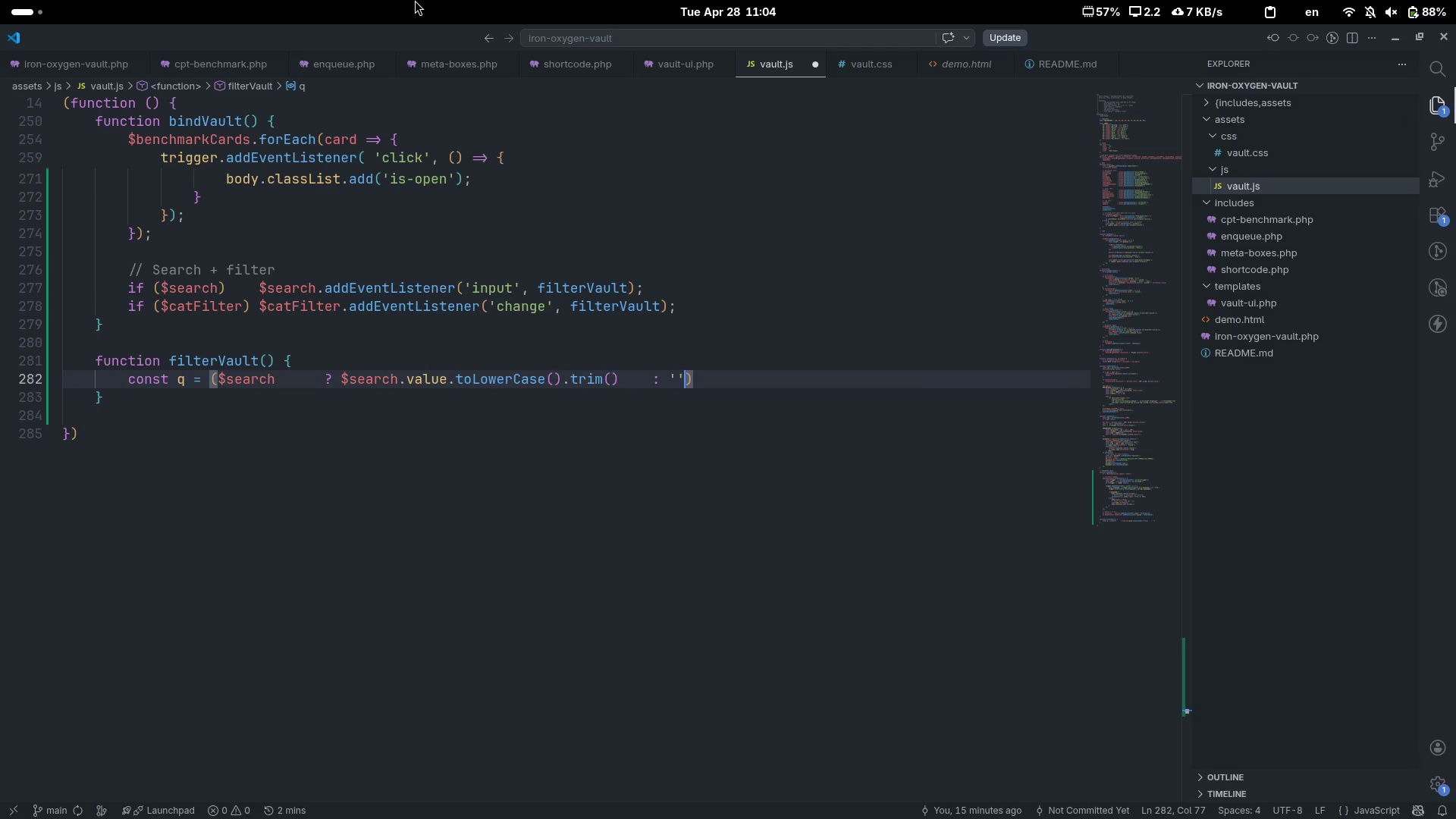 
key(ArrowRight)
 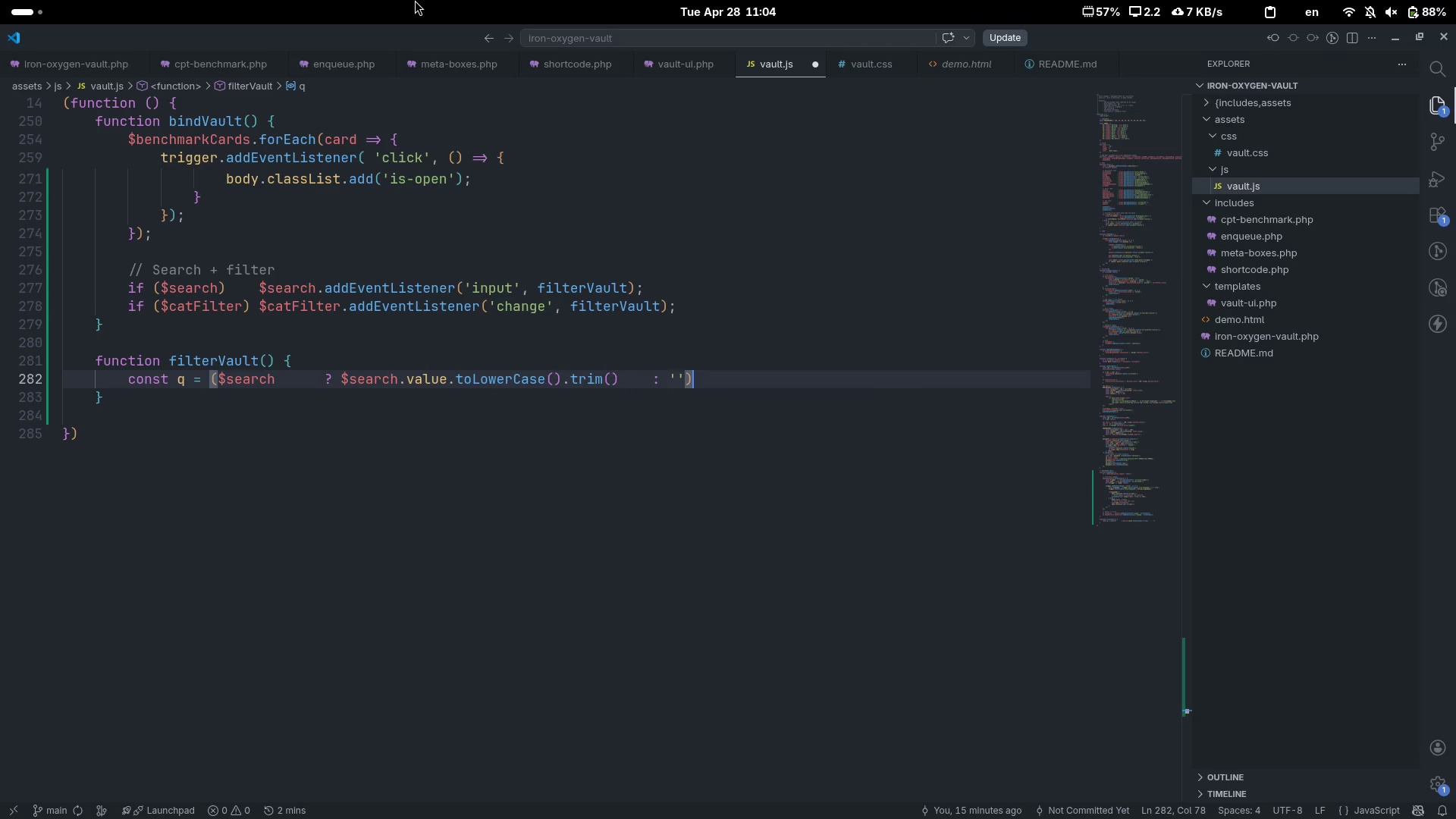 
key(Semicolon)
 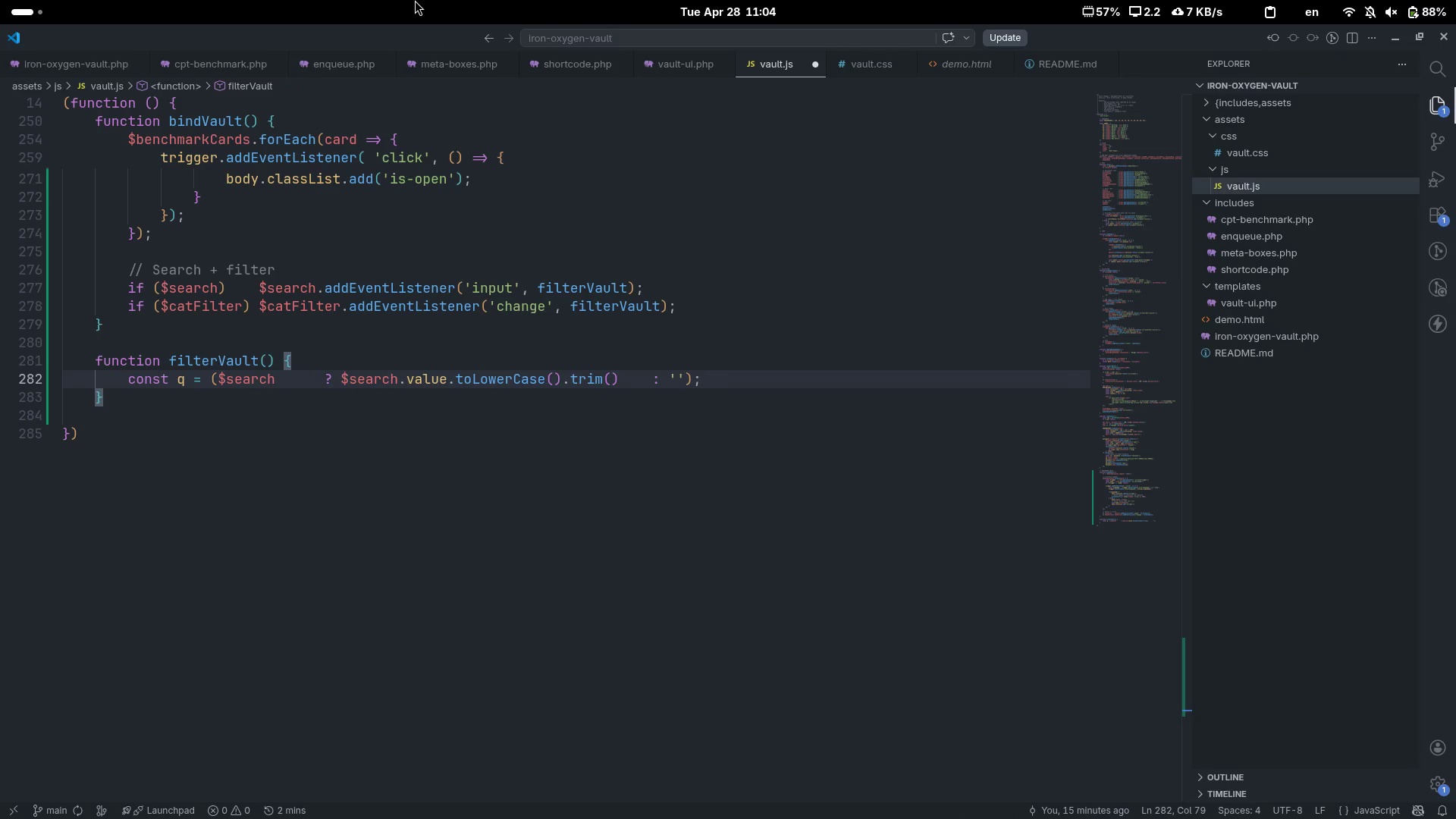 
key(Enter)
 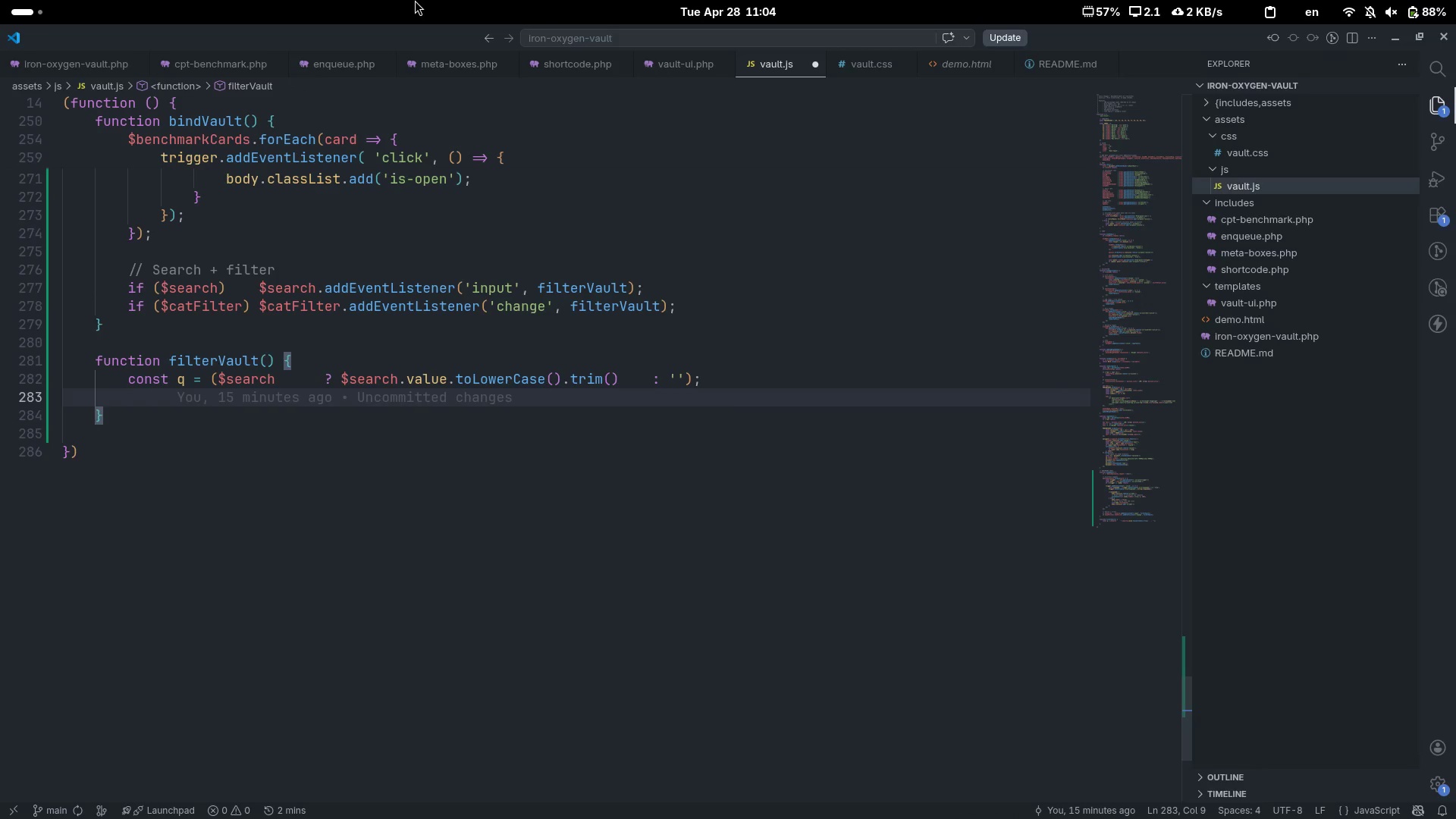 
type(const cat)
 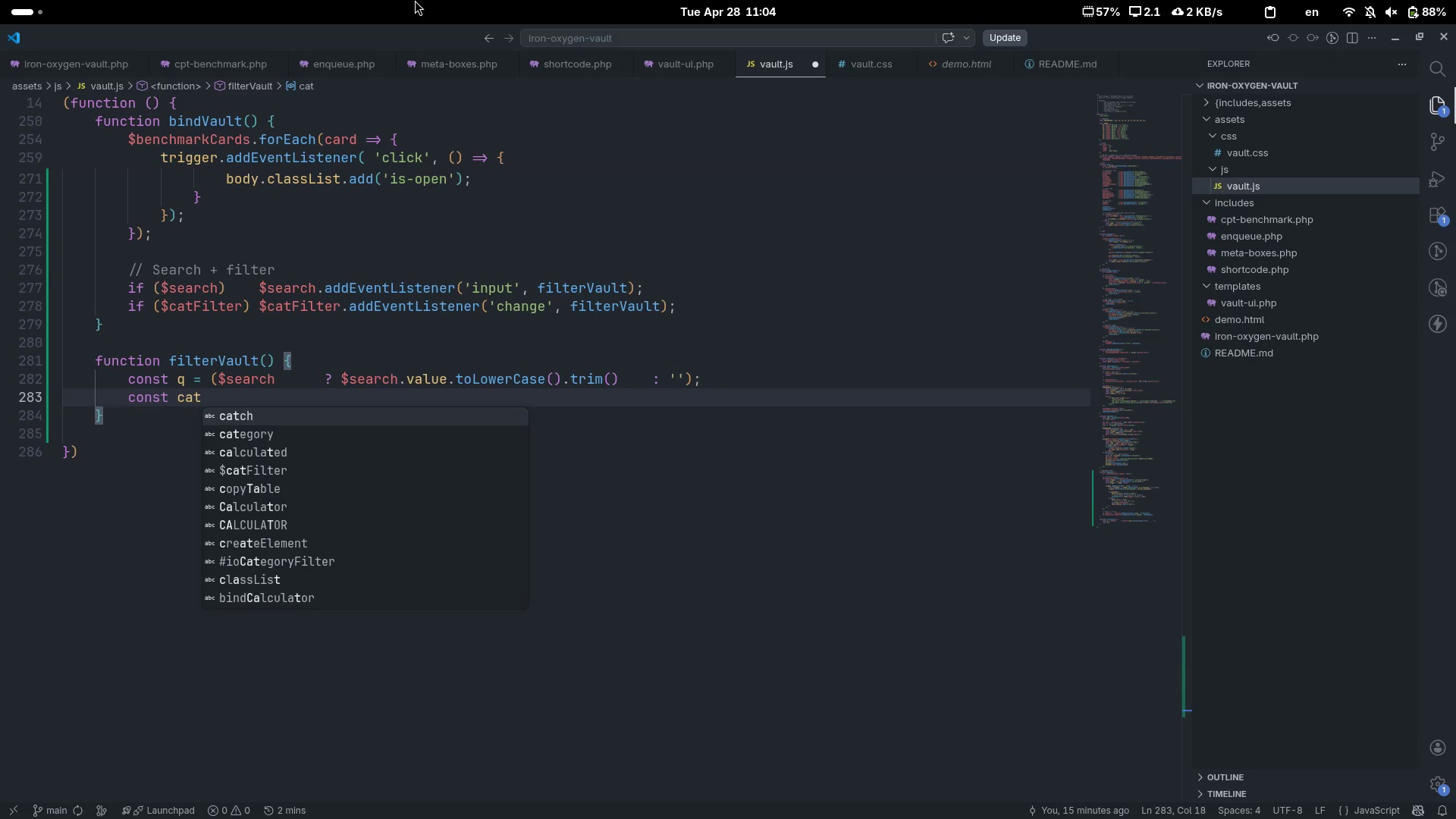 
key(ArrowUp)
 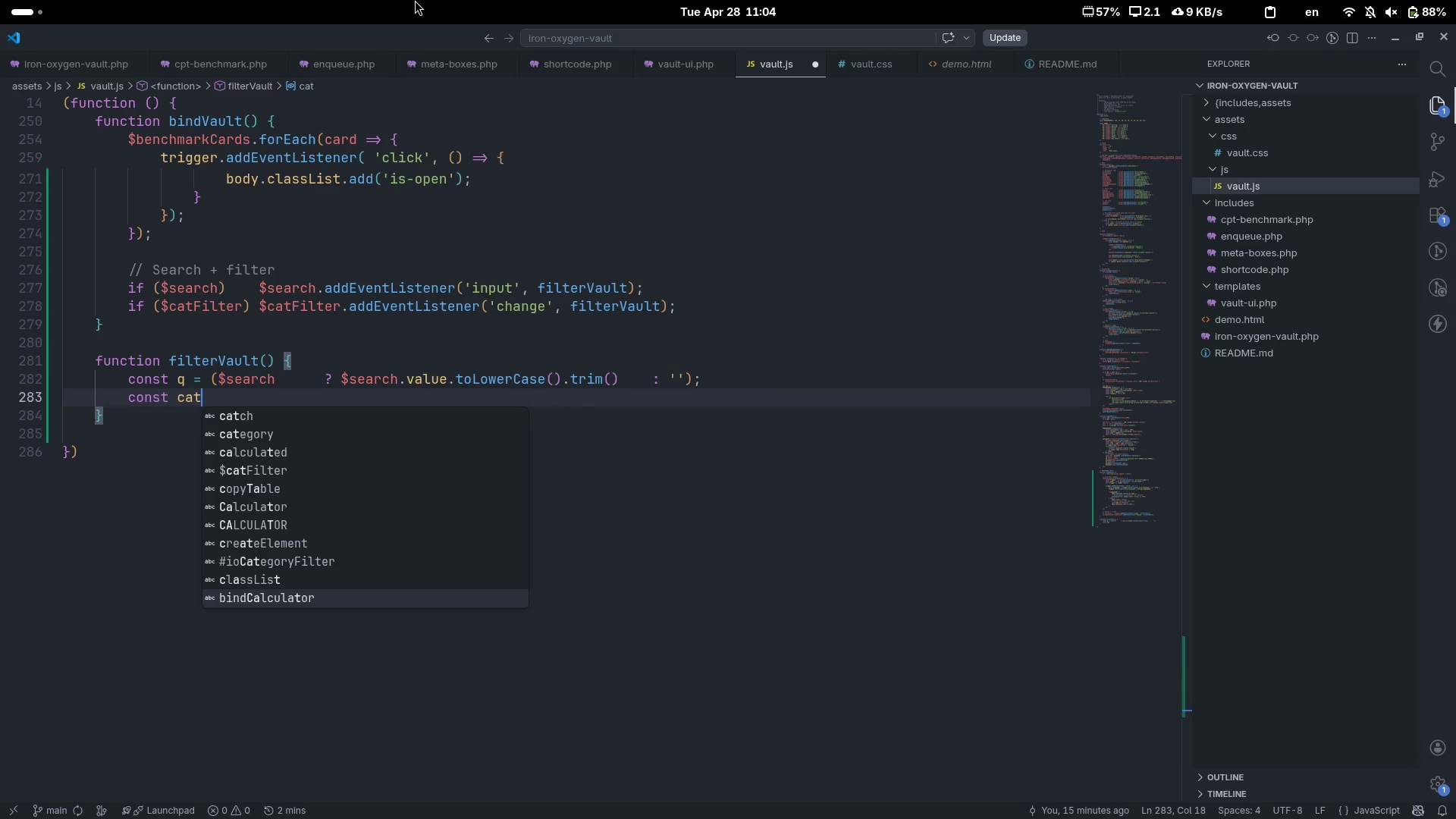 
key(Control+ControlLeft)
 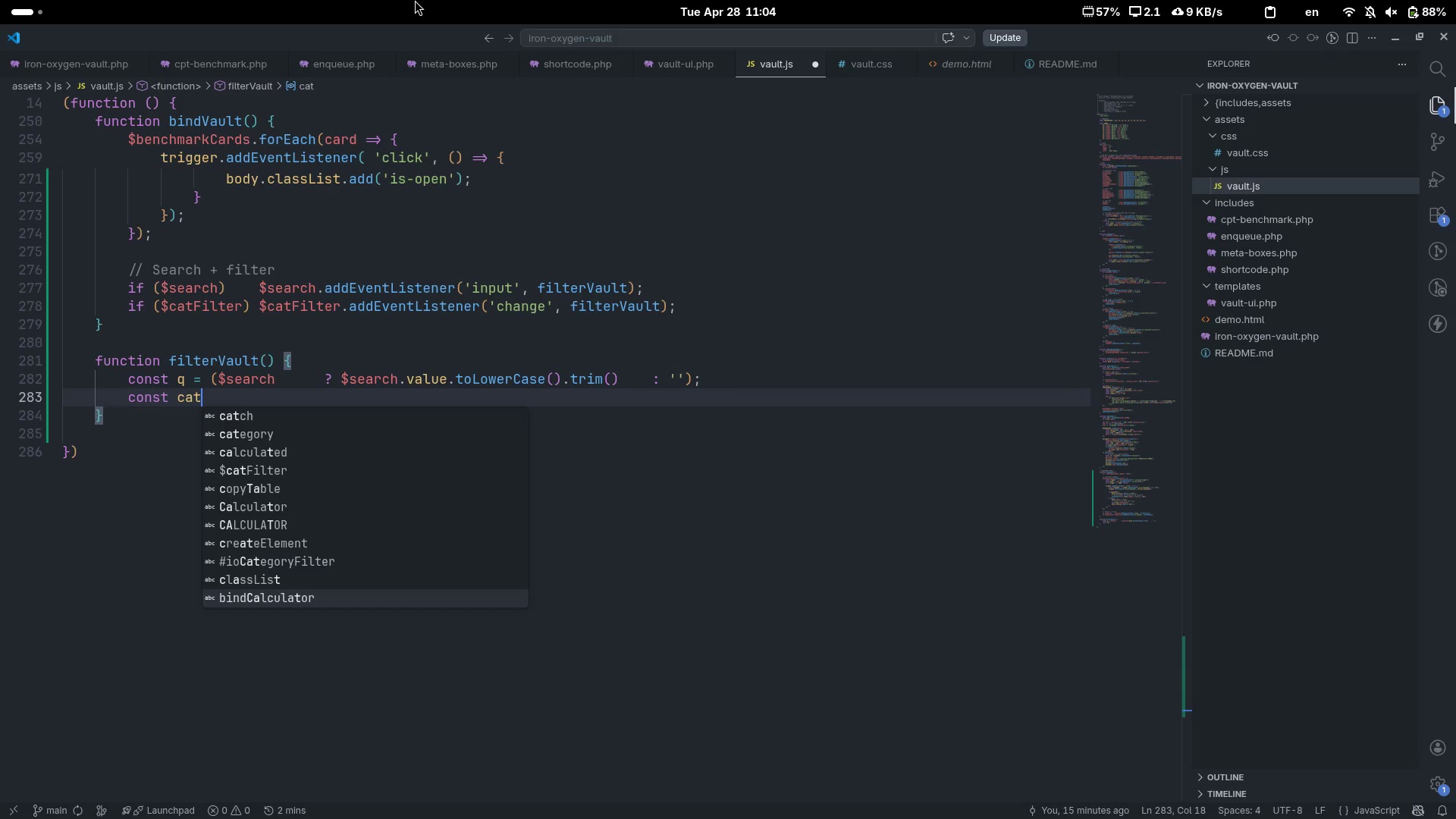 
key(Control+ArrowLeft)
 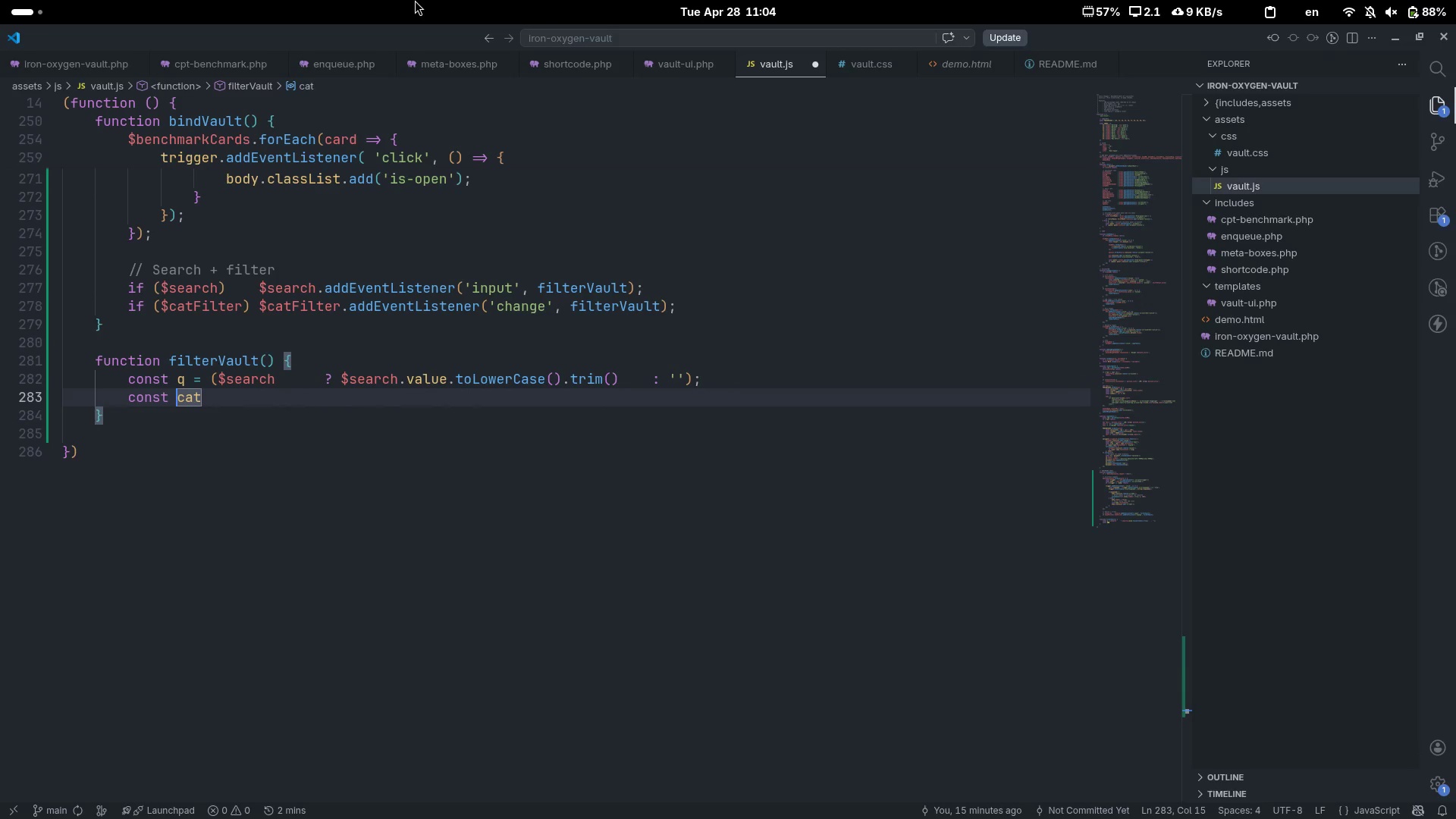 
key(ArrowUp)
 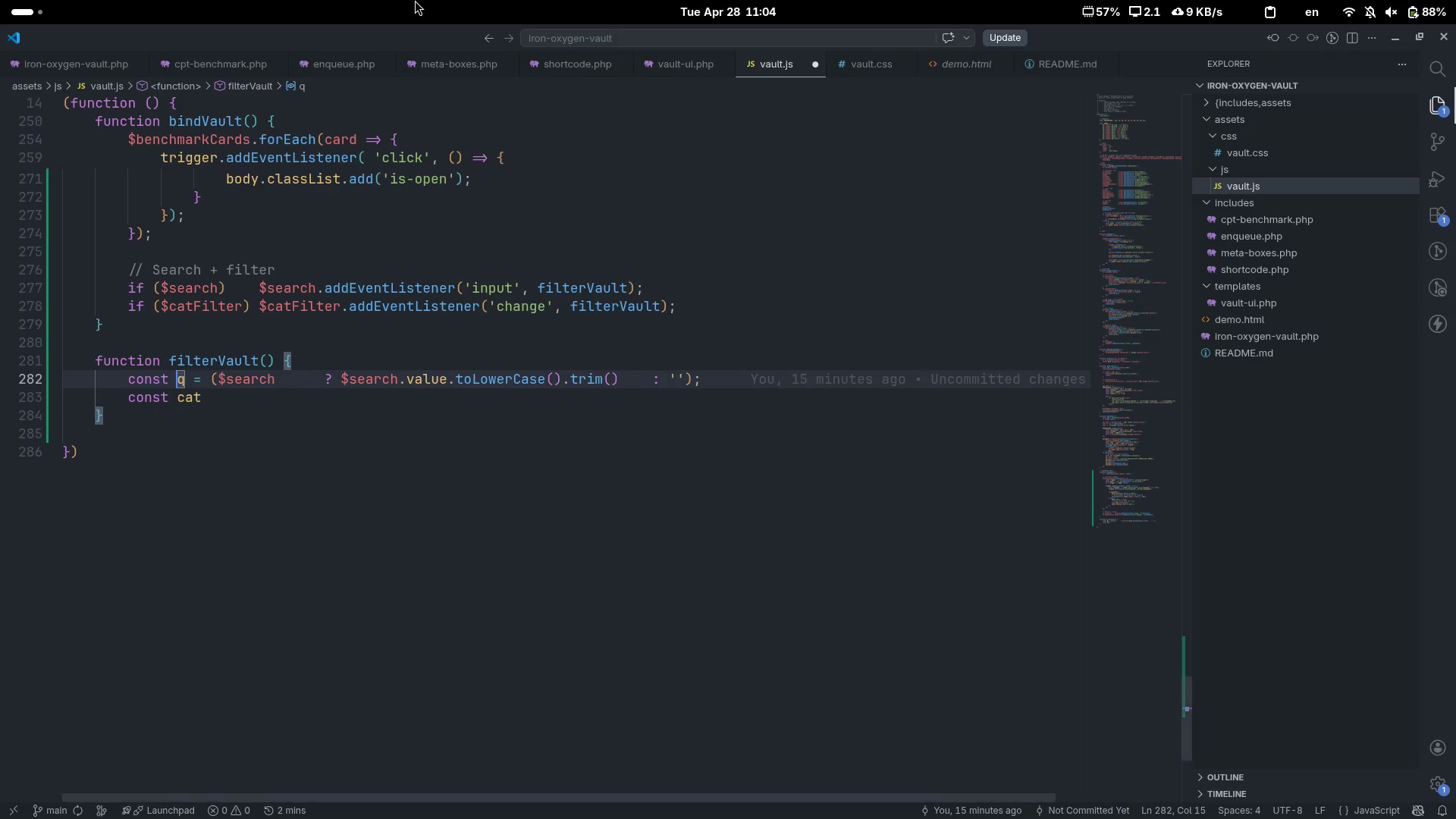 
key(Control+ArrowRight)
 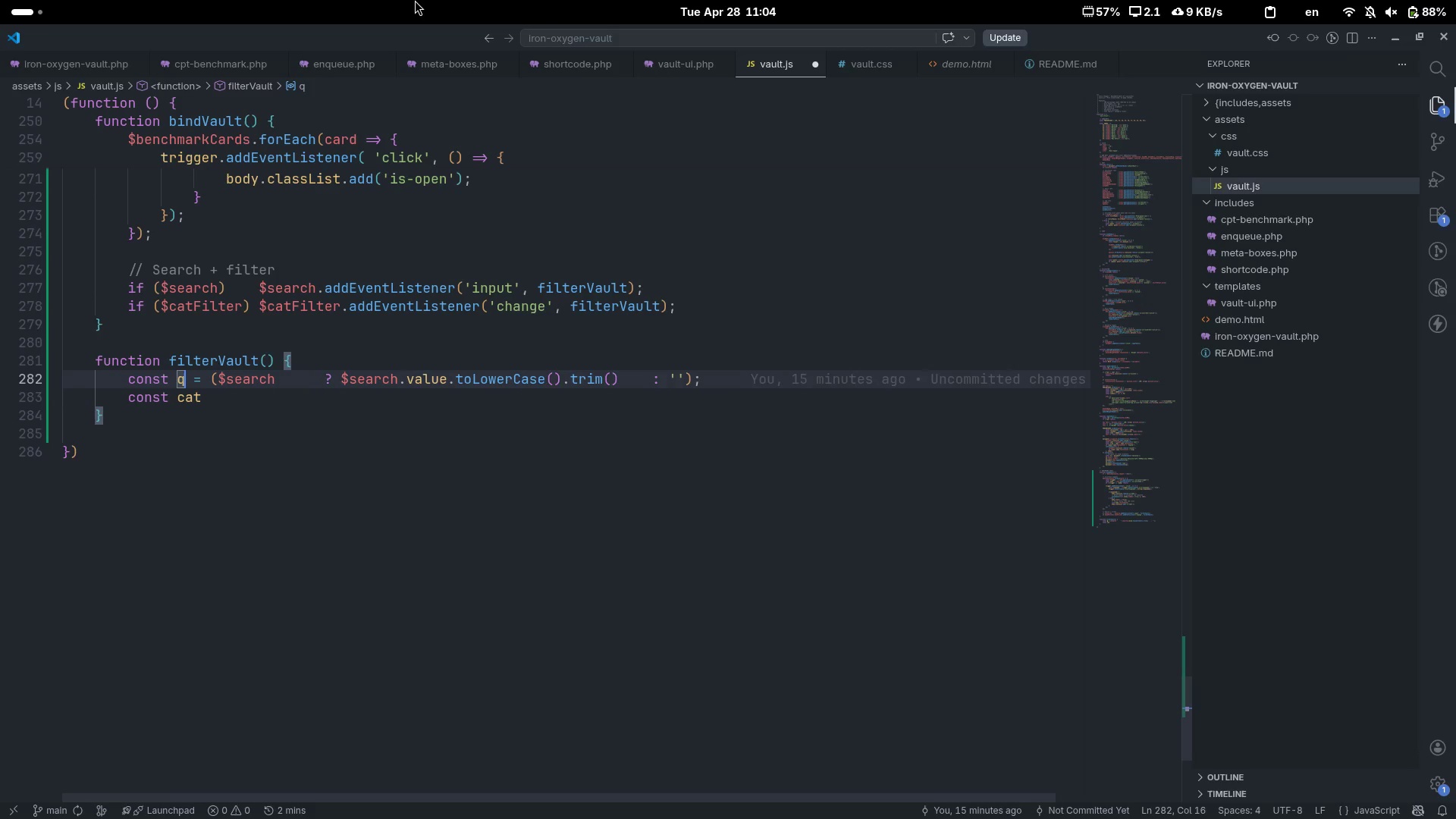 
key(ArrowRight)
 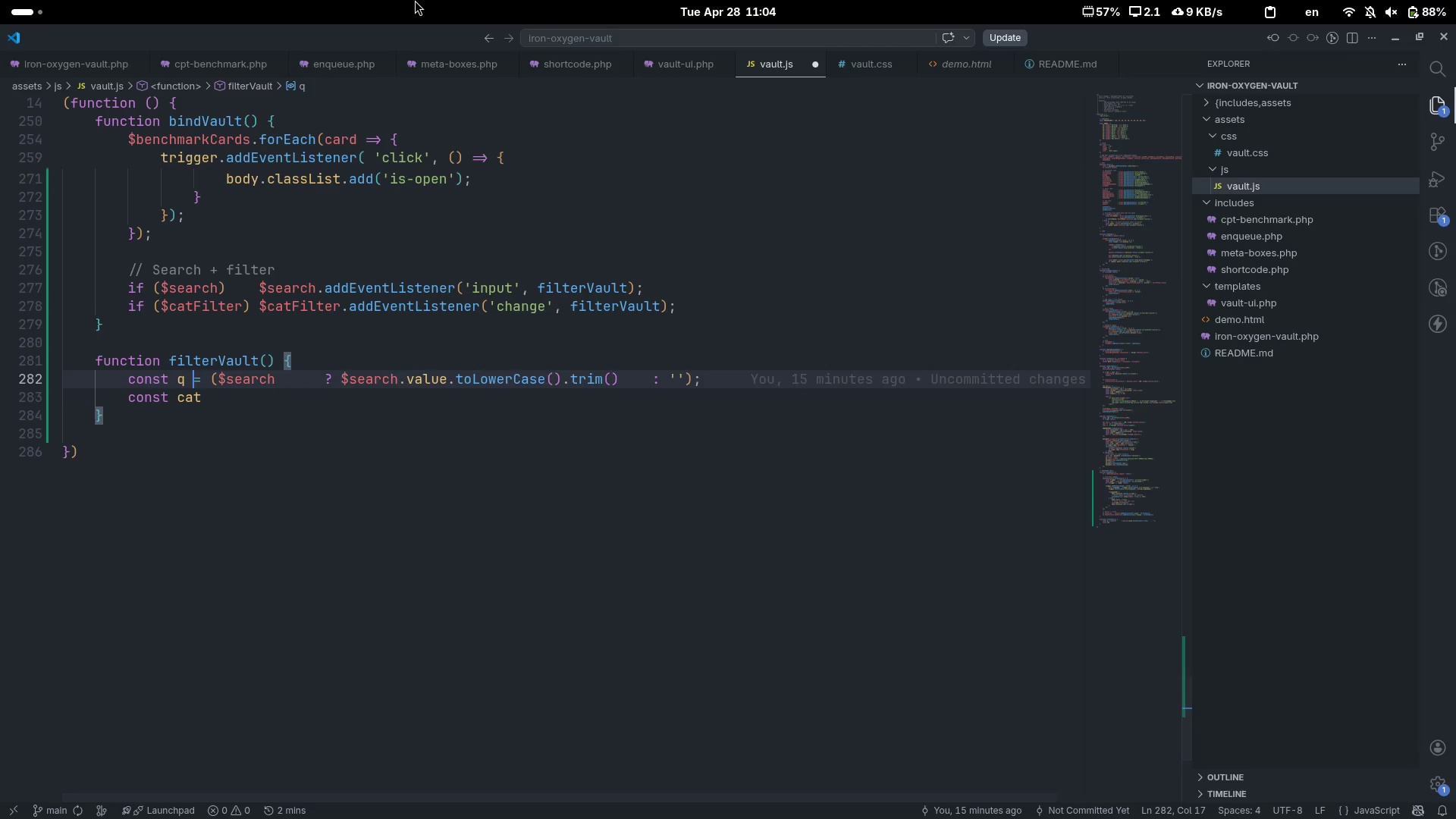 
key(Tab)
 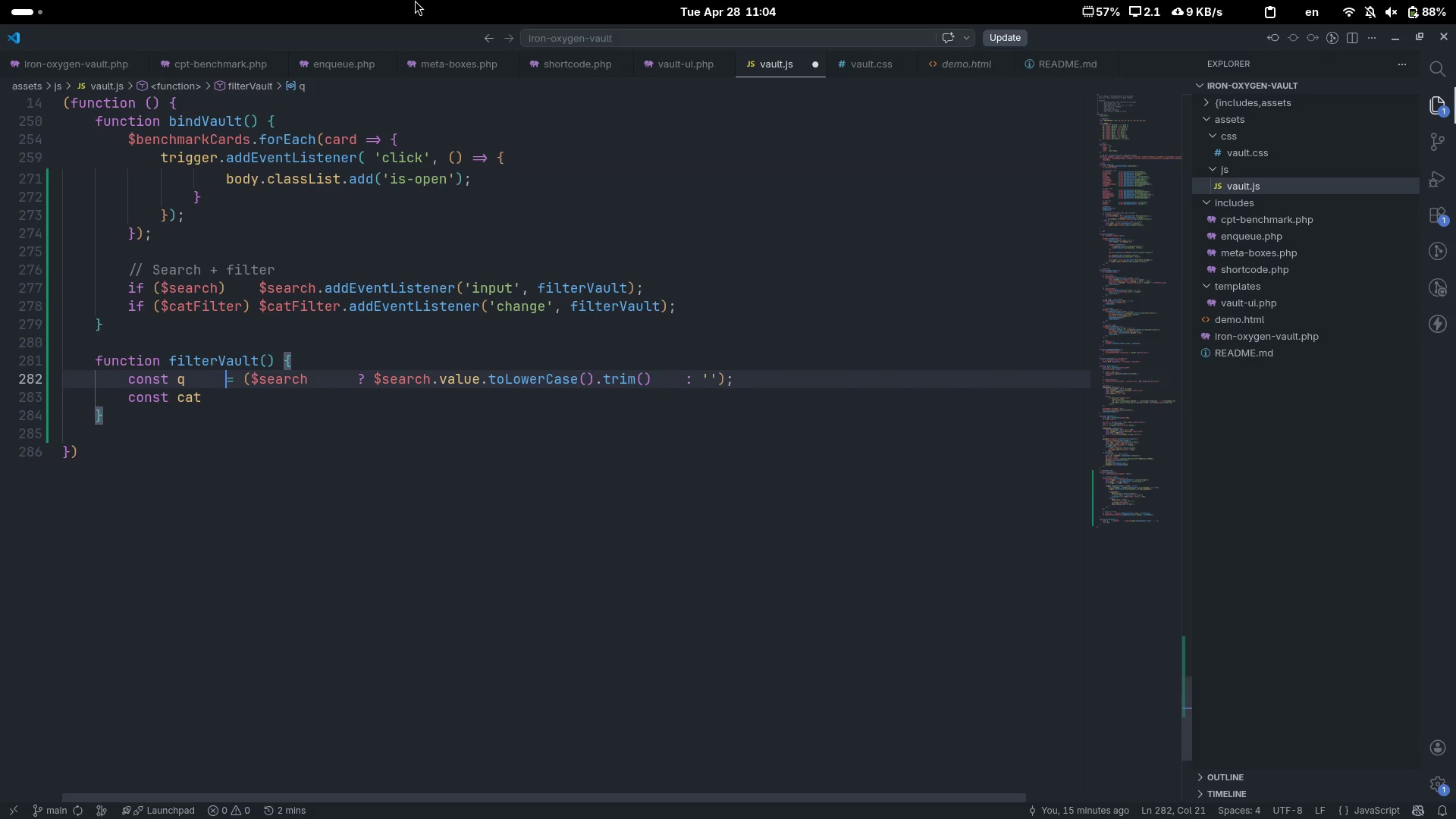 
key(ArrowDown)
 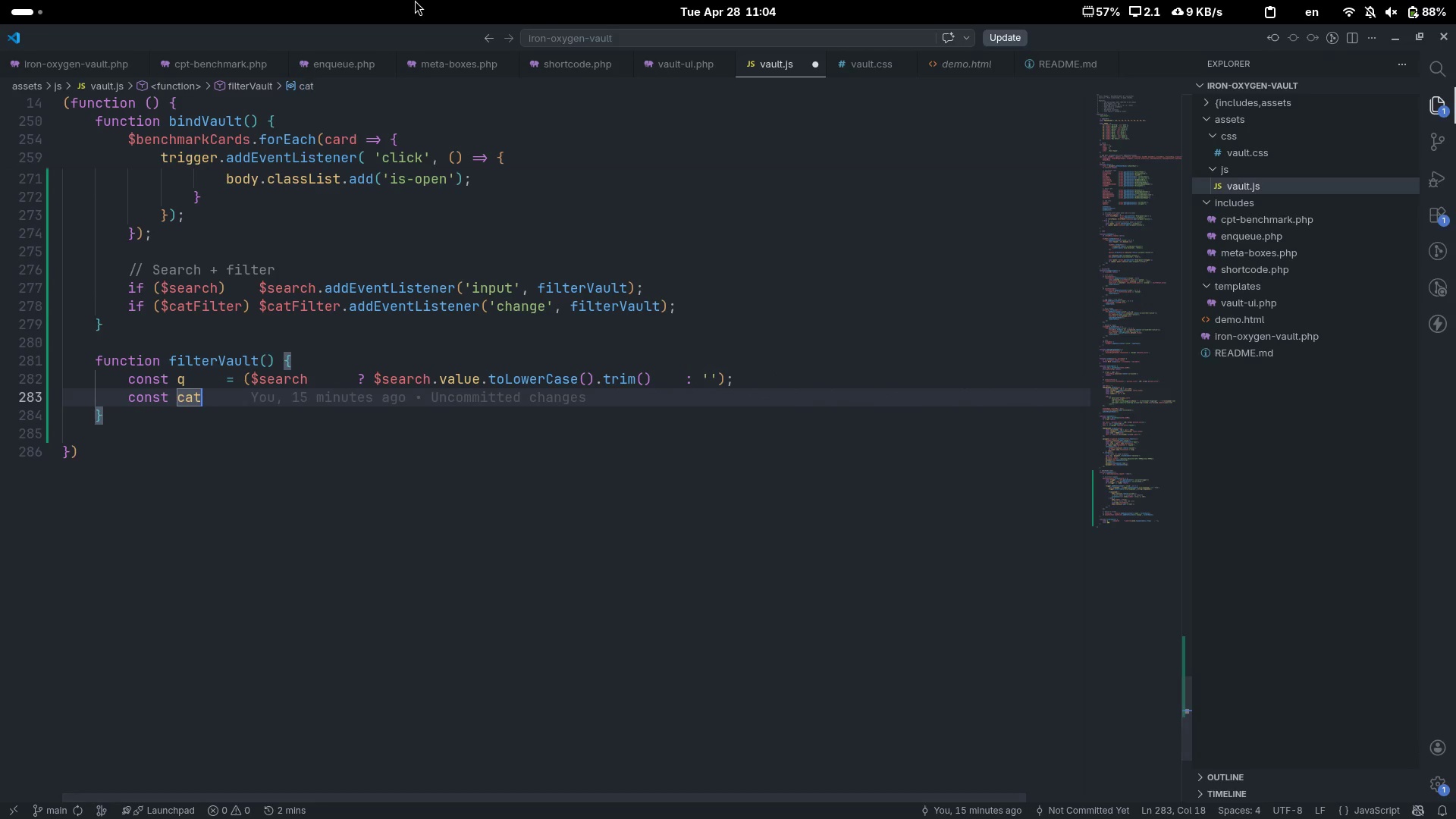 
key(Tab)
type(= ))
key(Backspace)
type(($catFilter)
key(Tab)
key(Tab)
type(? $catFilter.value)
key(Tab)
key(Tab)
key(Tab)
key(Tab)
key(Tab)
key(Tab)
key(Tab)
type(: ')
 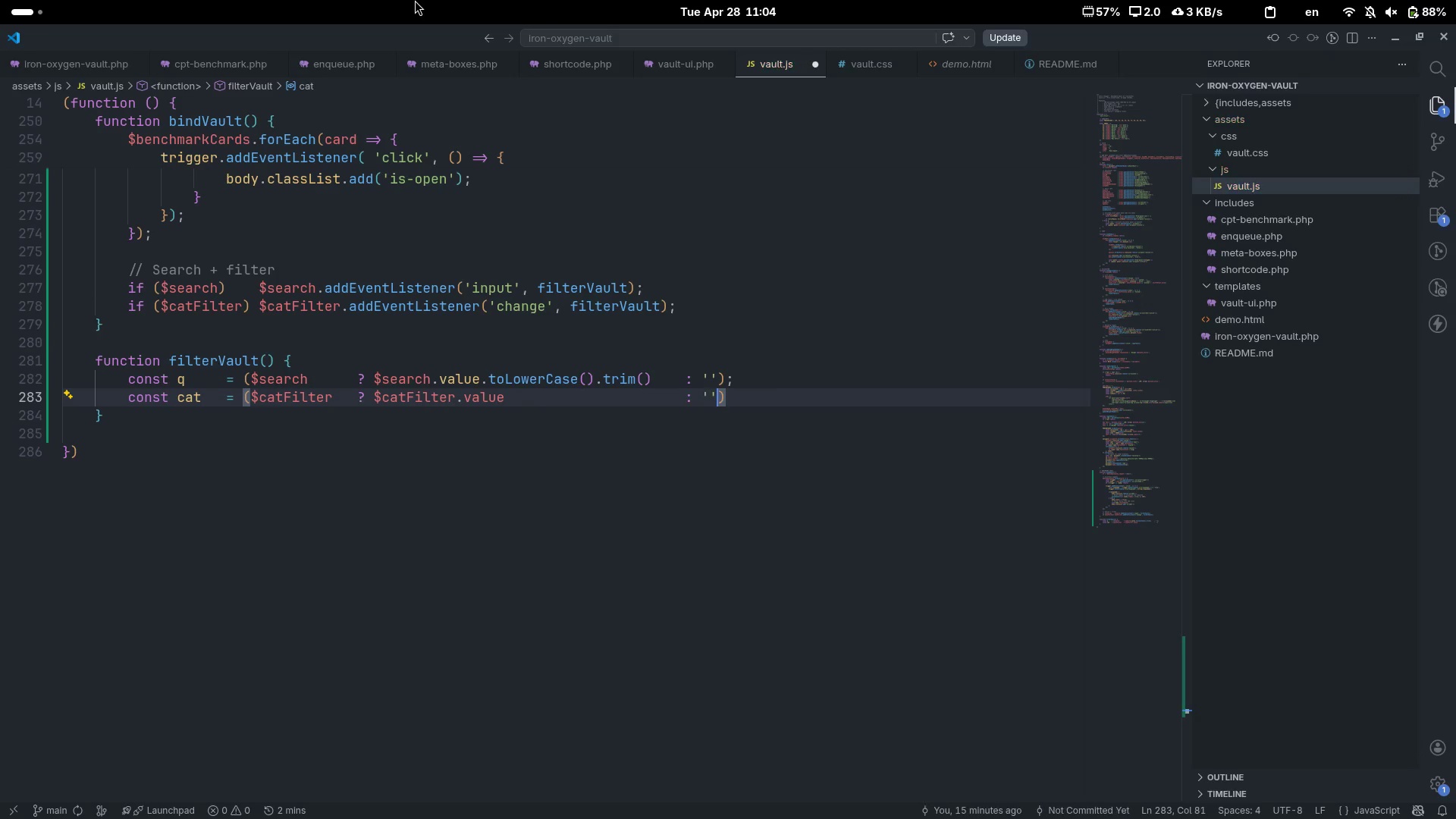 
 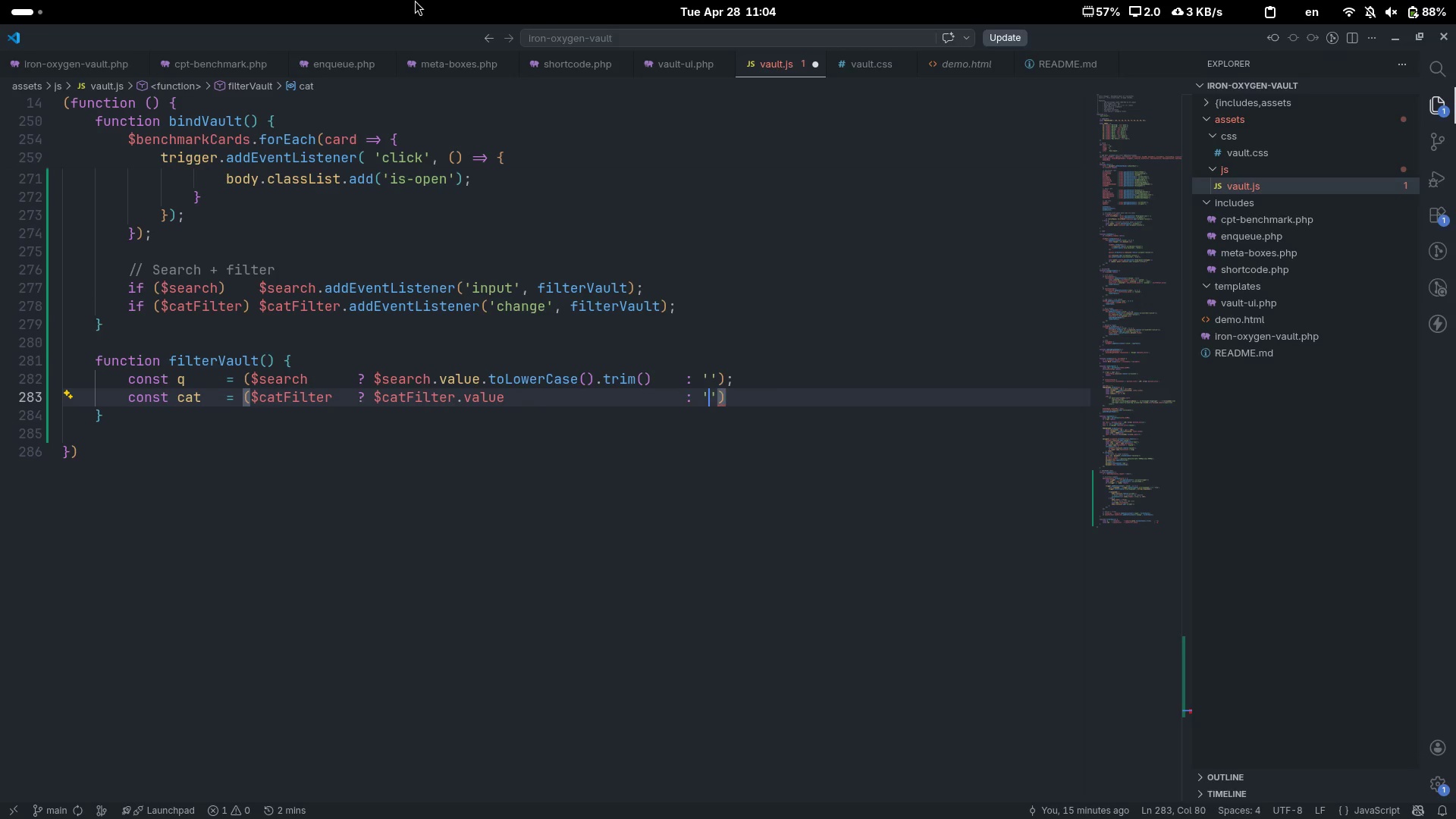 
key(ArrowRight)
 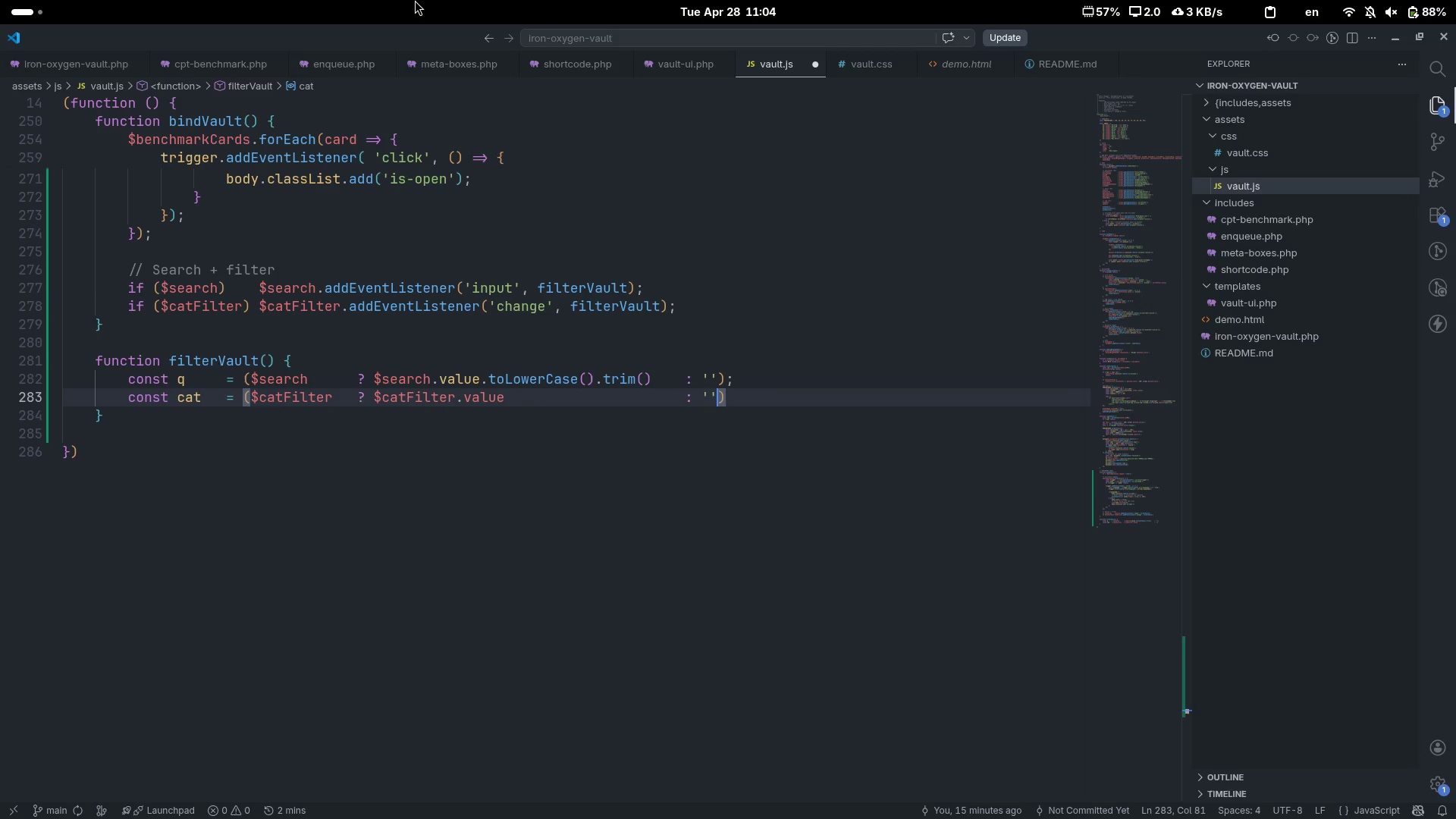 
key(ArrowRight)
 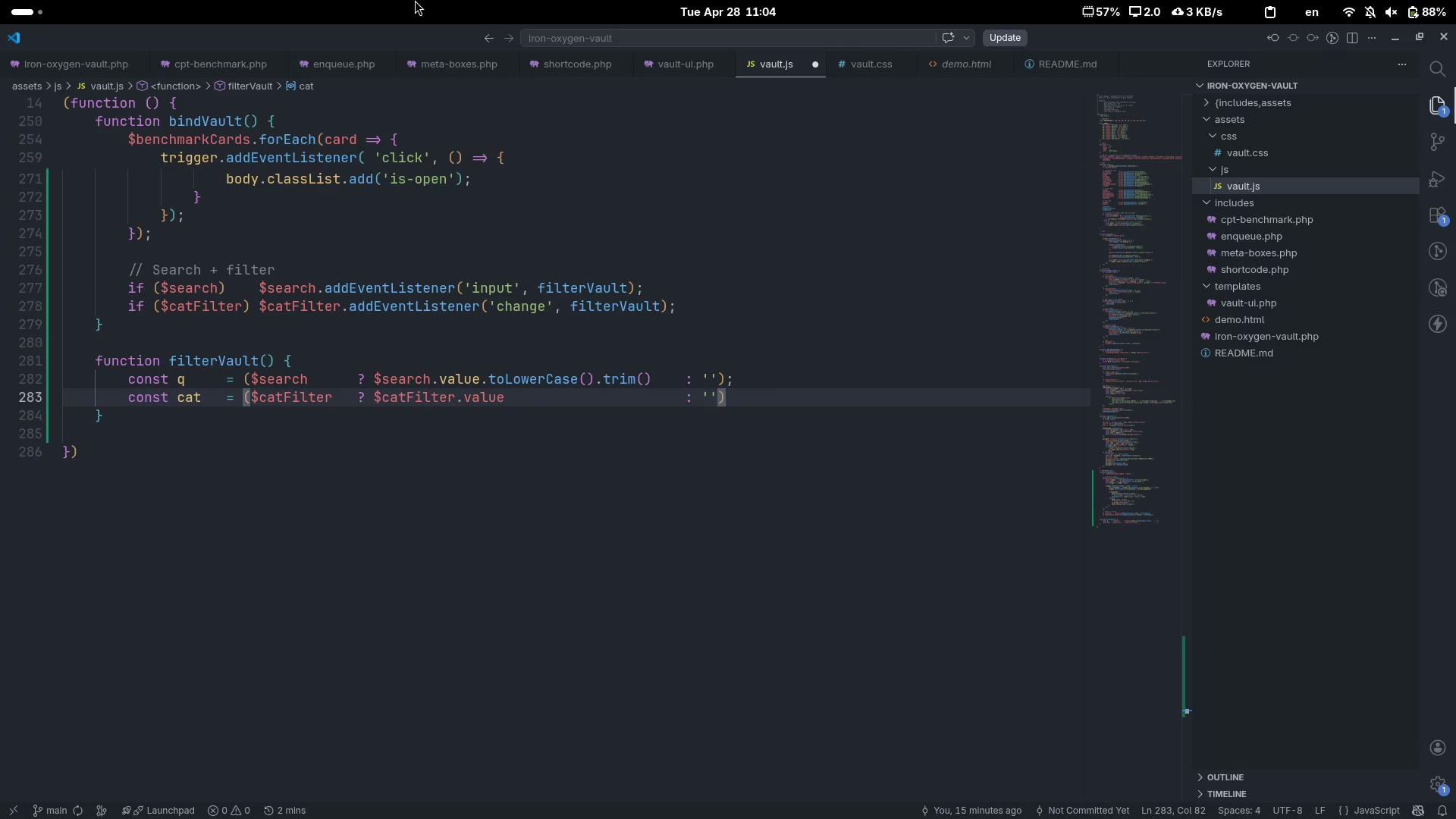 
key(Quote)
 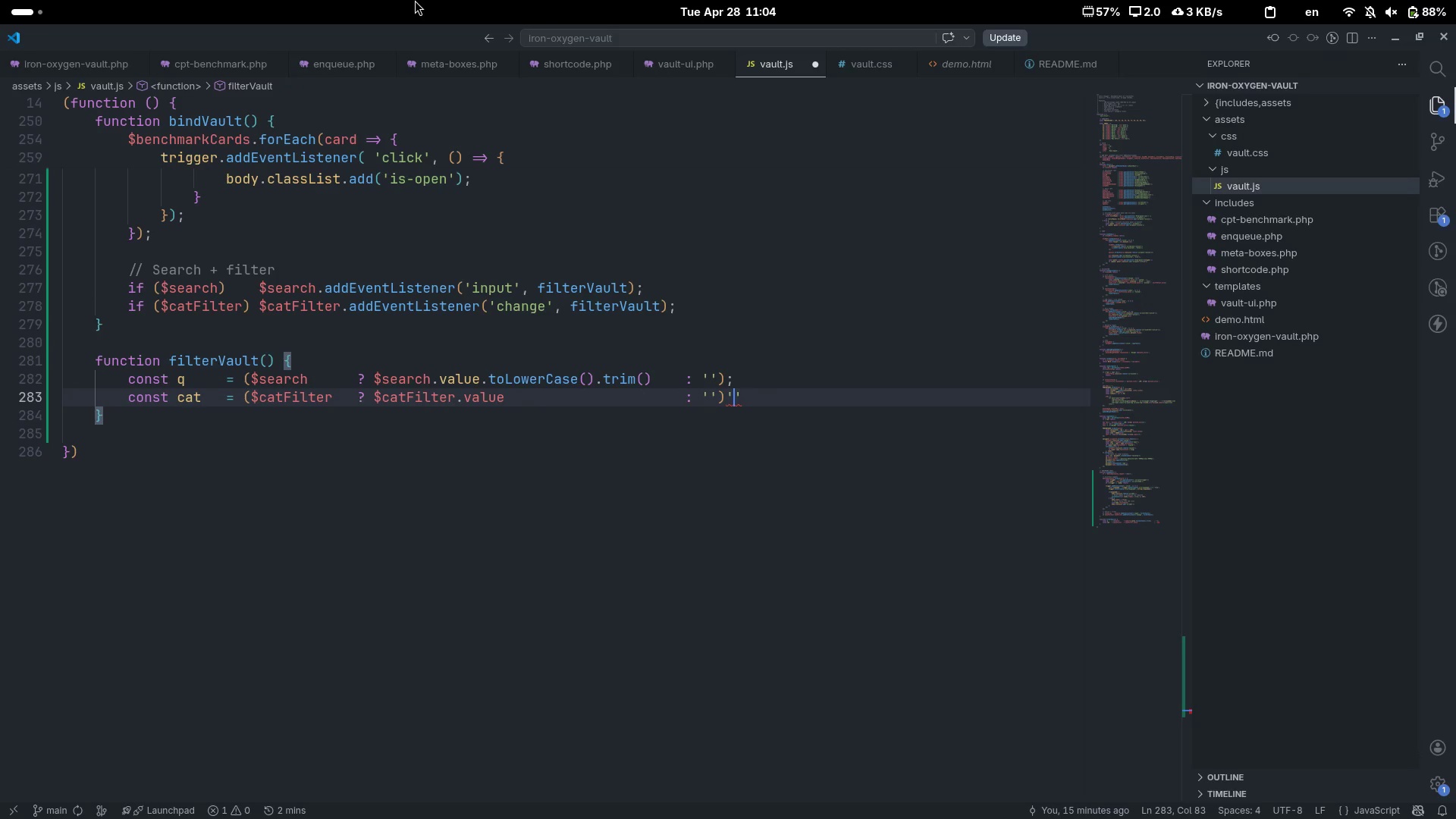 
key(Backspace)
 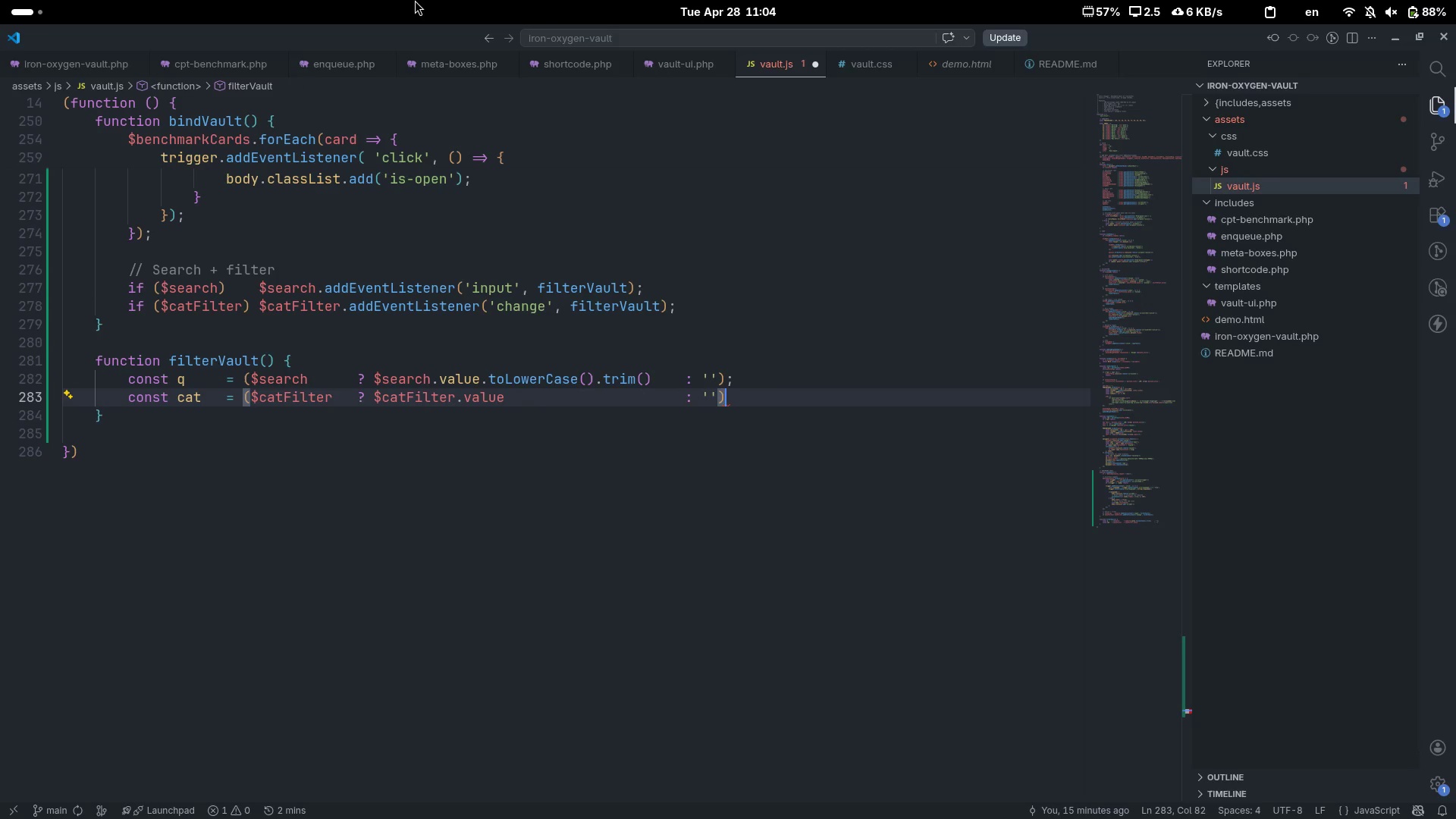 
key(Semicolon)
 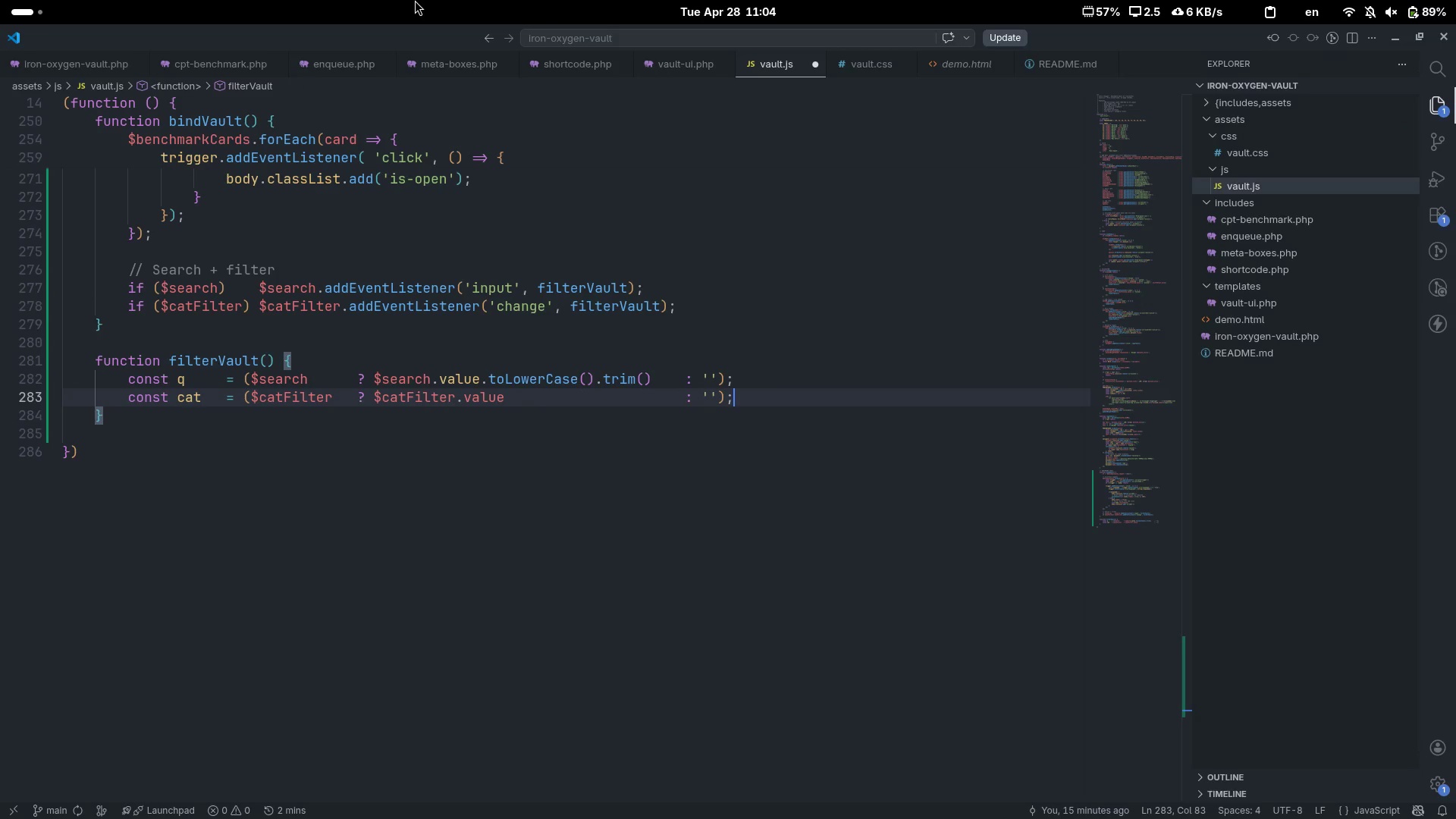 
key(Enter)
 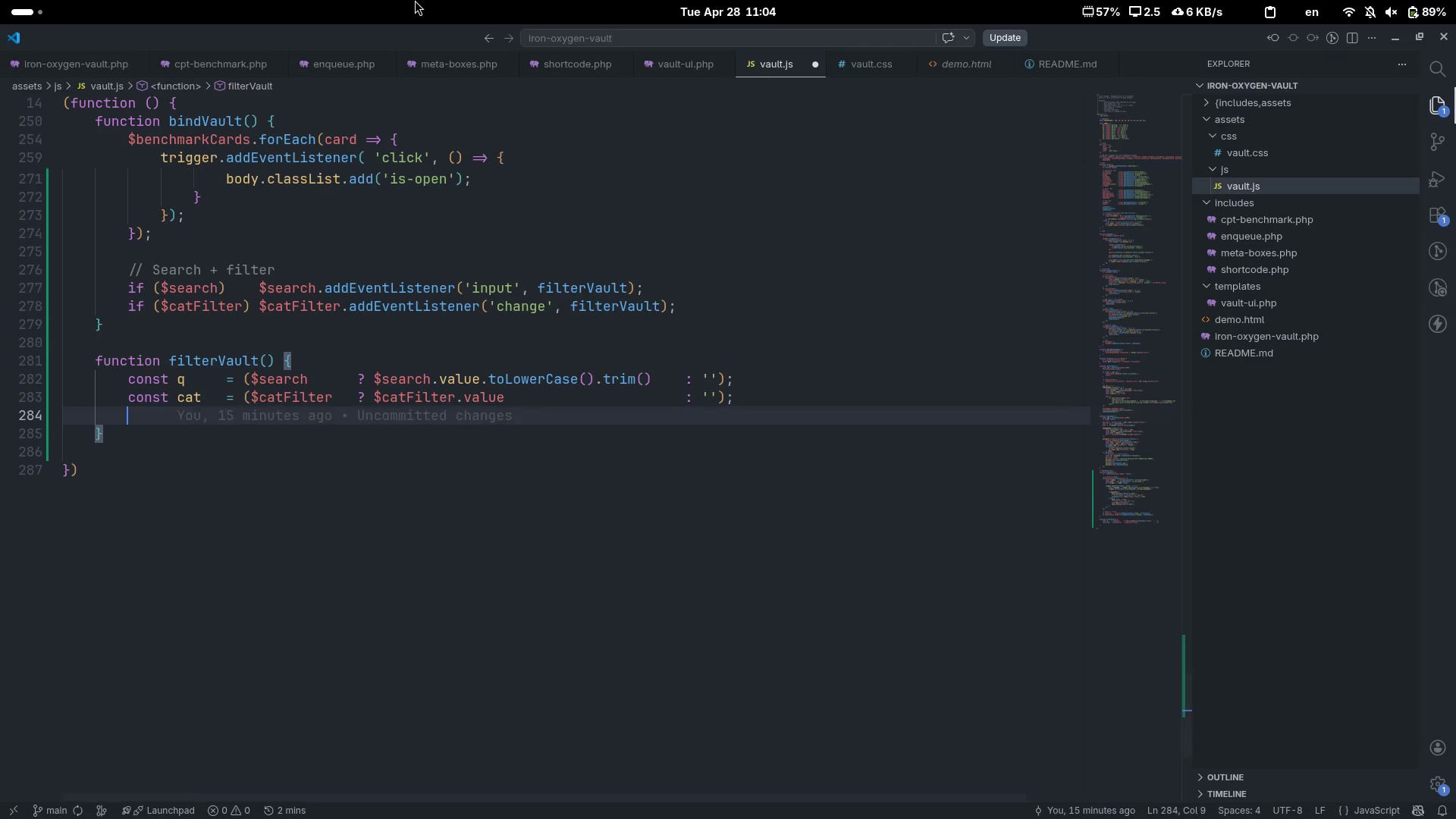 
key(Enter)
 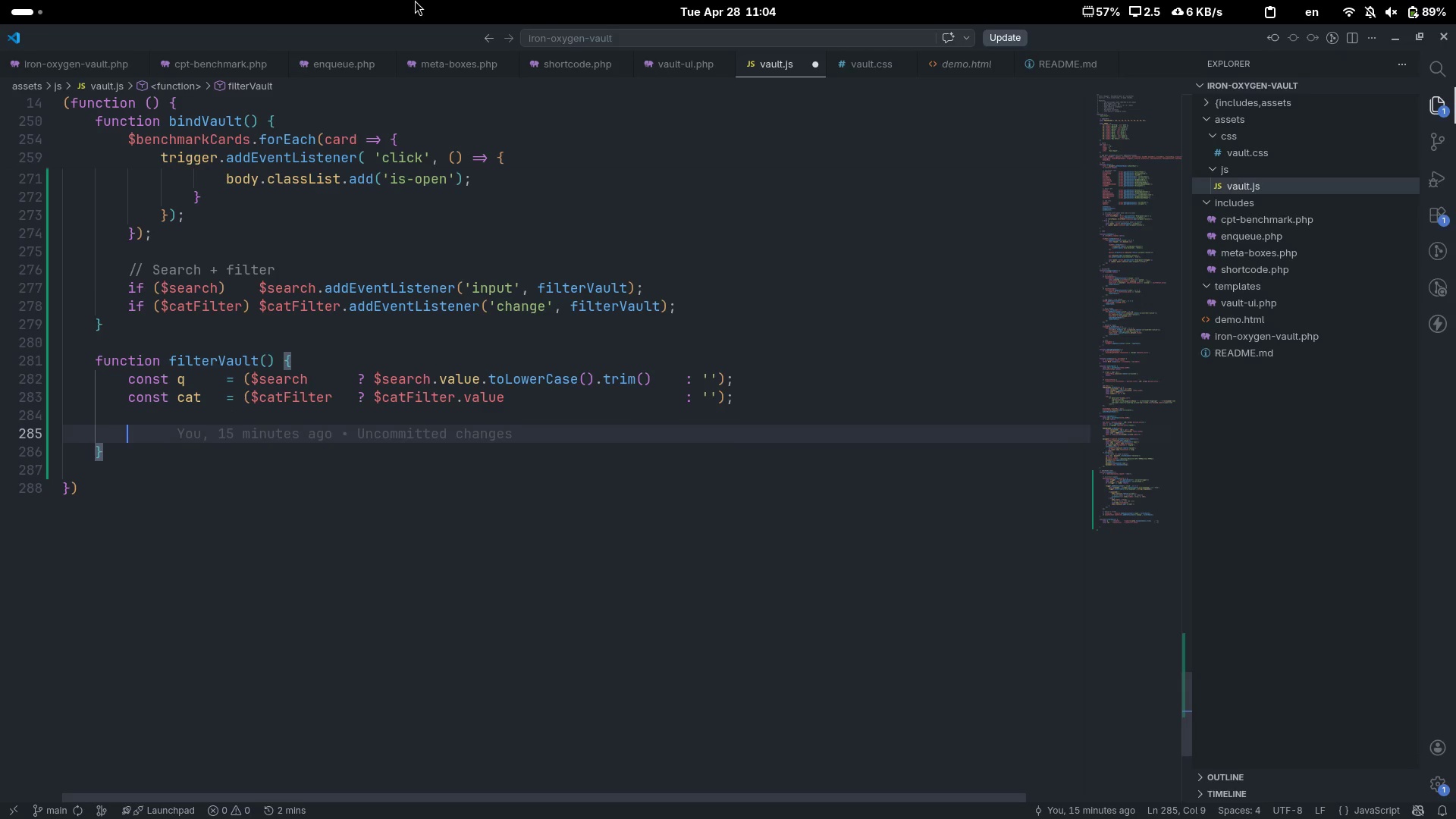 
type(let visible = 0;)
 